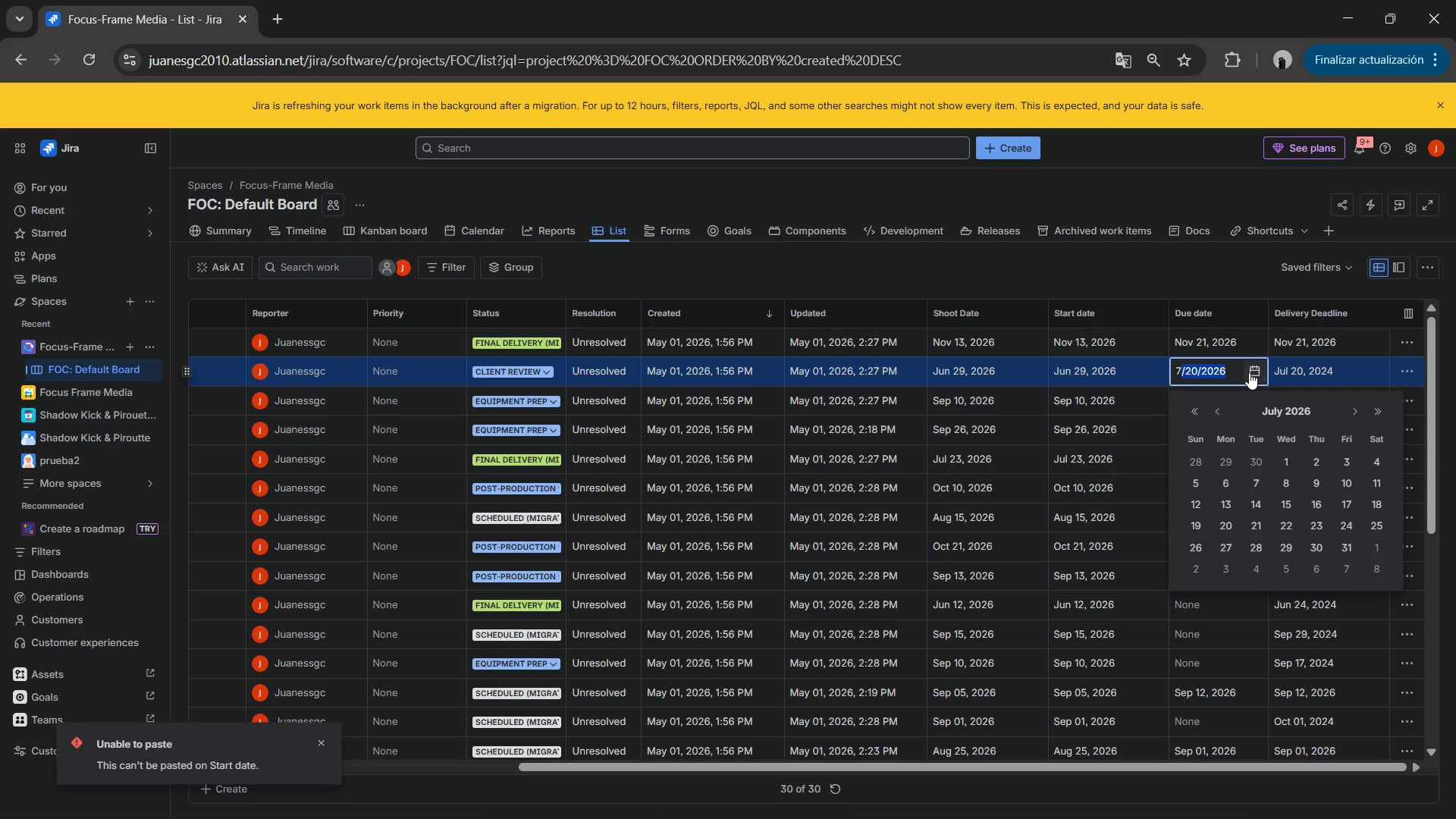 
key(Shift+ArrowLeft)
 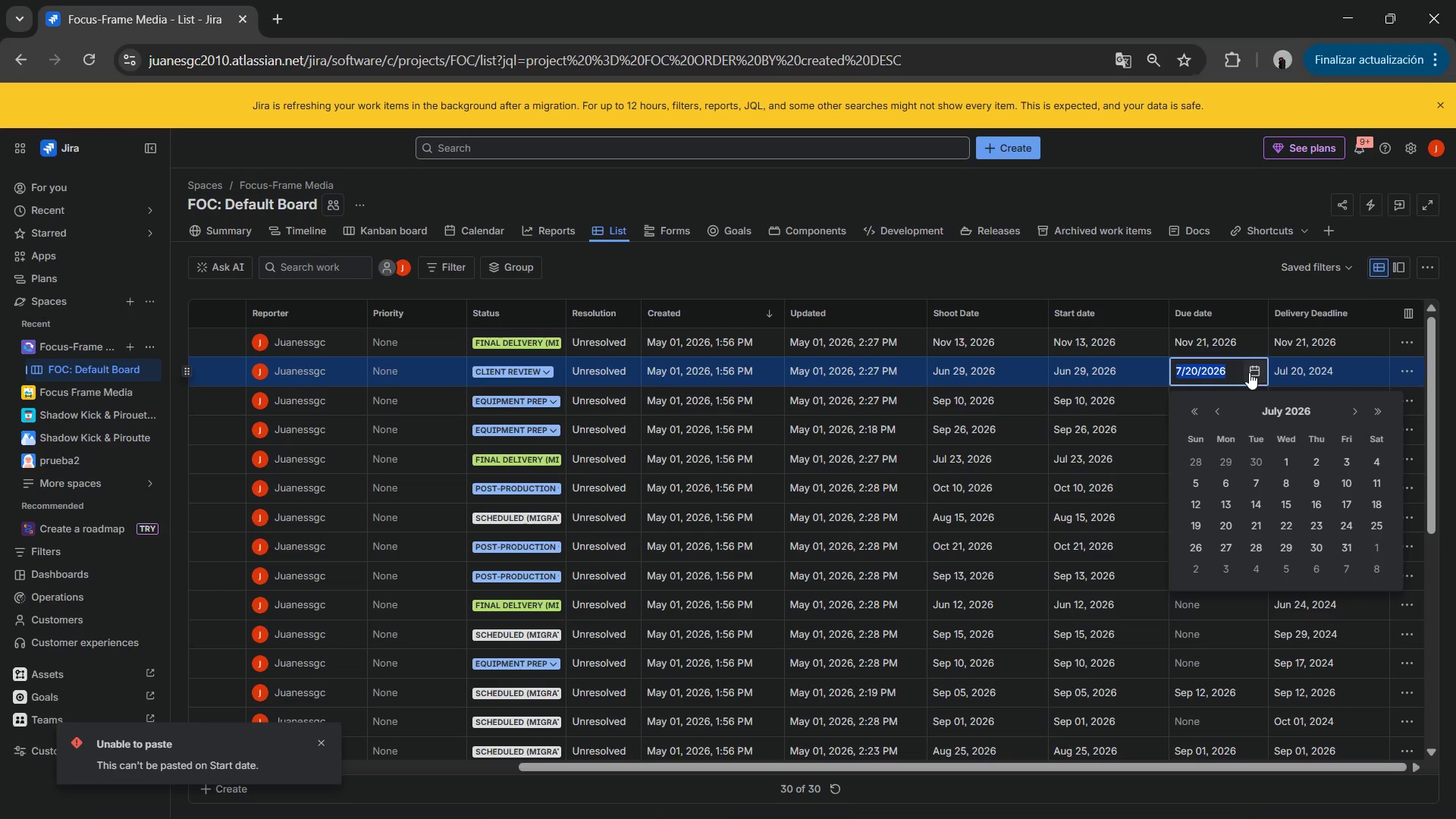 
key(Shift+ArrowLeft)
 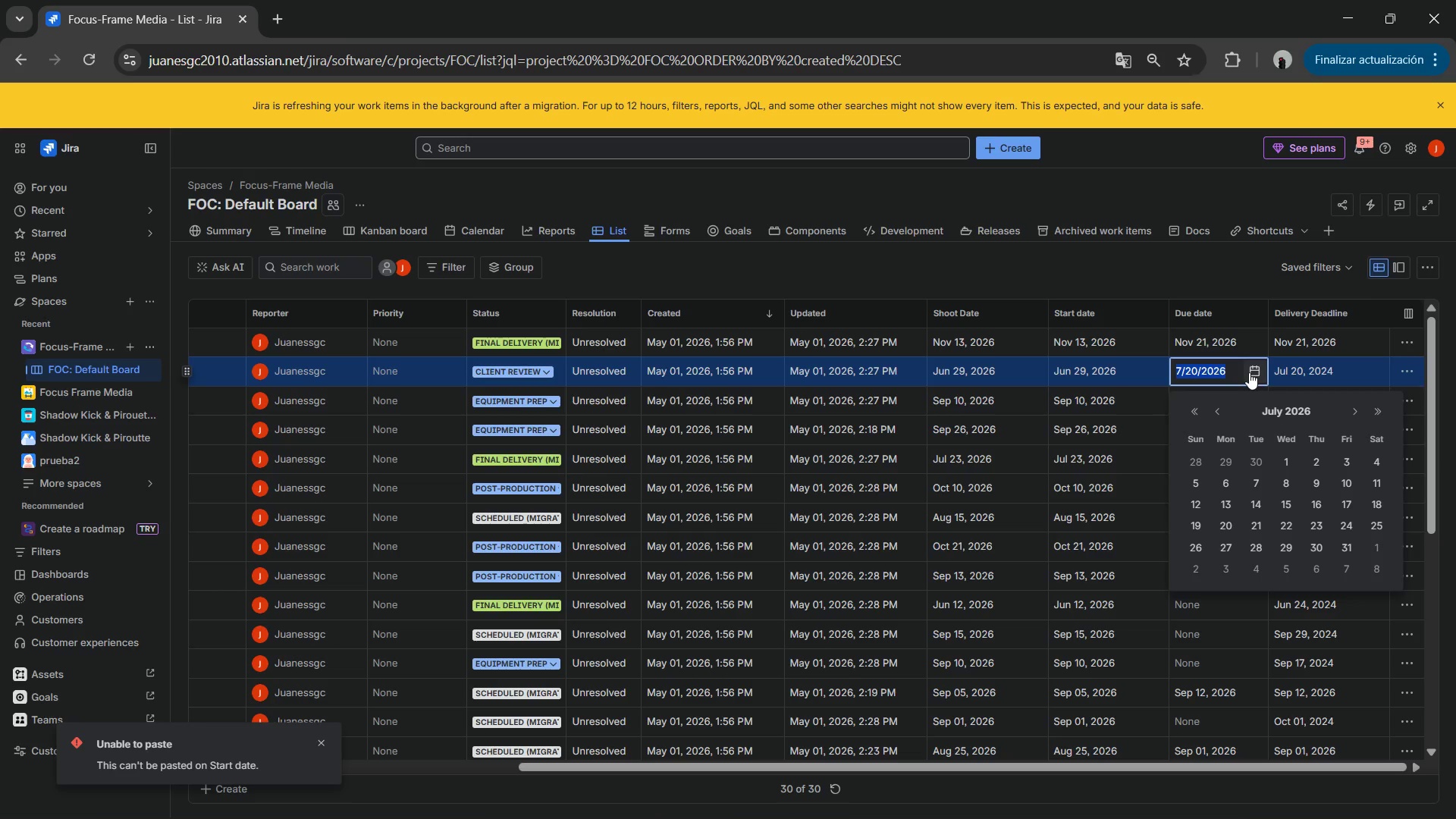 
key(Control+C)
 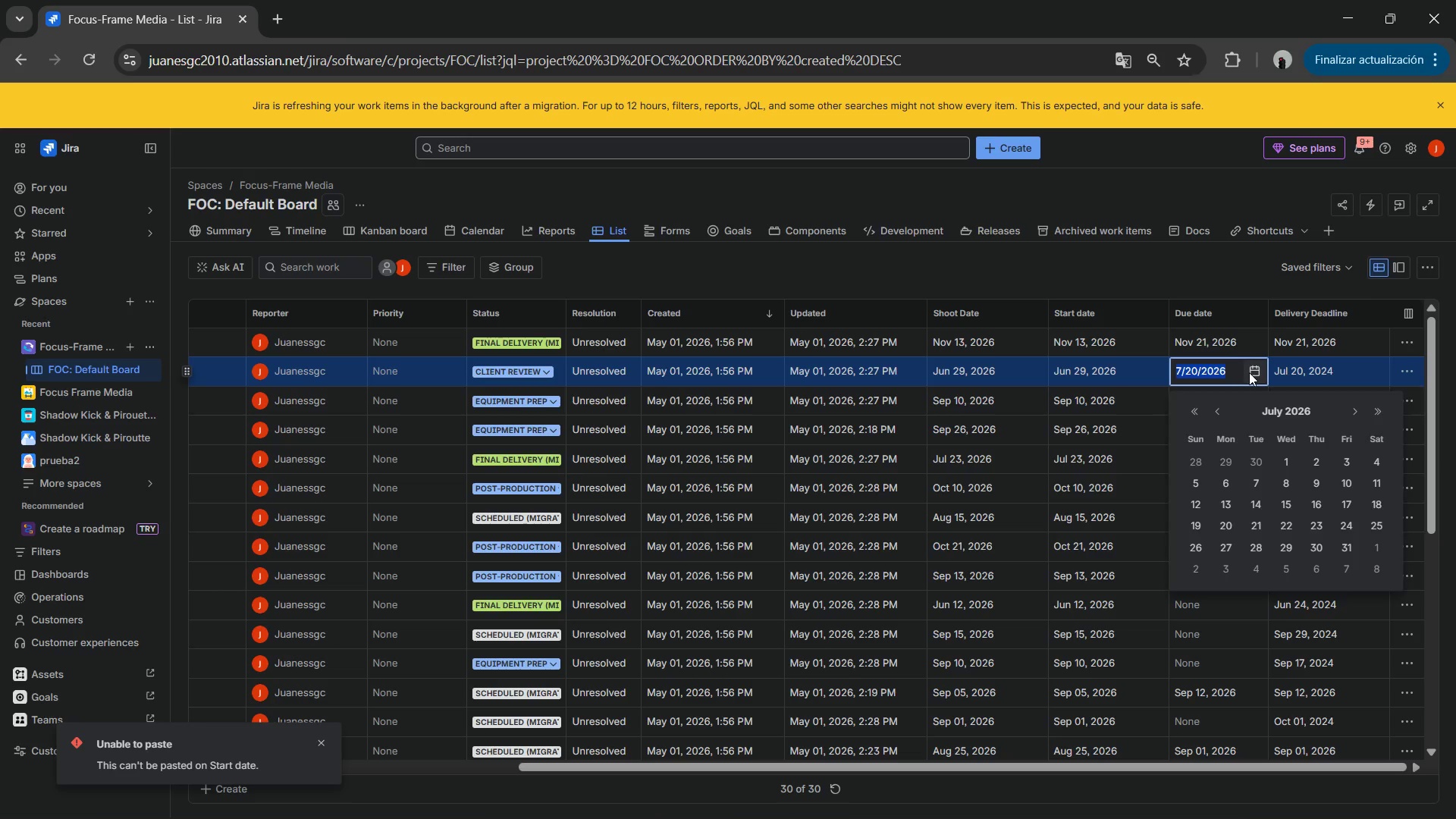 
key(NumpadEnter)
 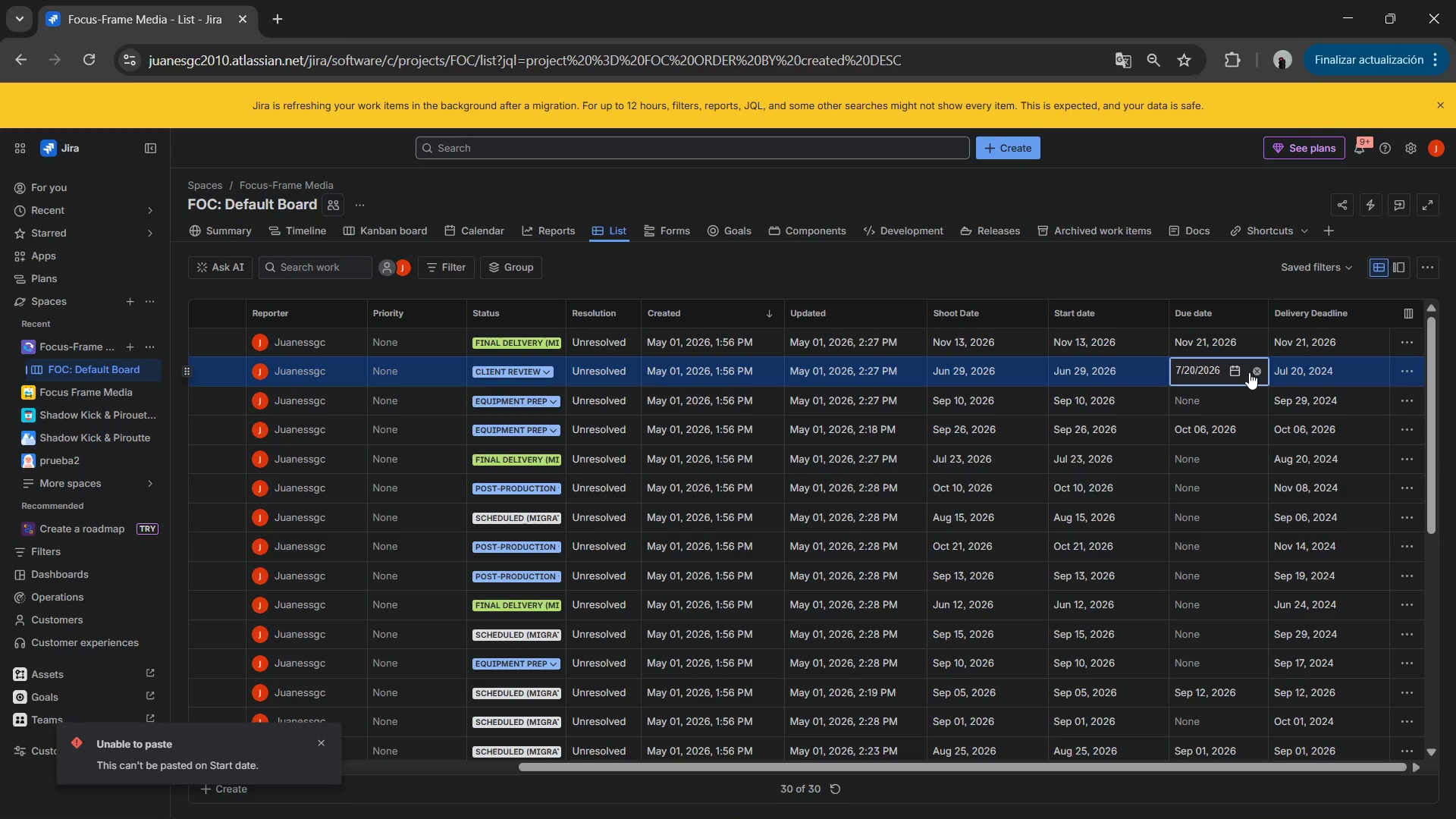 
key(NumpadEnter)
 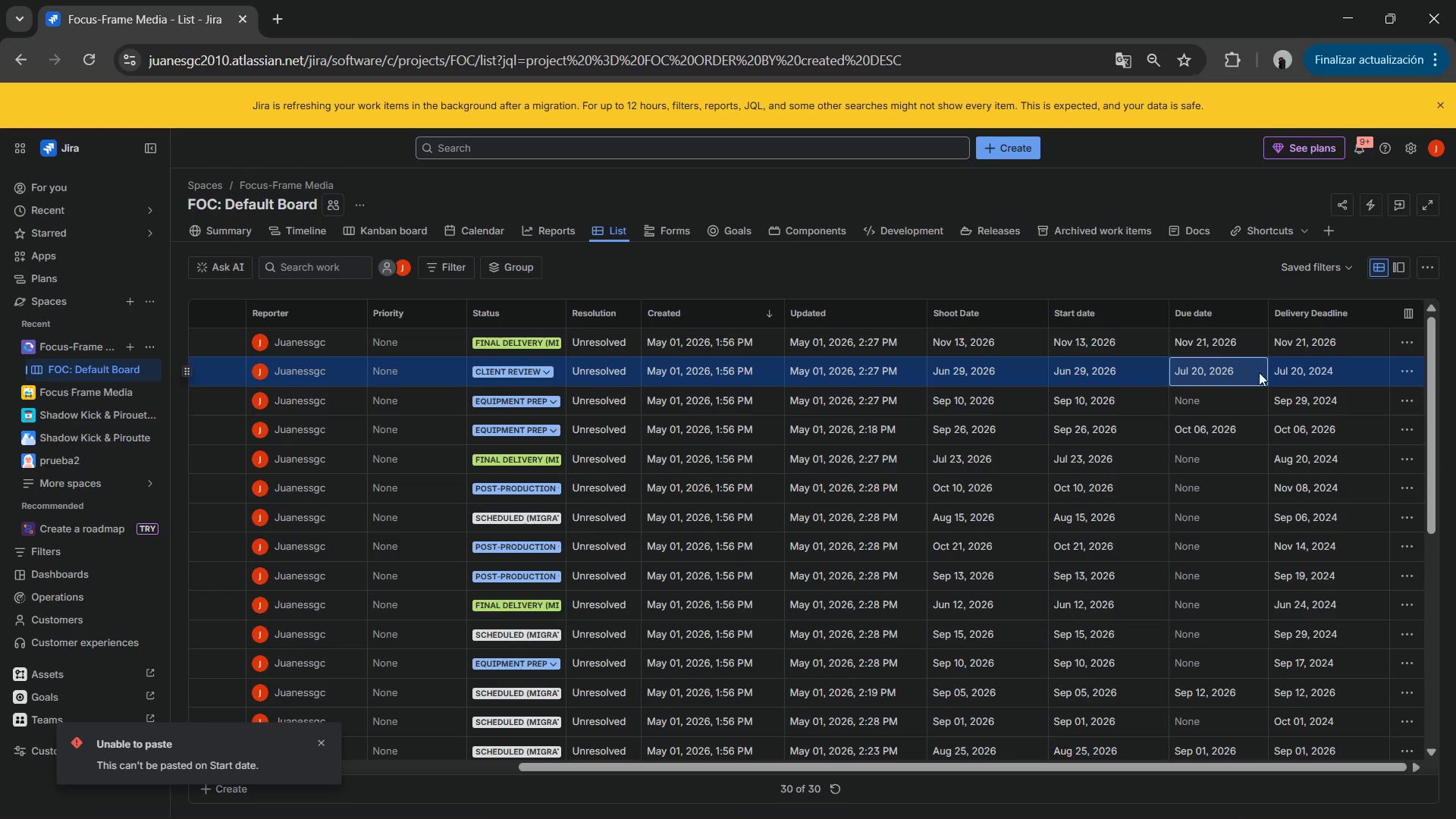 
left_click([1299, 373])
 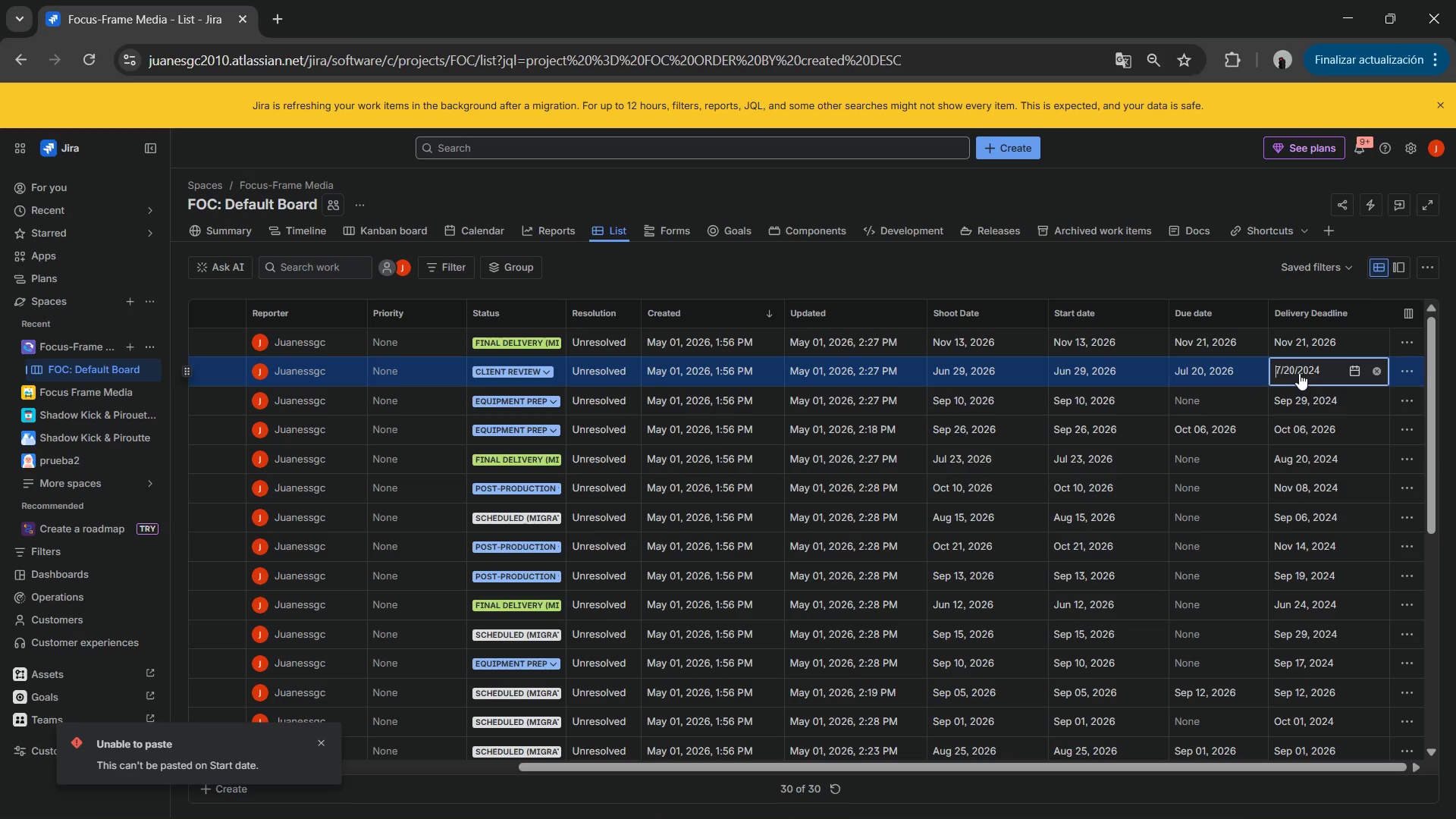 
key(Control+V)
 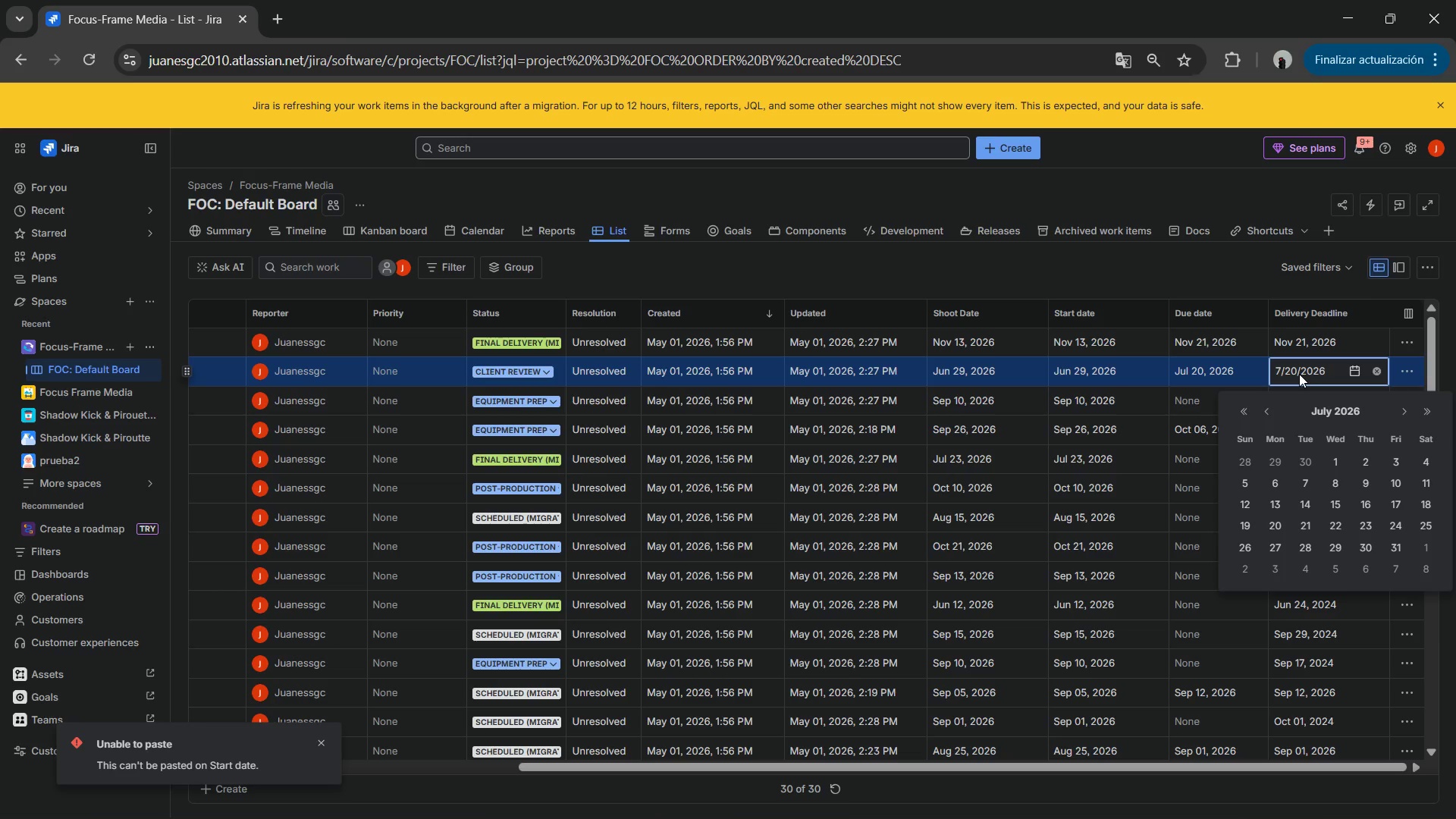 
key(NumpadEnter)
 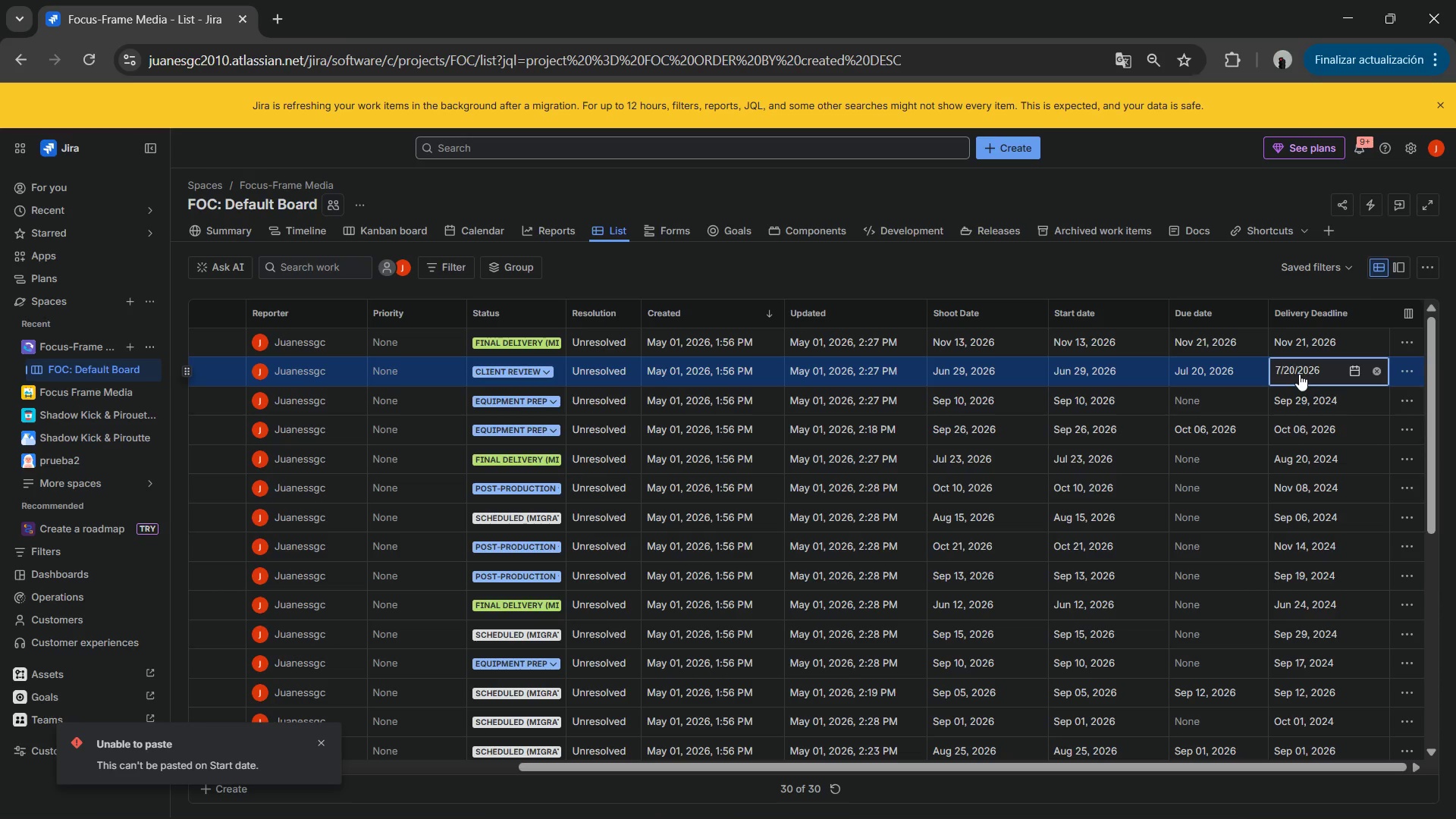 
key(NumpadEnter)
 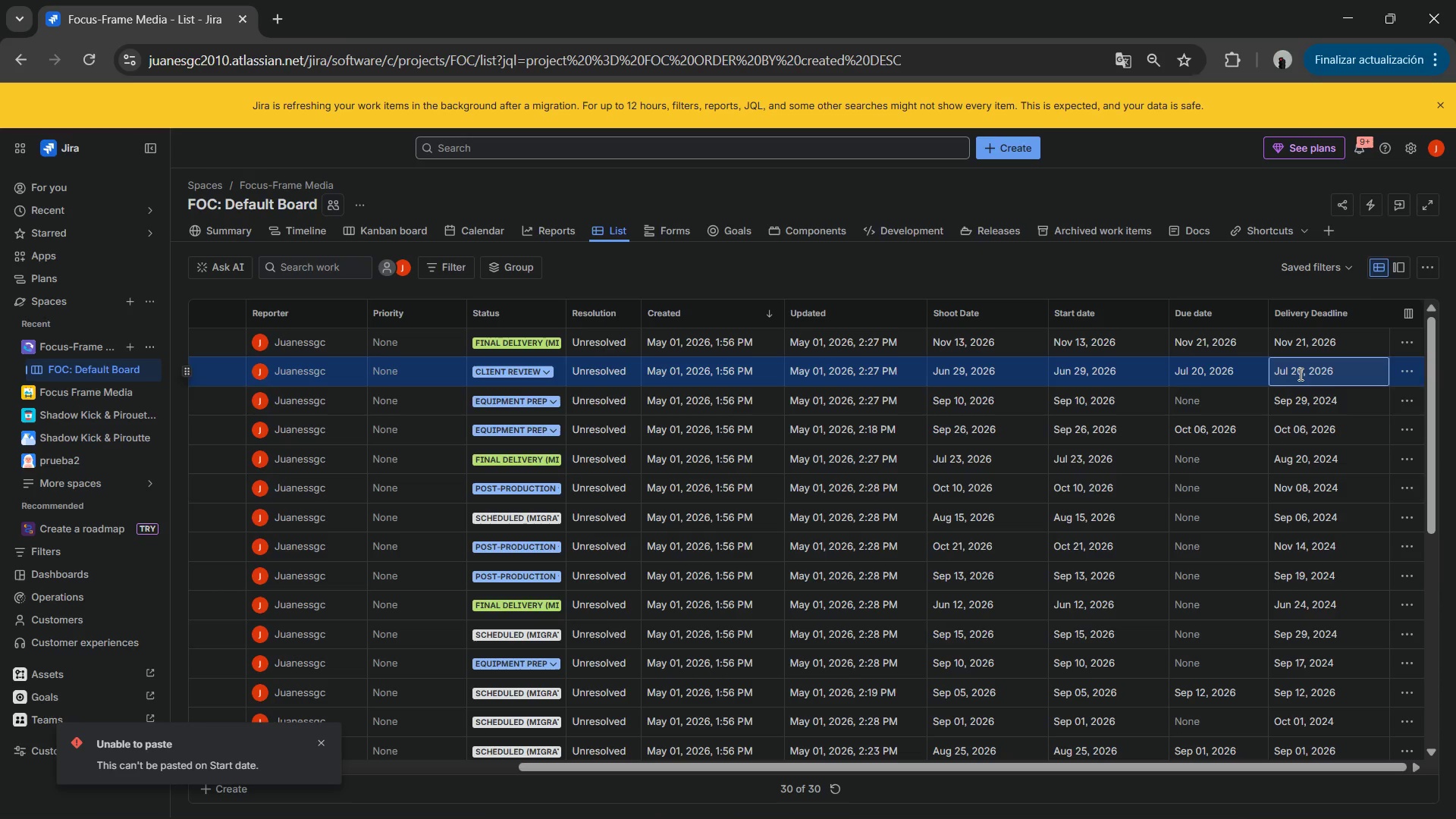 
key(ArrowDown)
 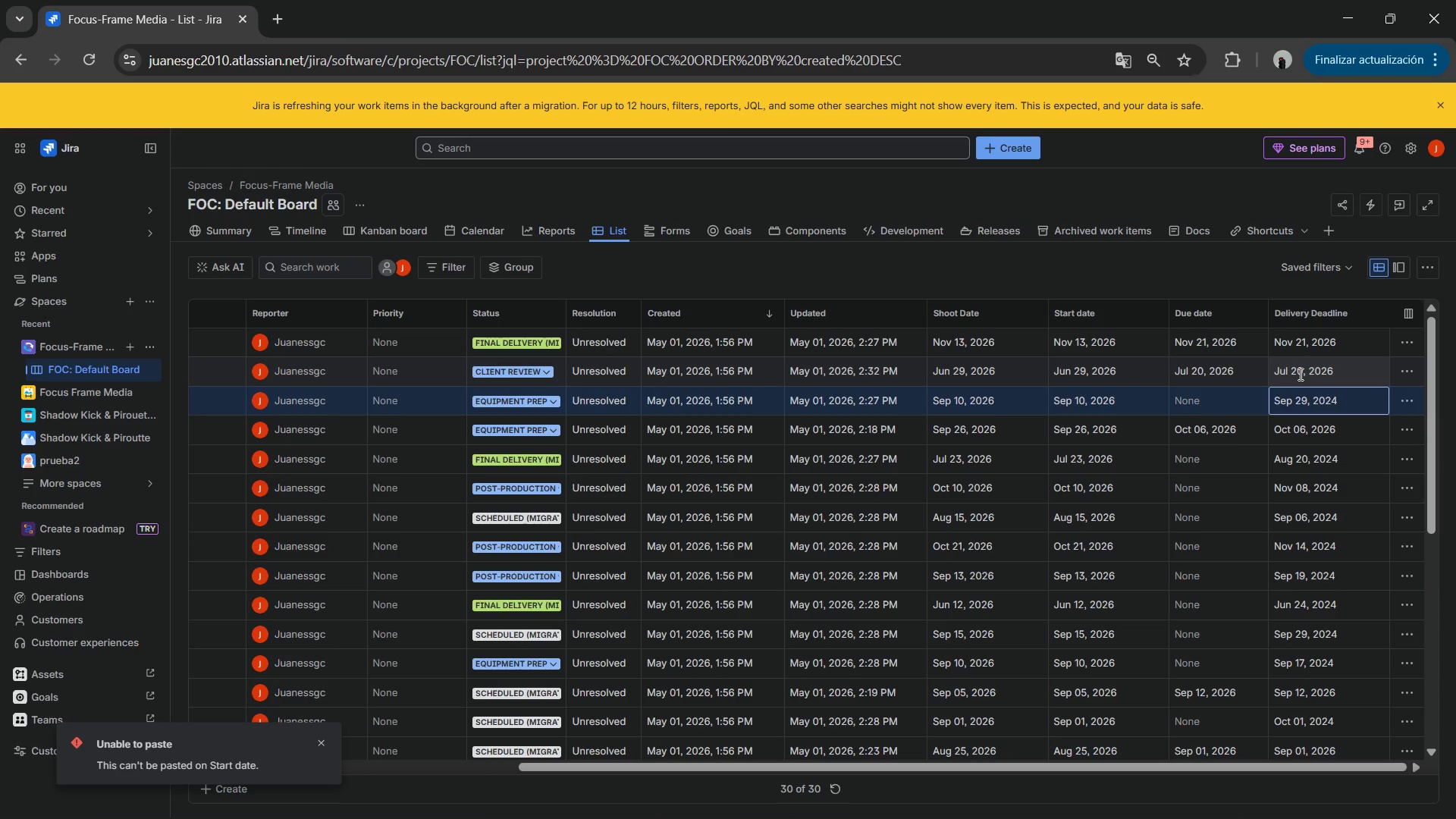 
key(ArrowLeft)
 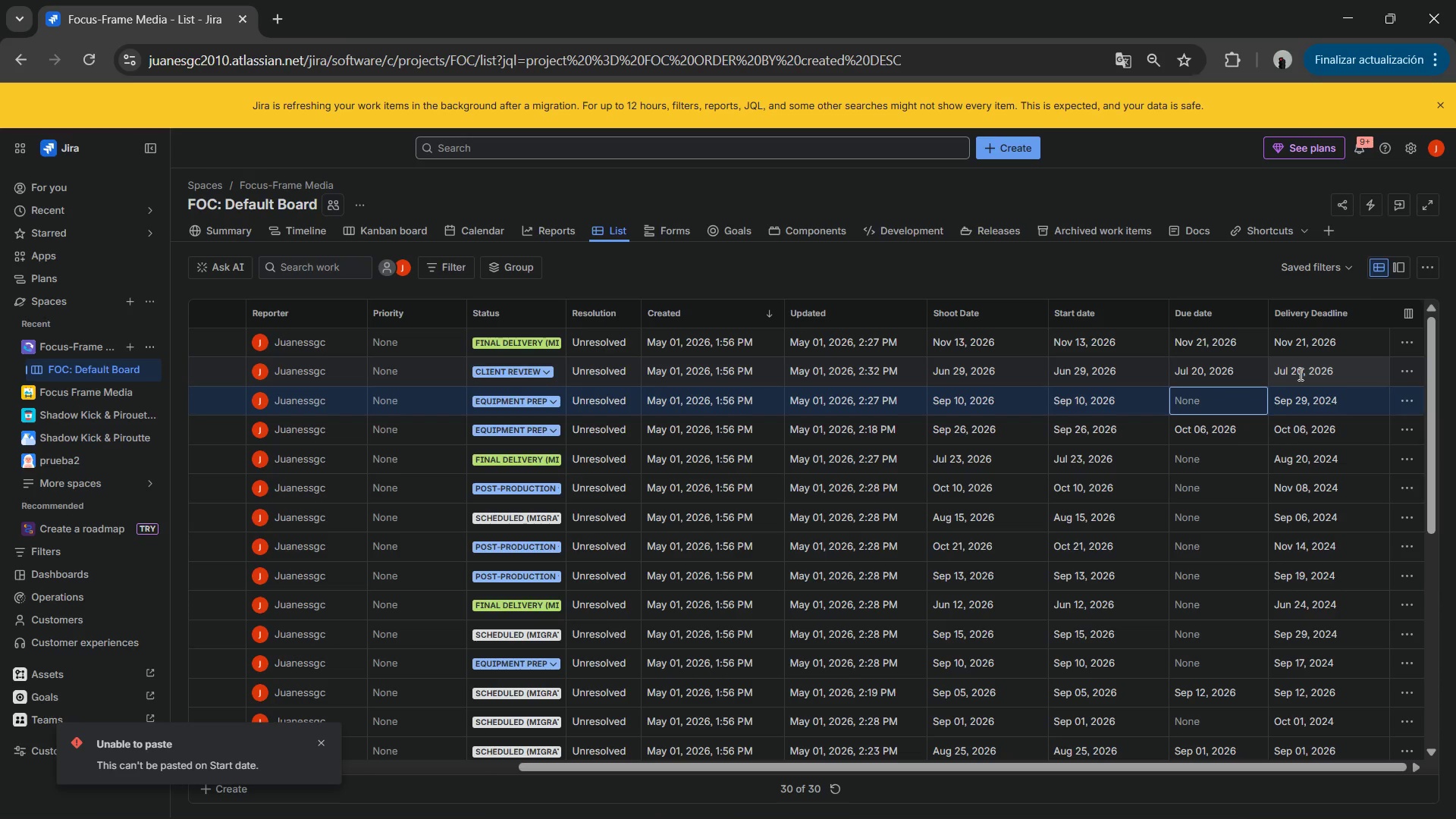 
key(Numpad9)
 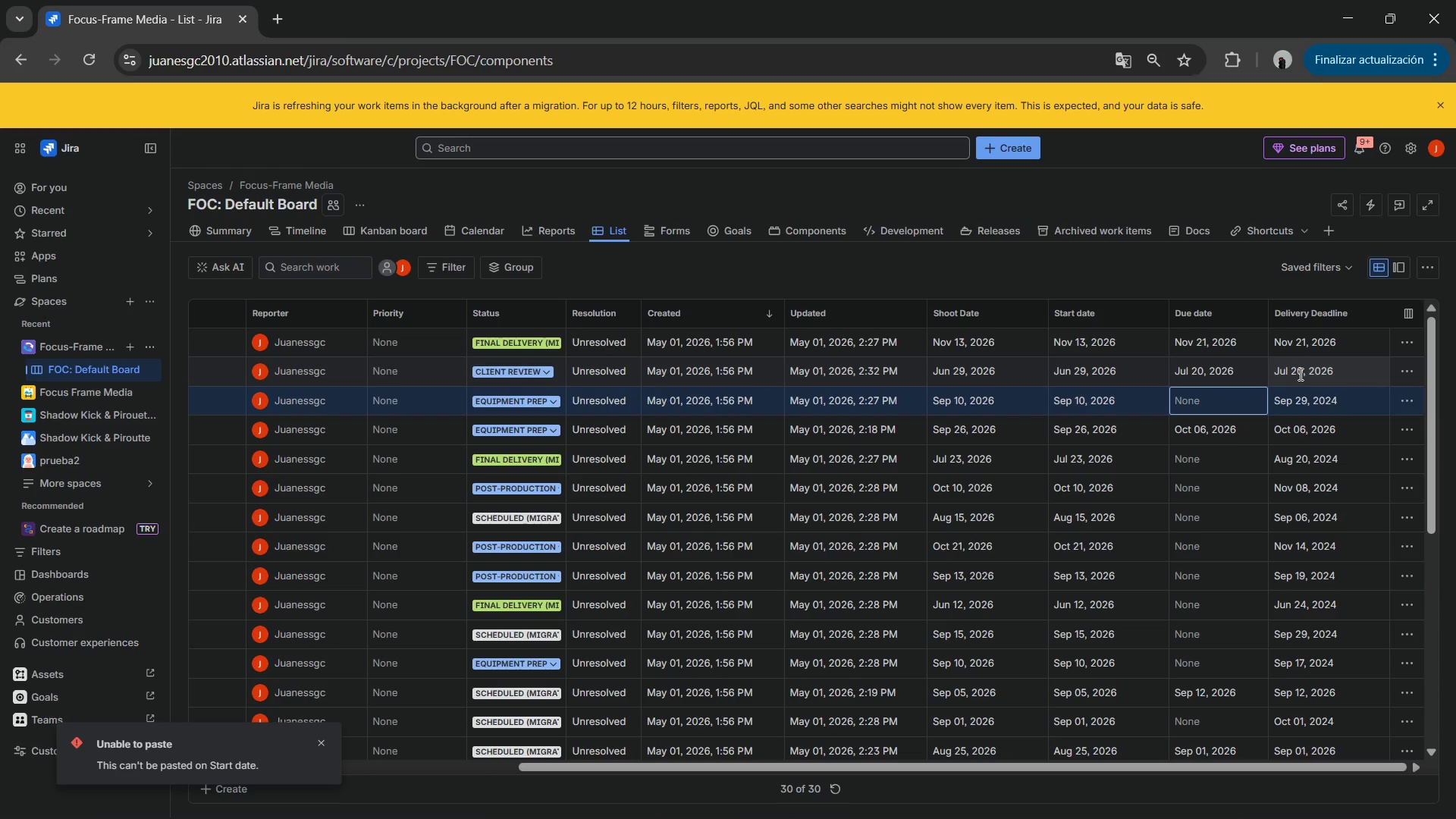 
key(NumpadDivide)
 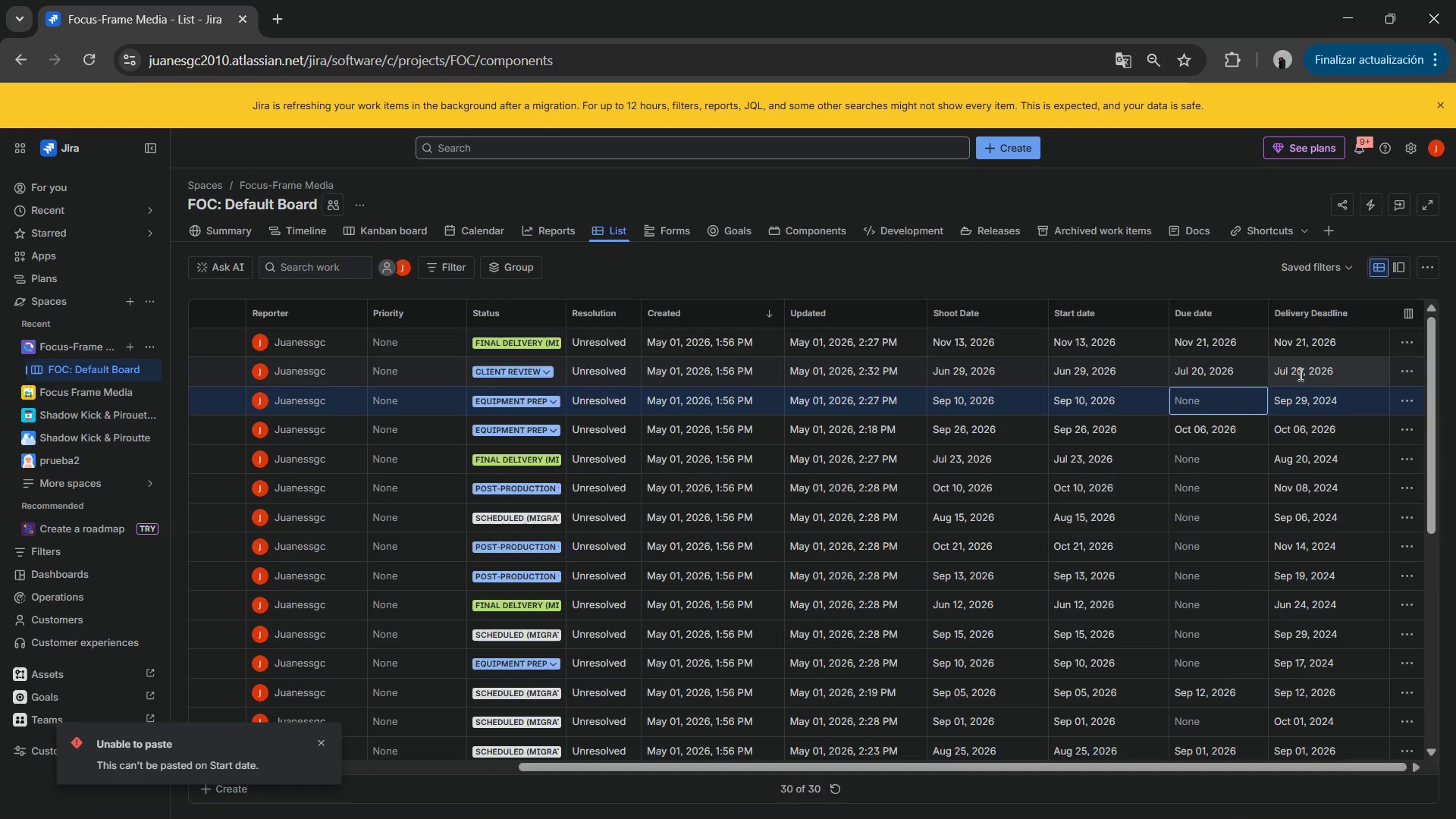 
key(Numpad2)
 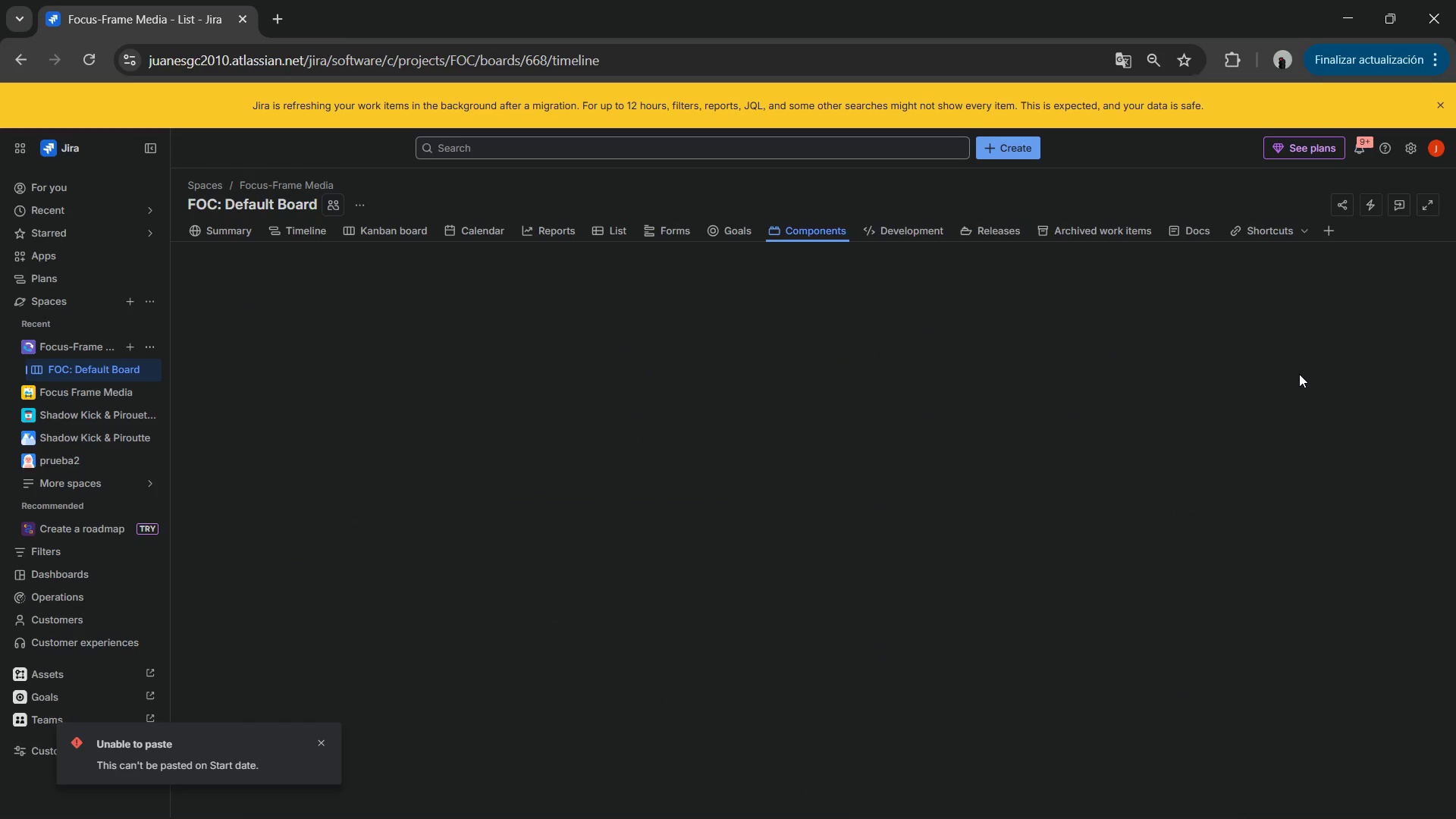 
key(Numpad9)
 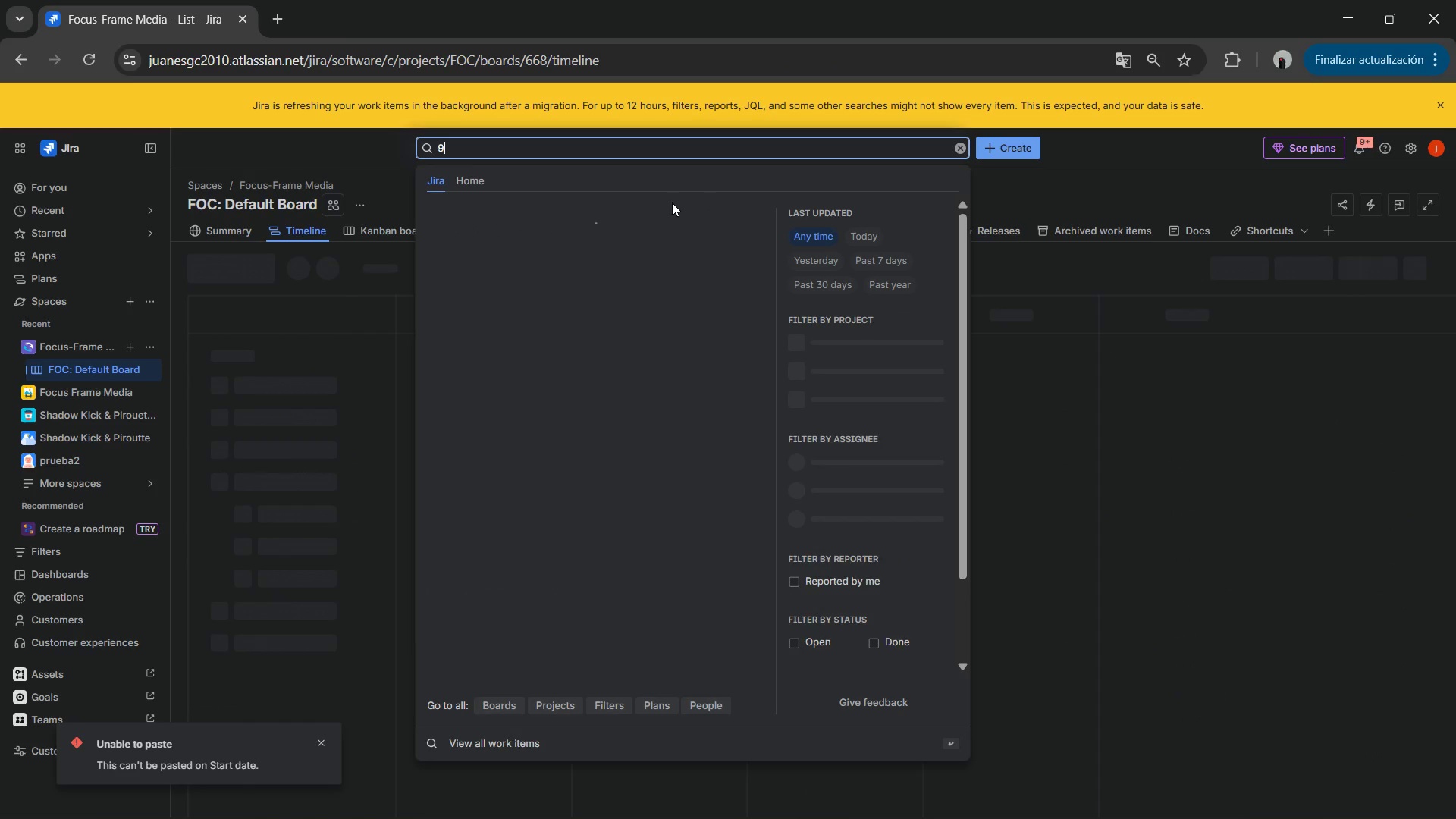 
left_click([1046, 309])
 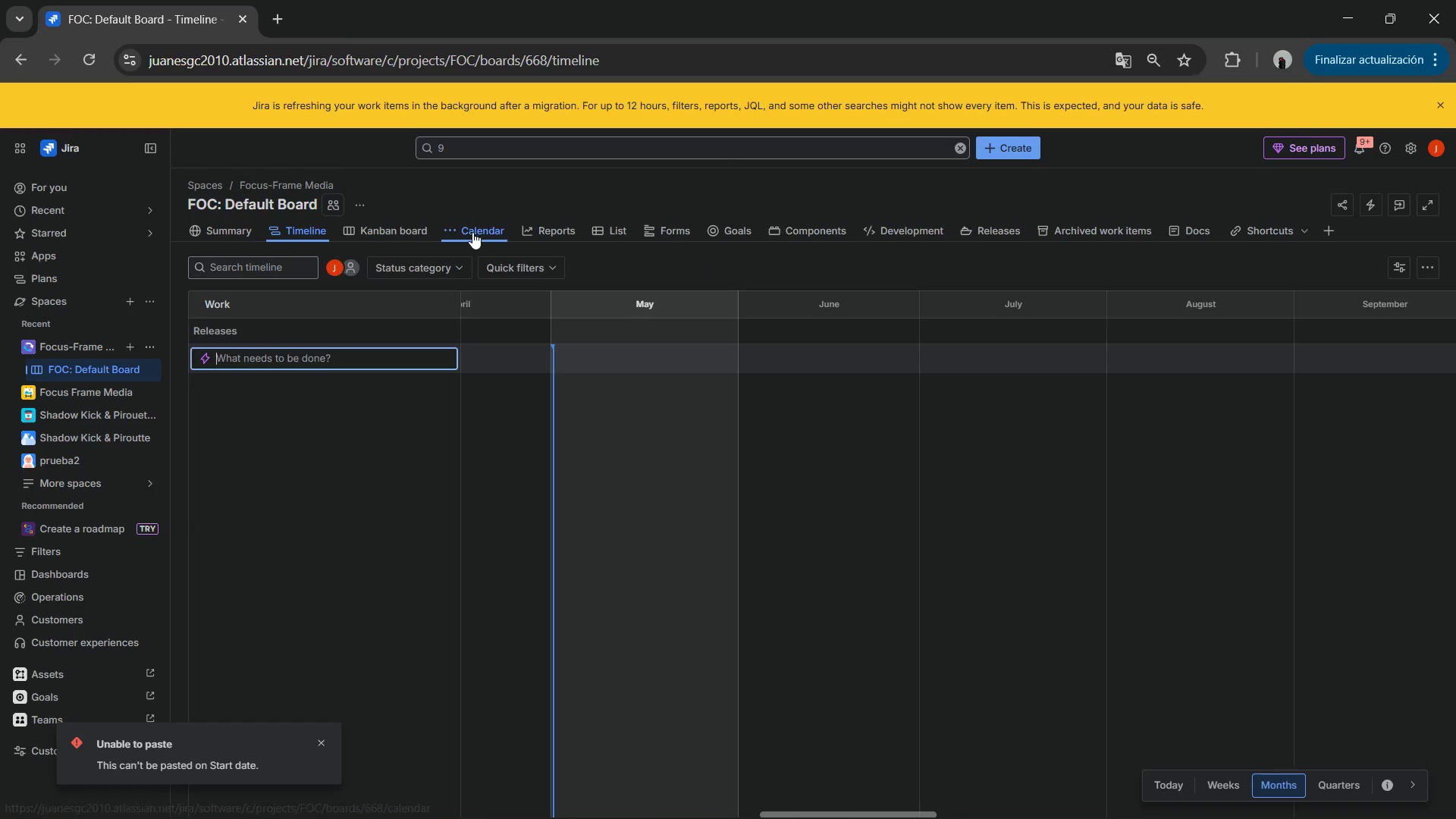 
wait(7.44)
 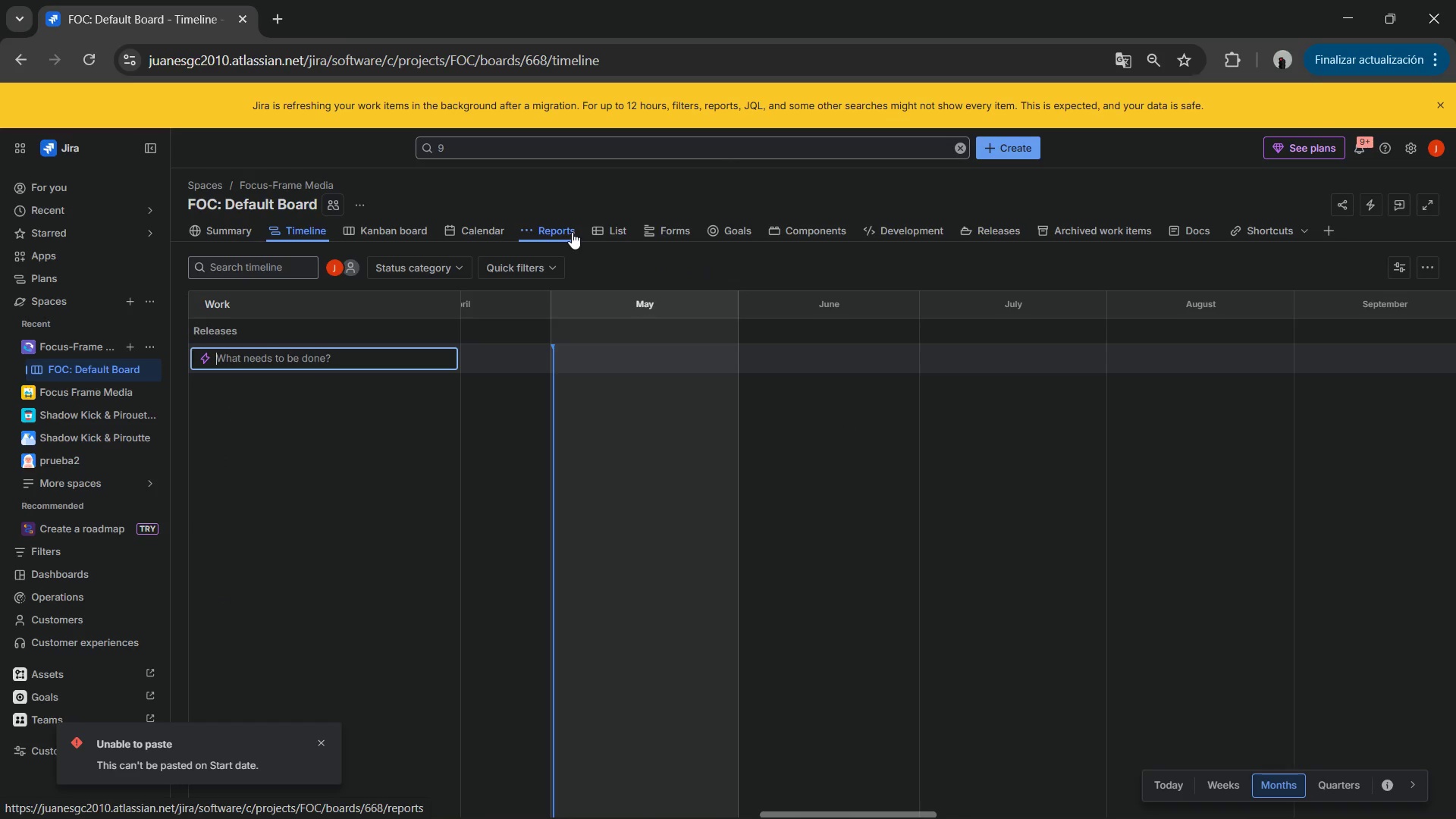 
left_click([601, 227])
 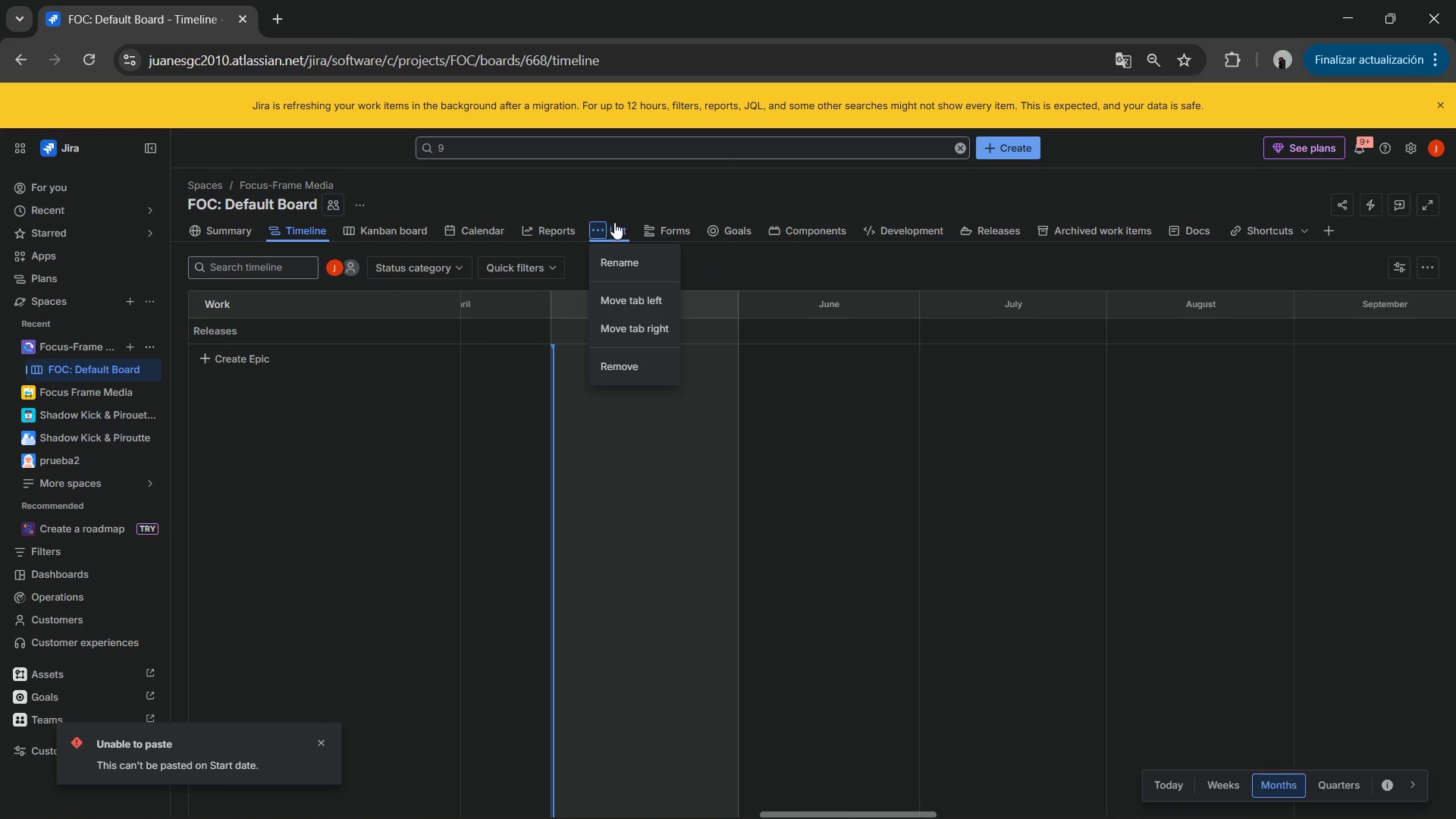 
left_click([617, 222])
 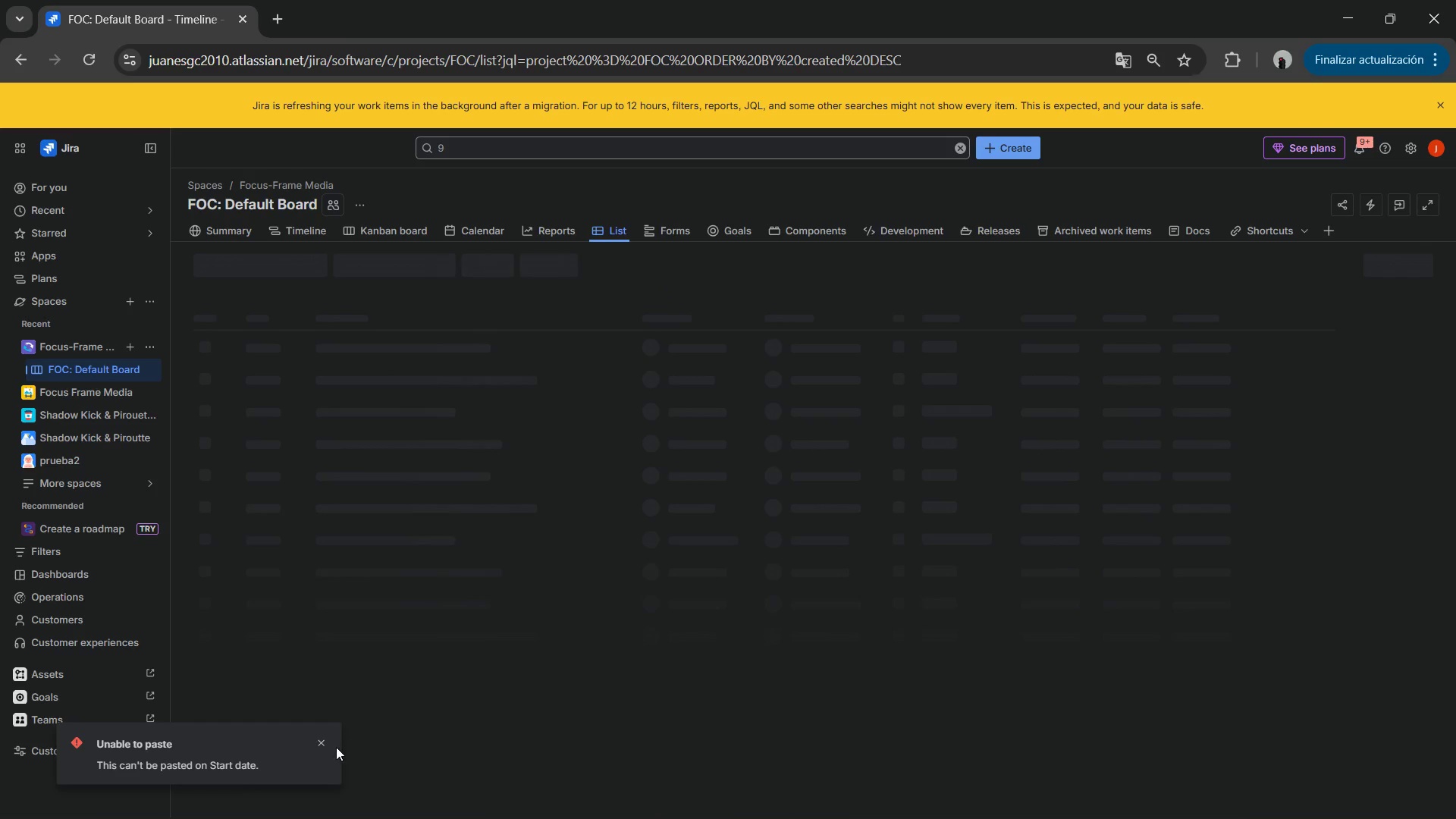 
left_click([318, 745])
 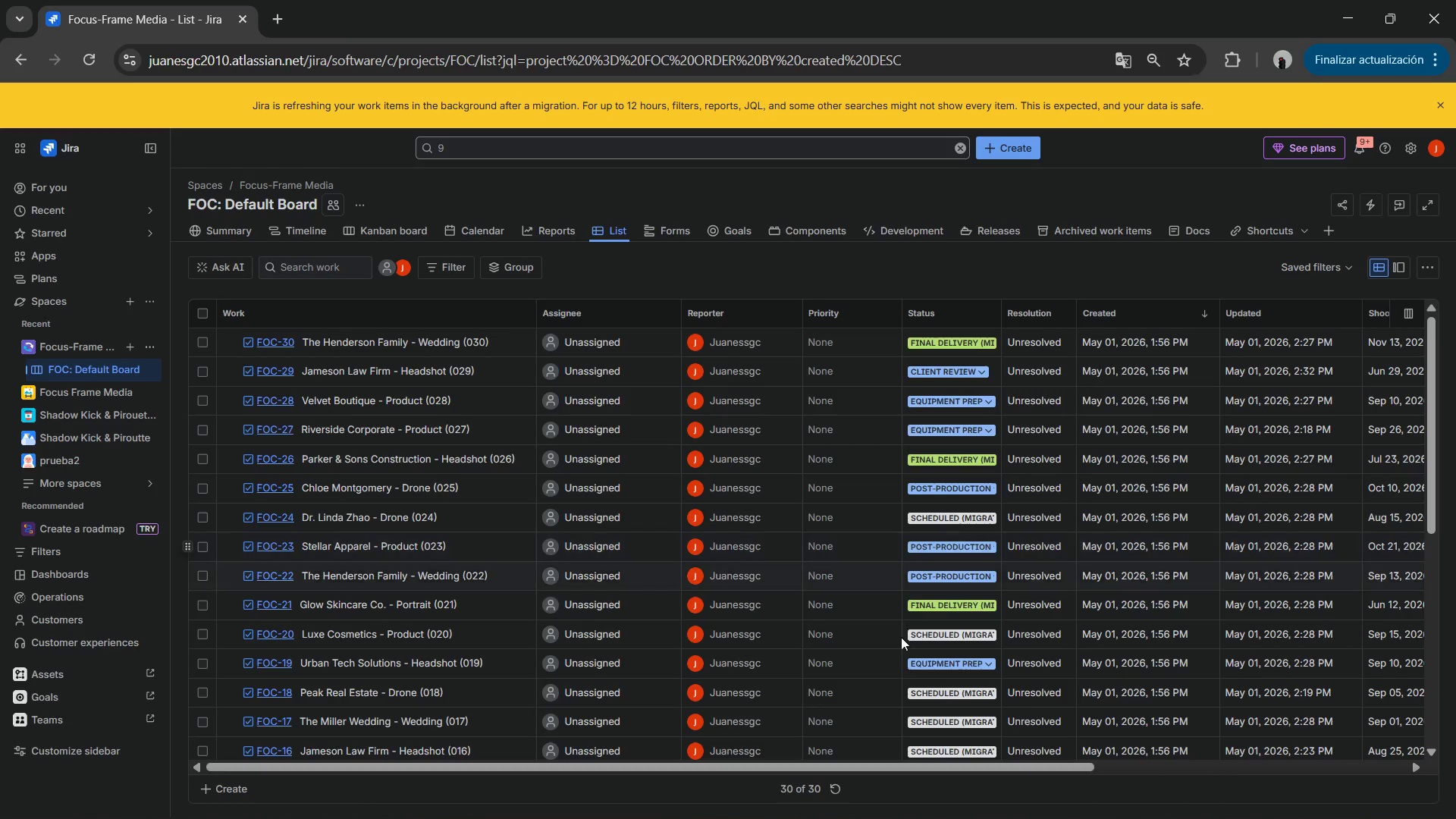 
wait(6.31)
 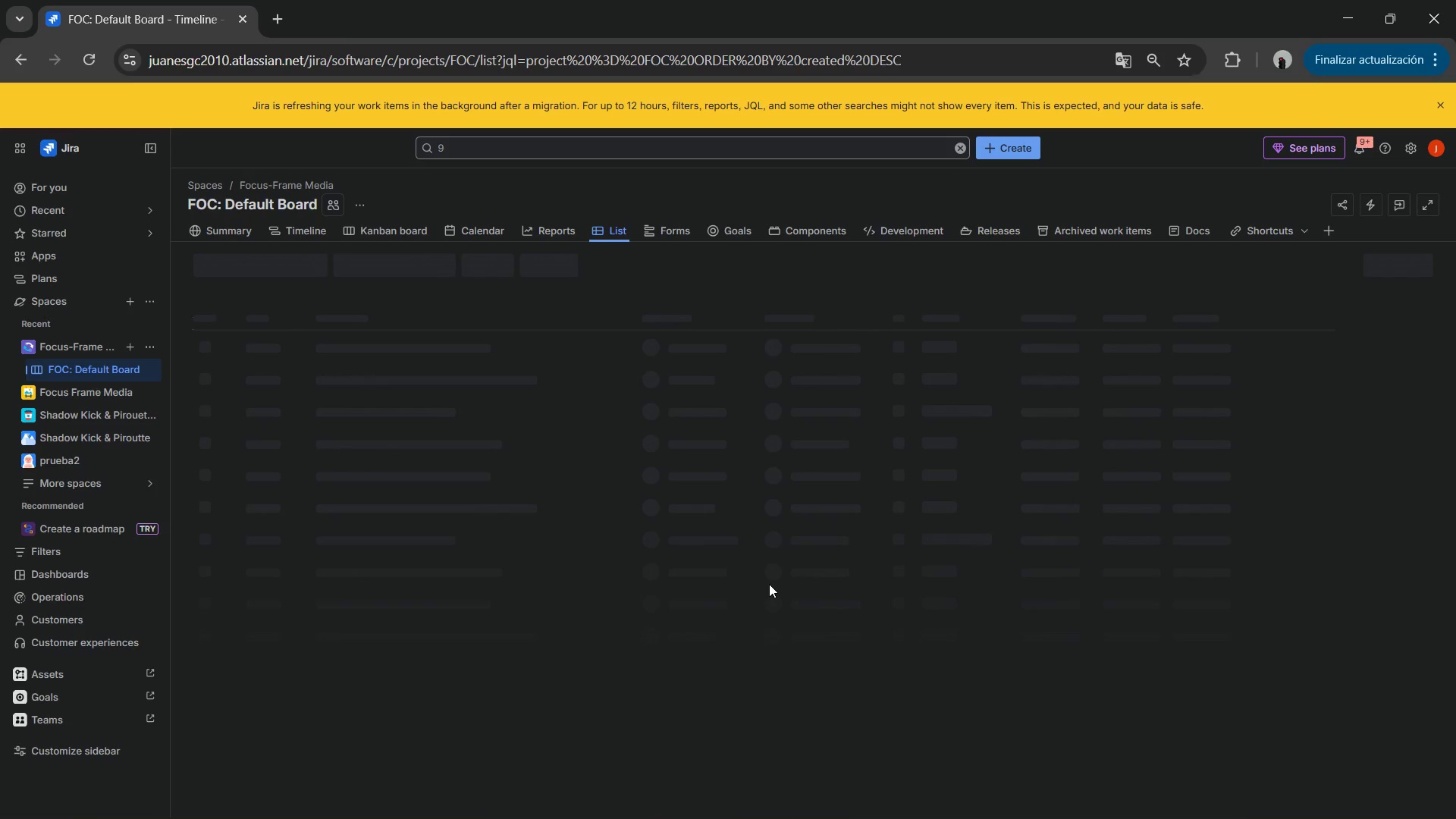 
left_click_drag(start_coordinate=[910, 764], to_coordinate=[1320, 689])
 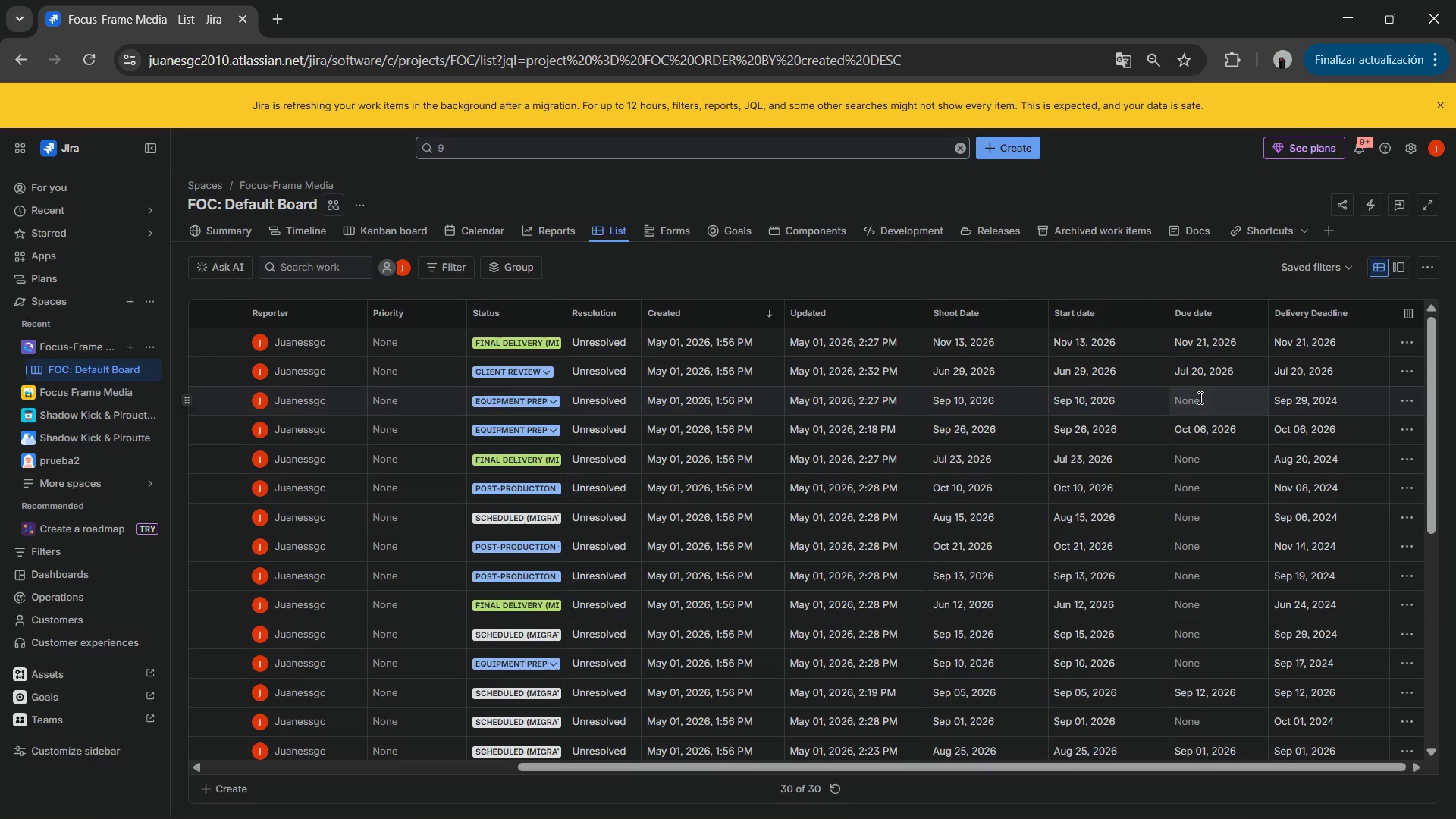 
left_click([1199, 397])
 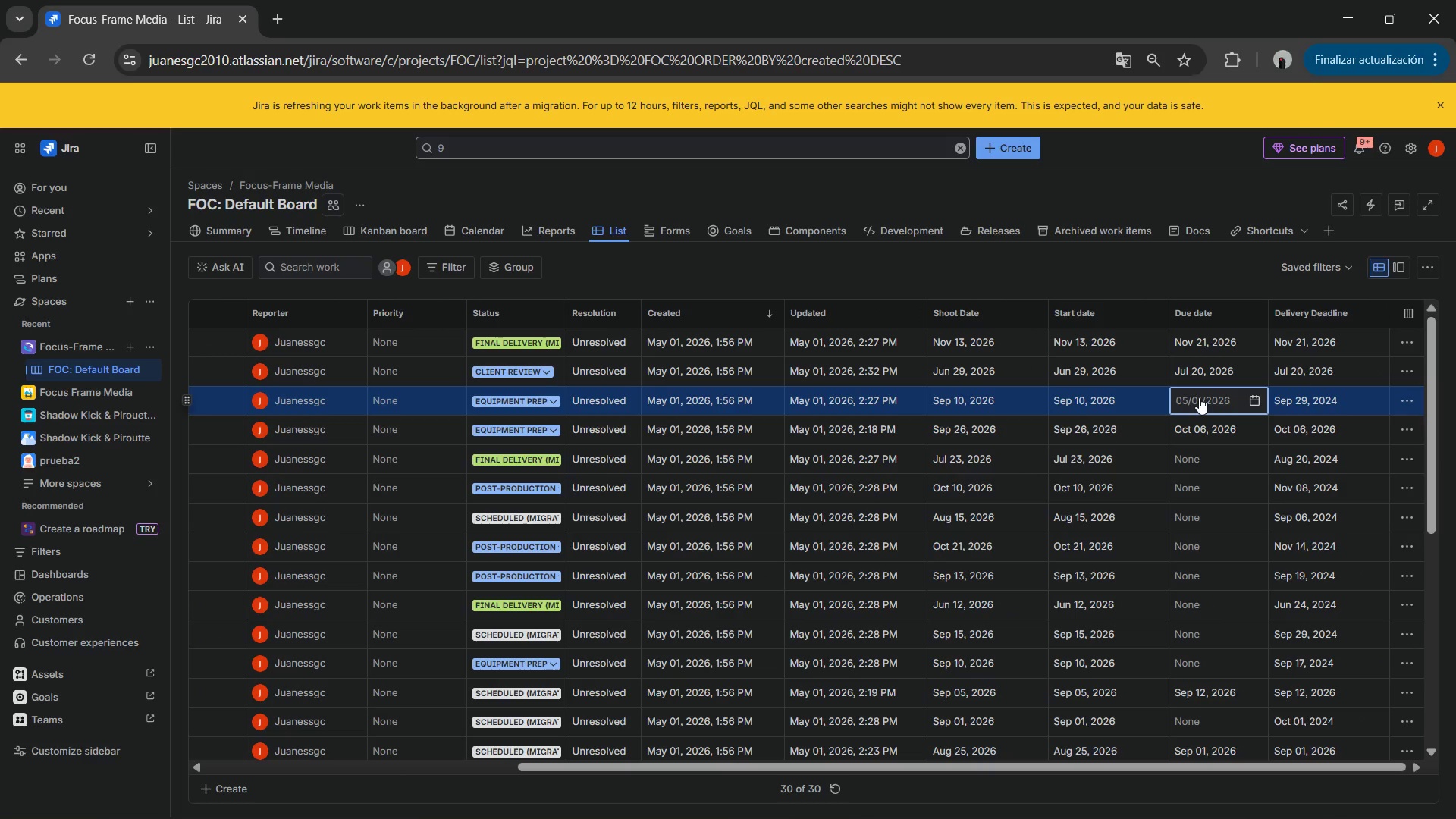 
key(Numpad2)
 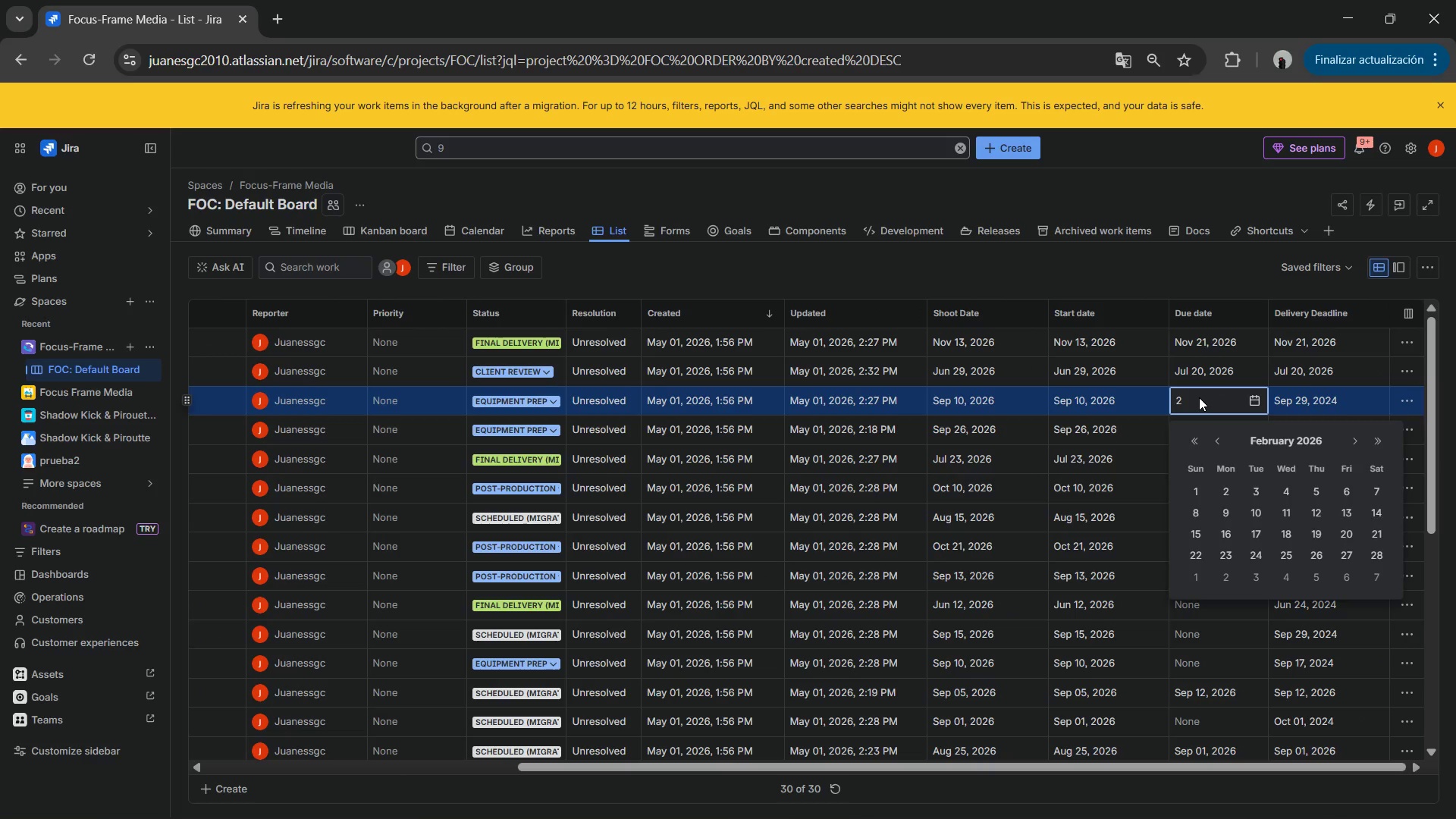 
key(Numpad9)
 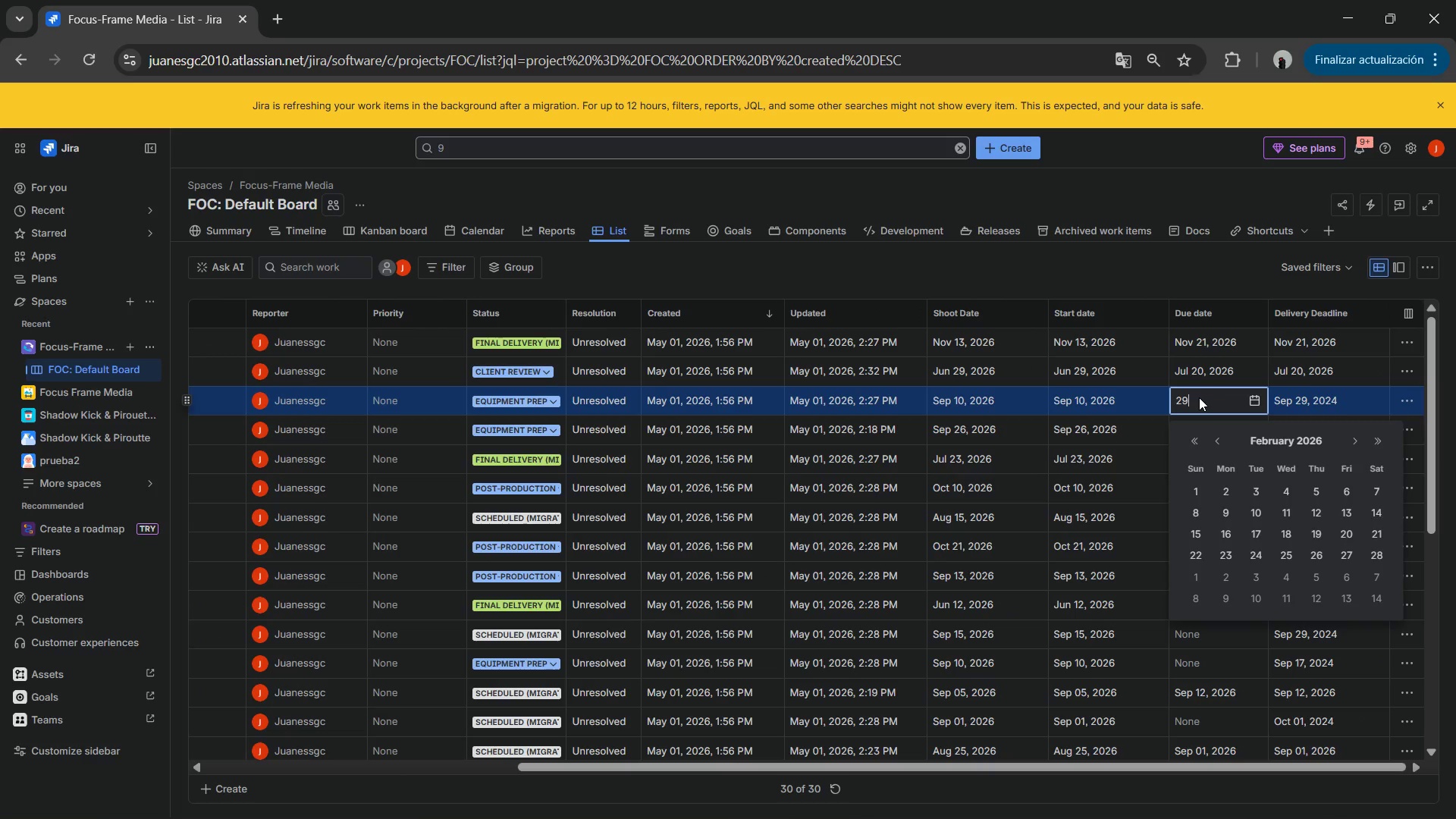 
key(NumpadDivide)
 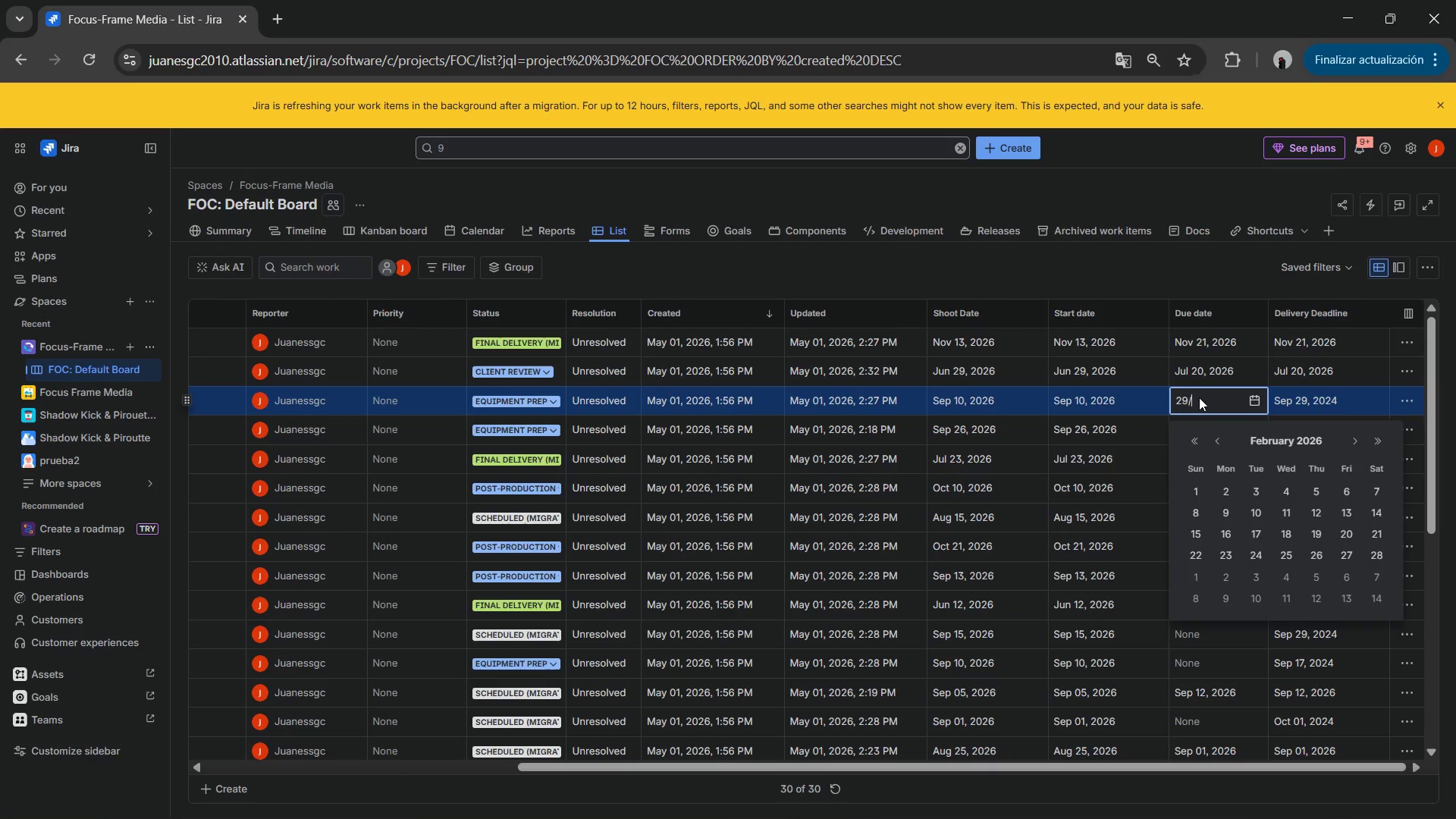 
key(Numpad9)
 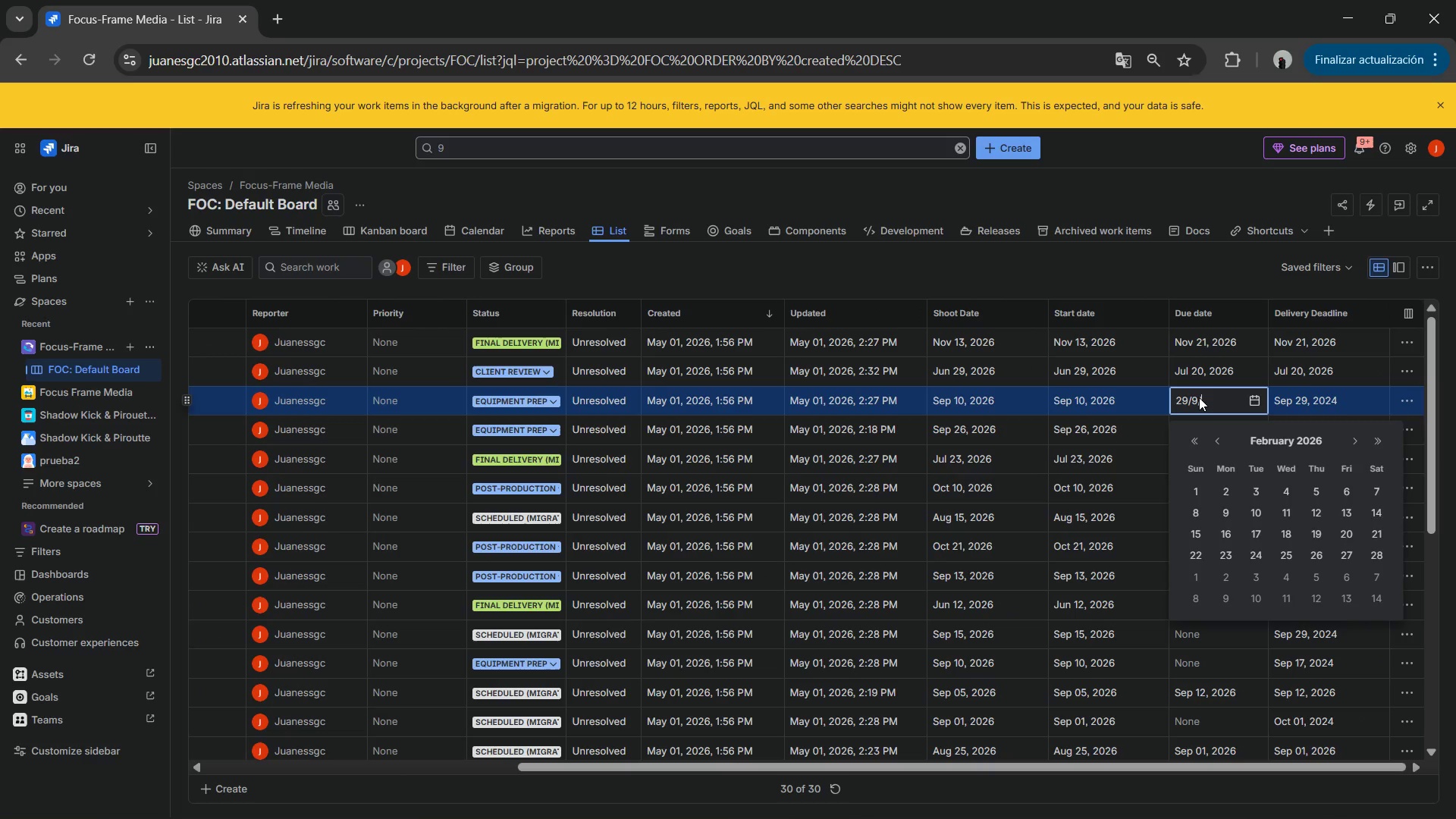 
key(NumpadDivide)
 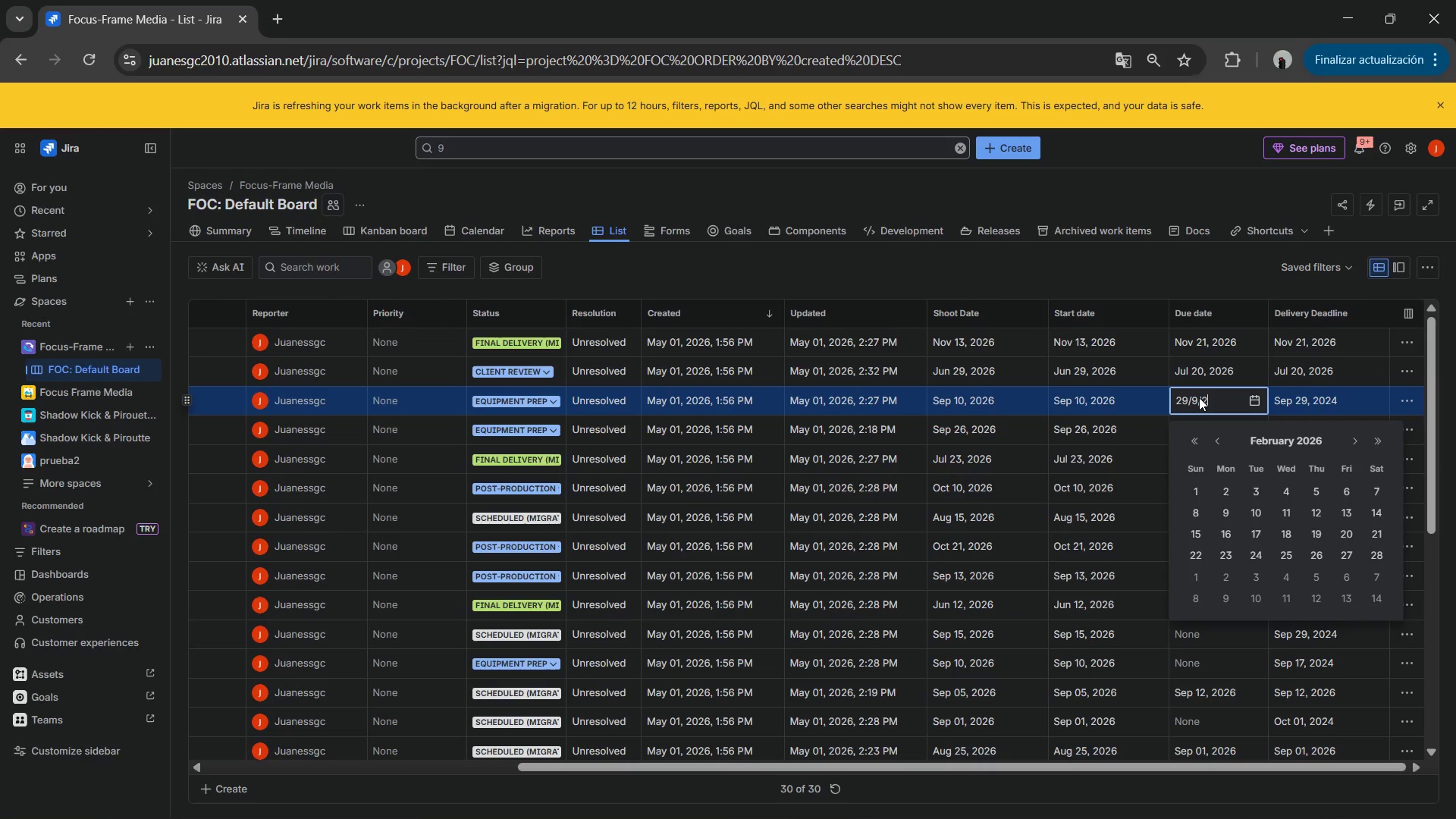 
key(Numpad2)
 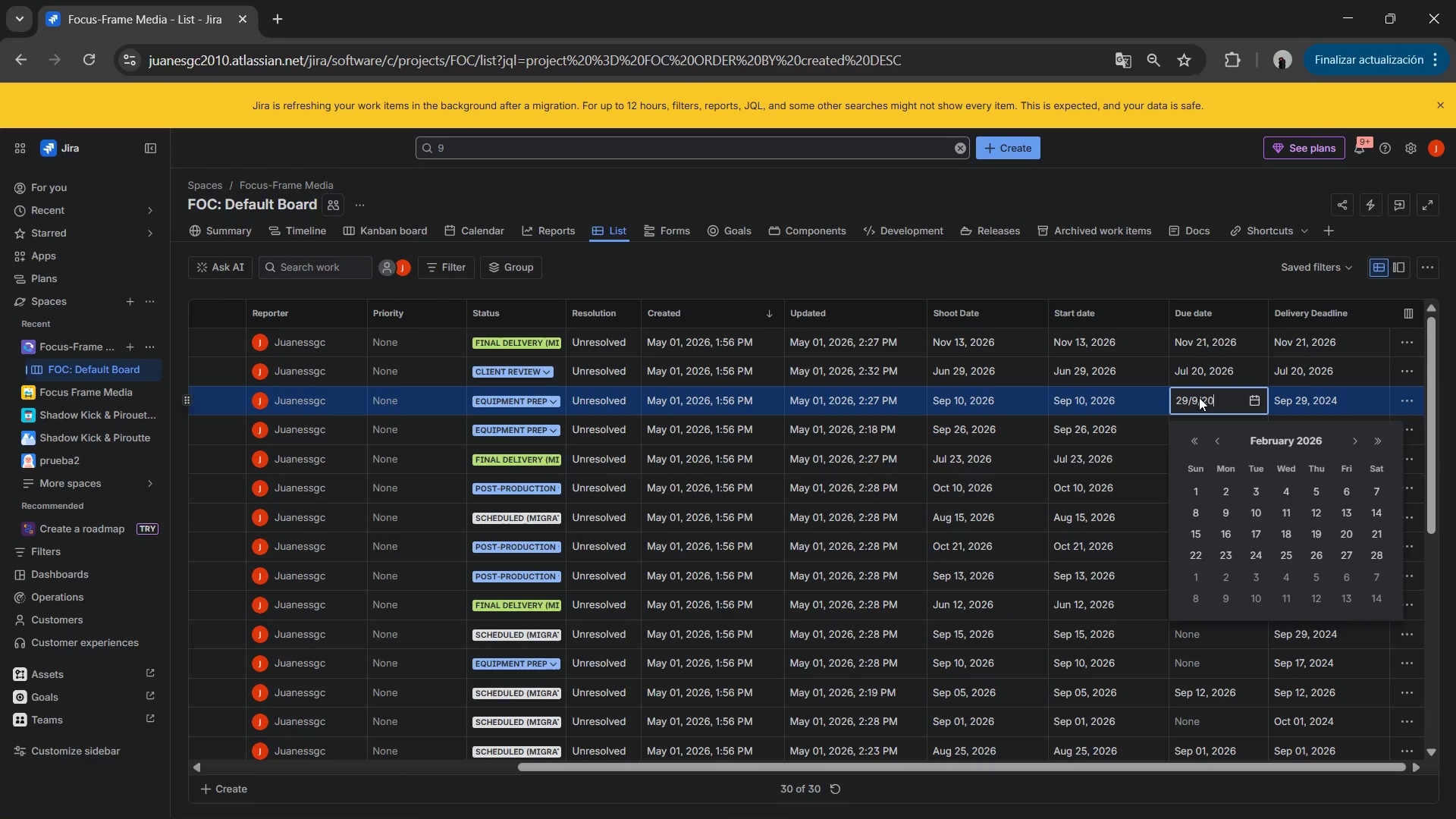 
key(Numpad0)
 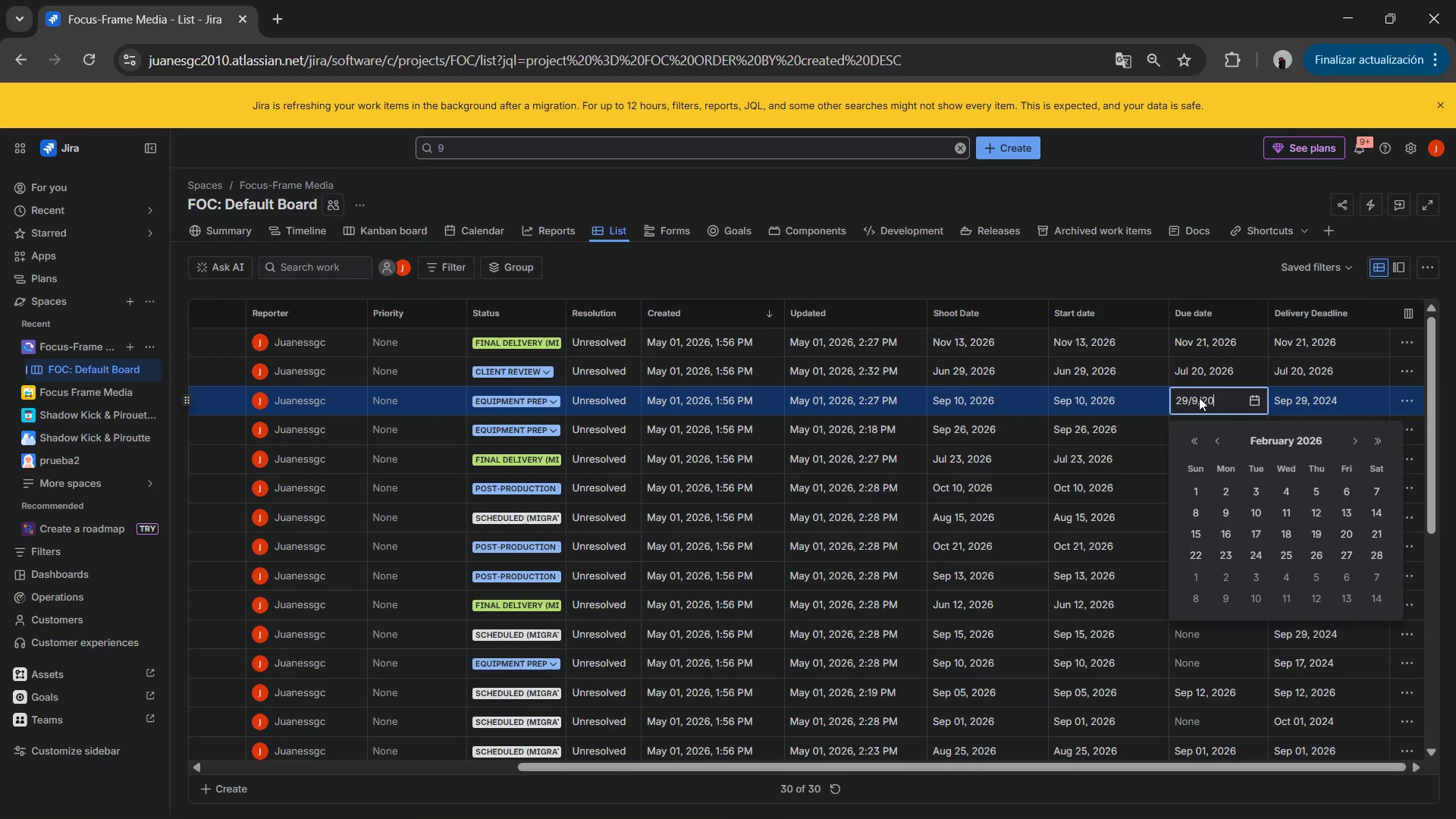 
key(Numpad2)
 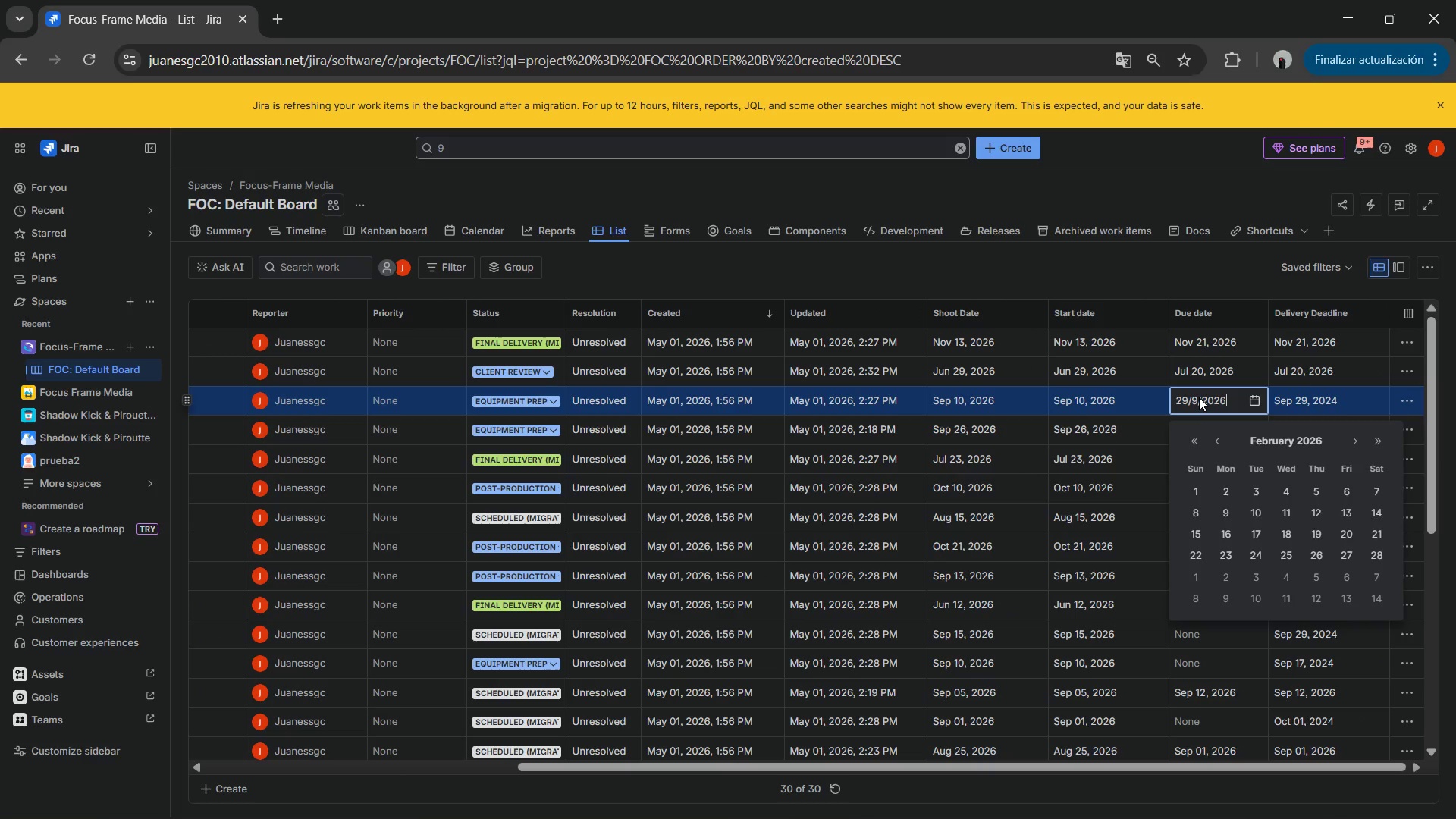 
key(Numpad6)
 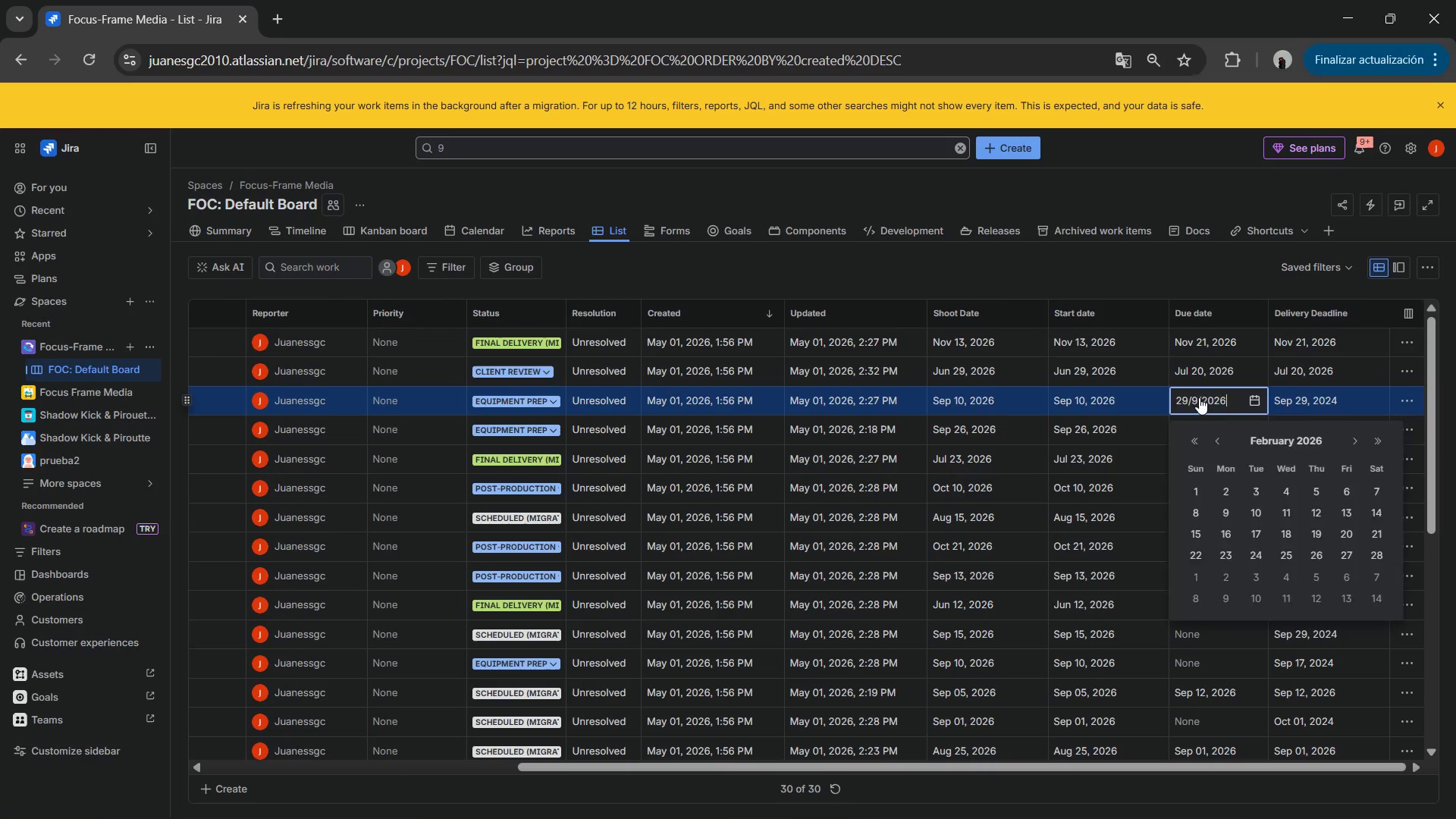 
key(NumpadEnter)
 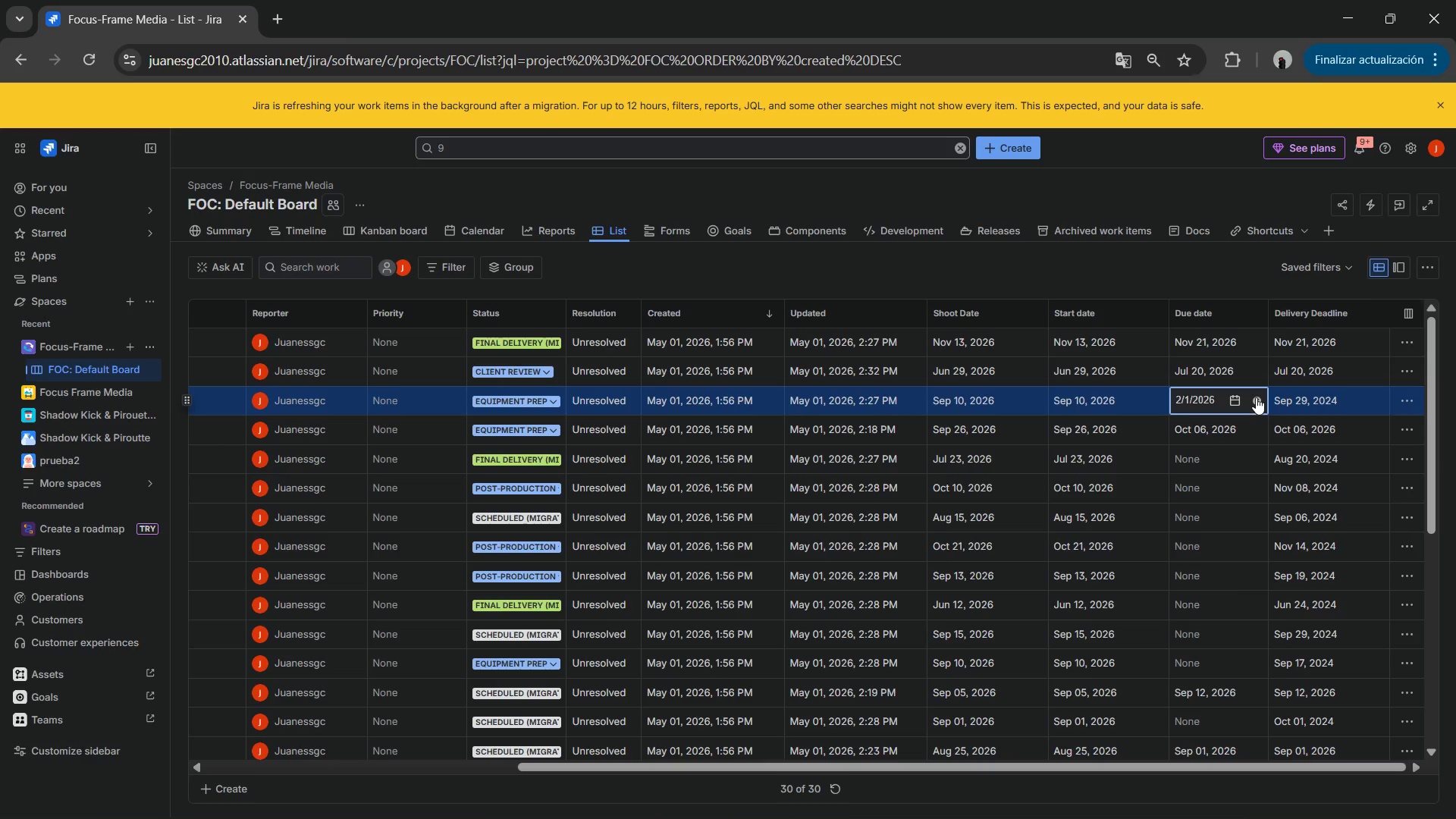 
key(Numpad9)
 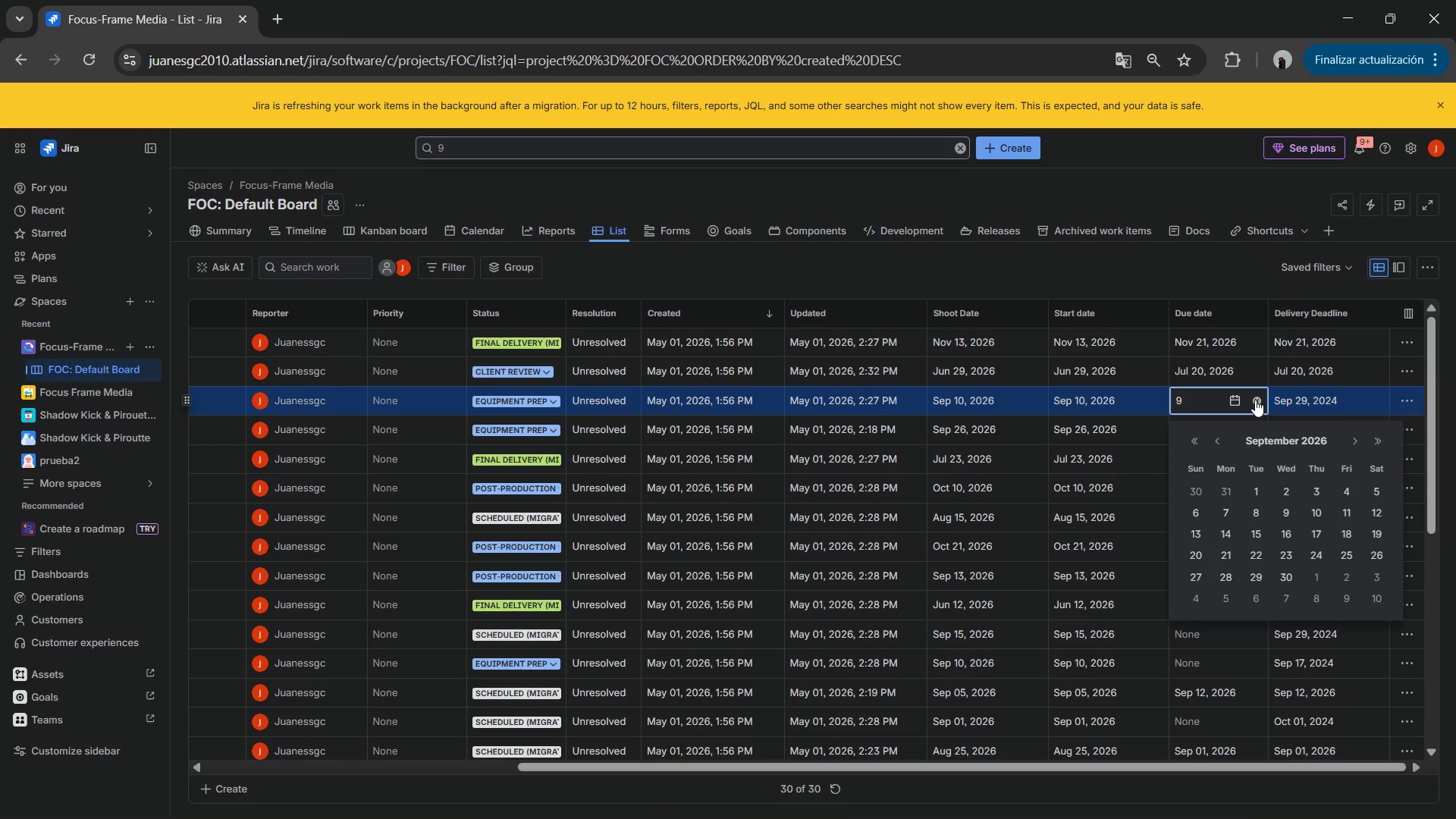 
key(NumpadDivide)
 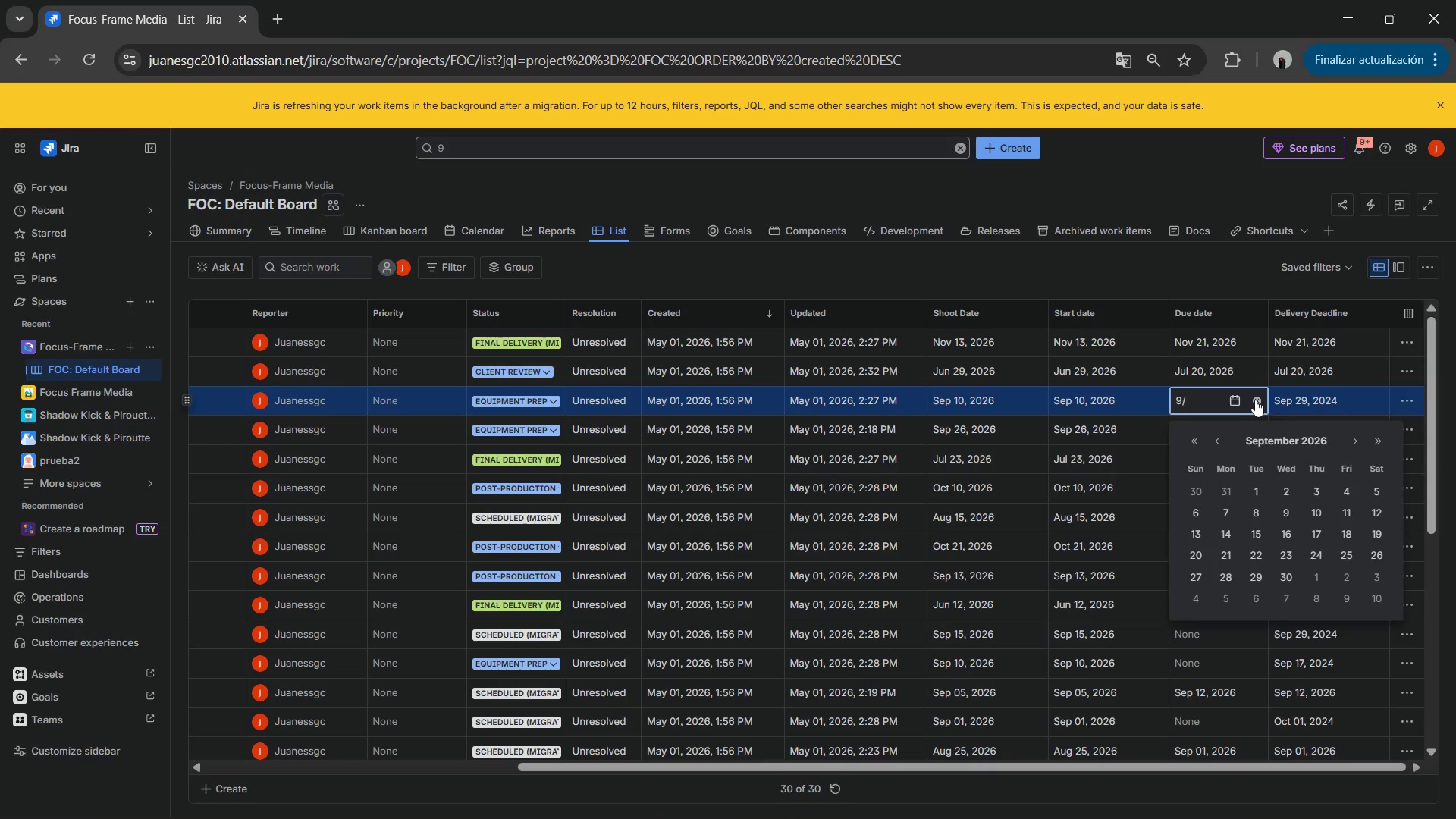 
key(Numpad2)
 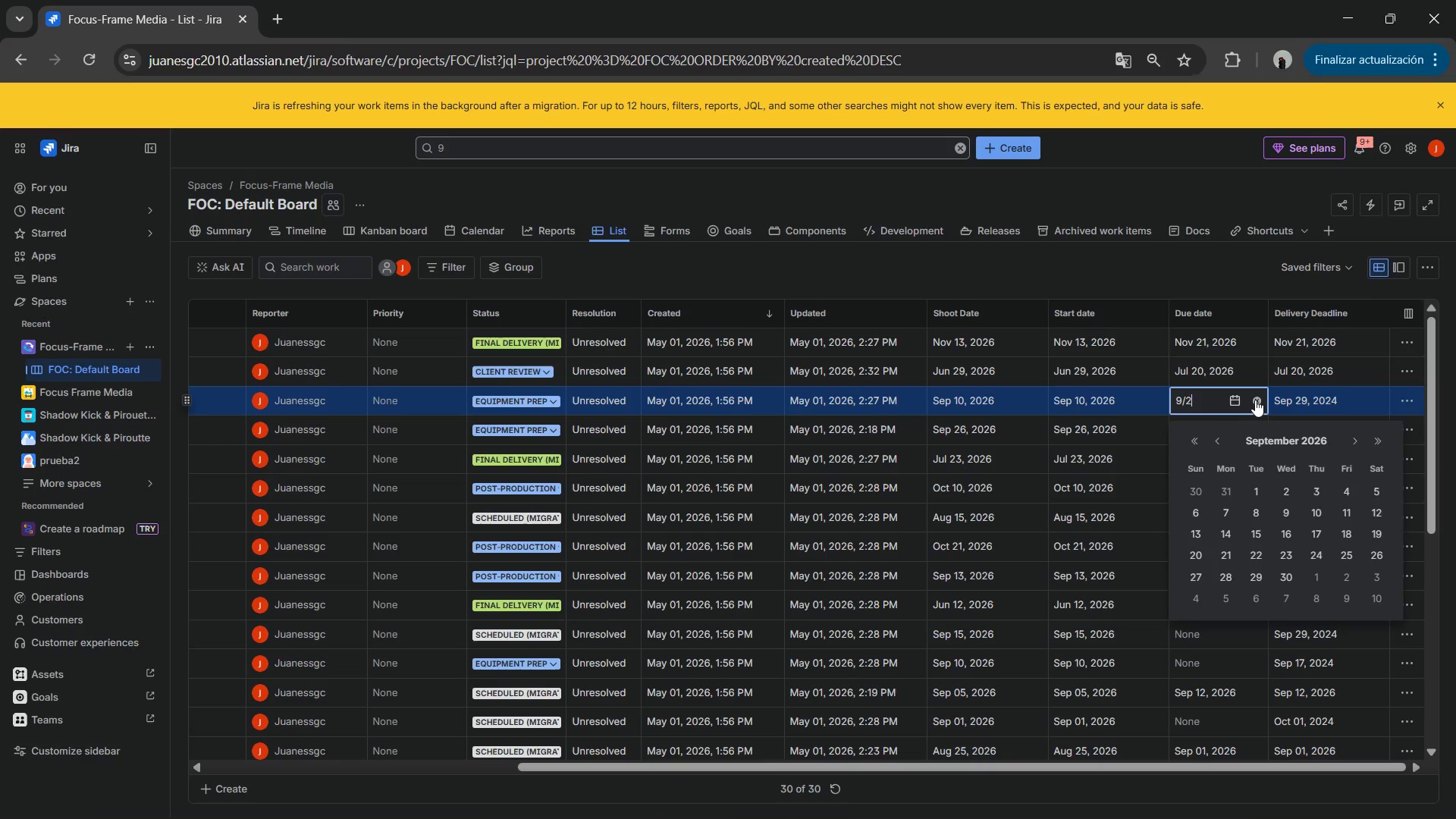 
key(Numpad9)
 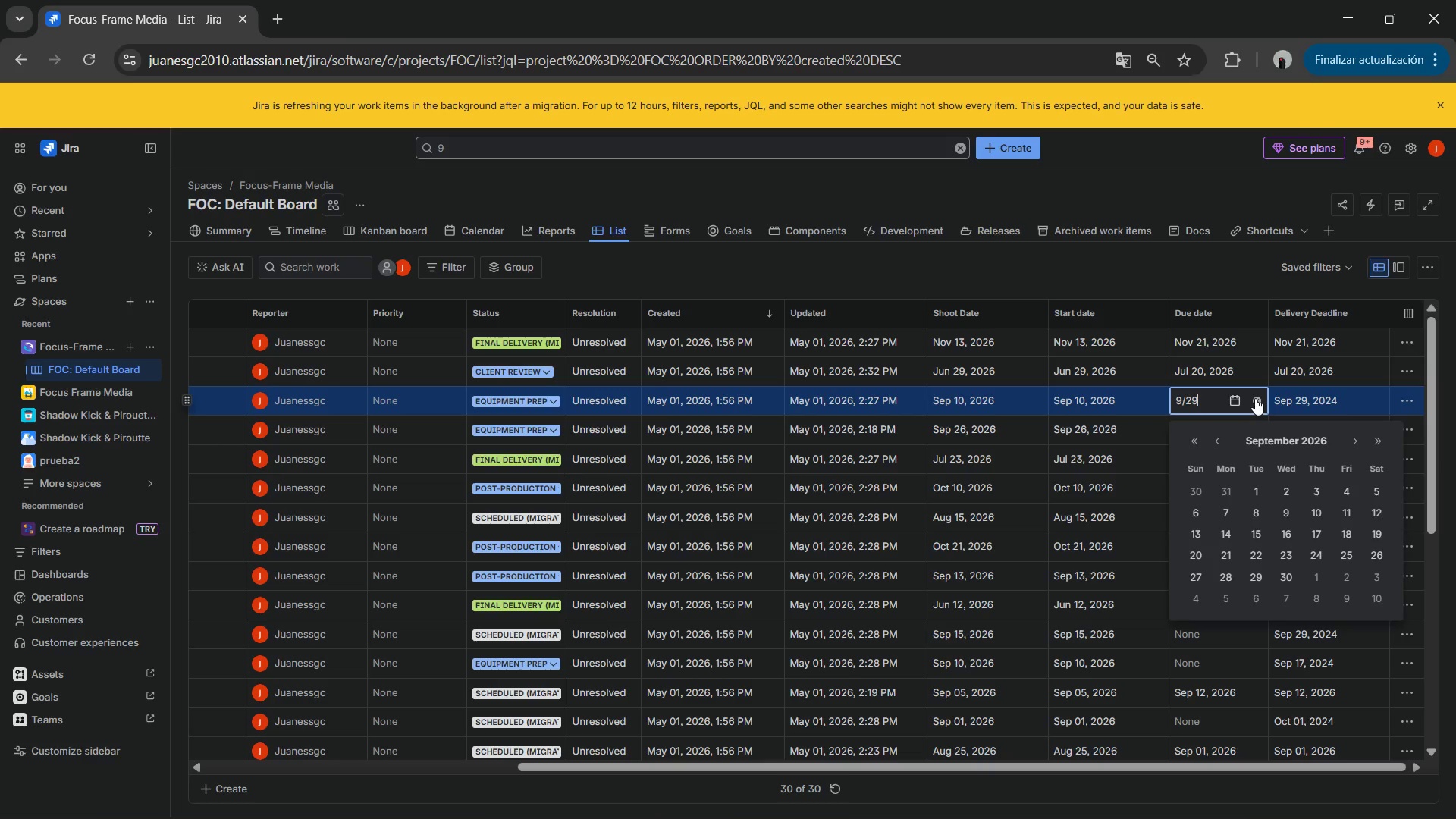 
key(NumpadDivide)
 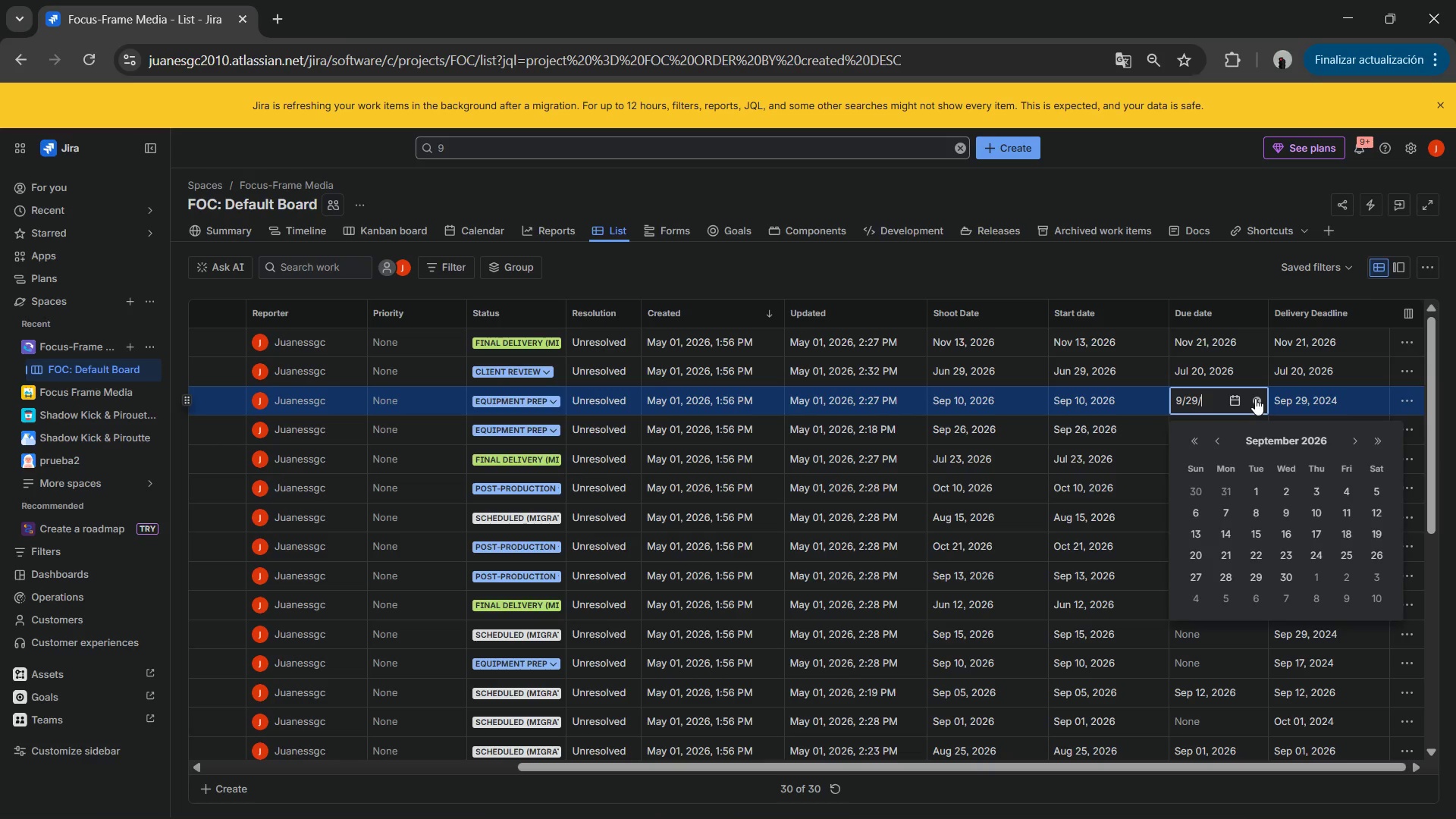 
key(Numpad2)
 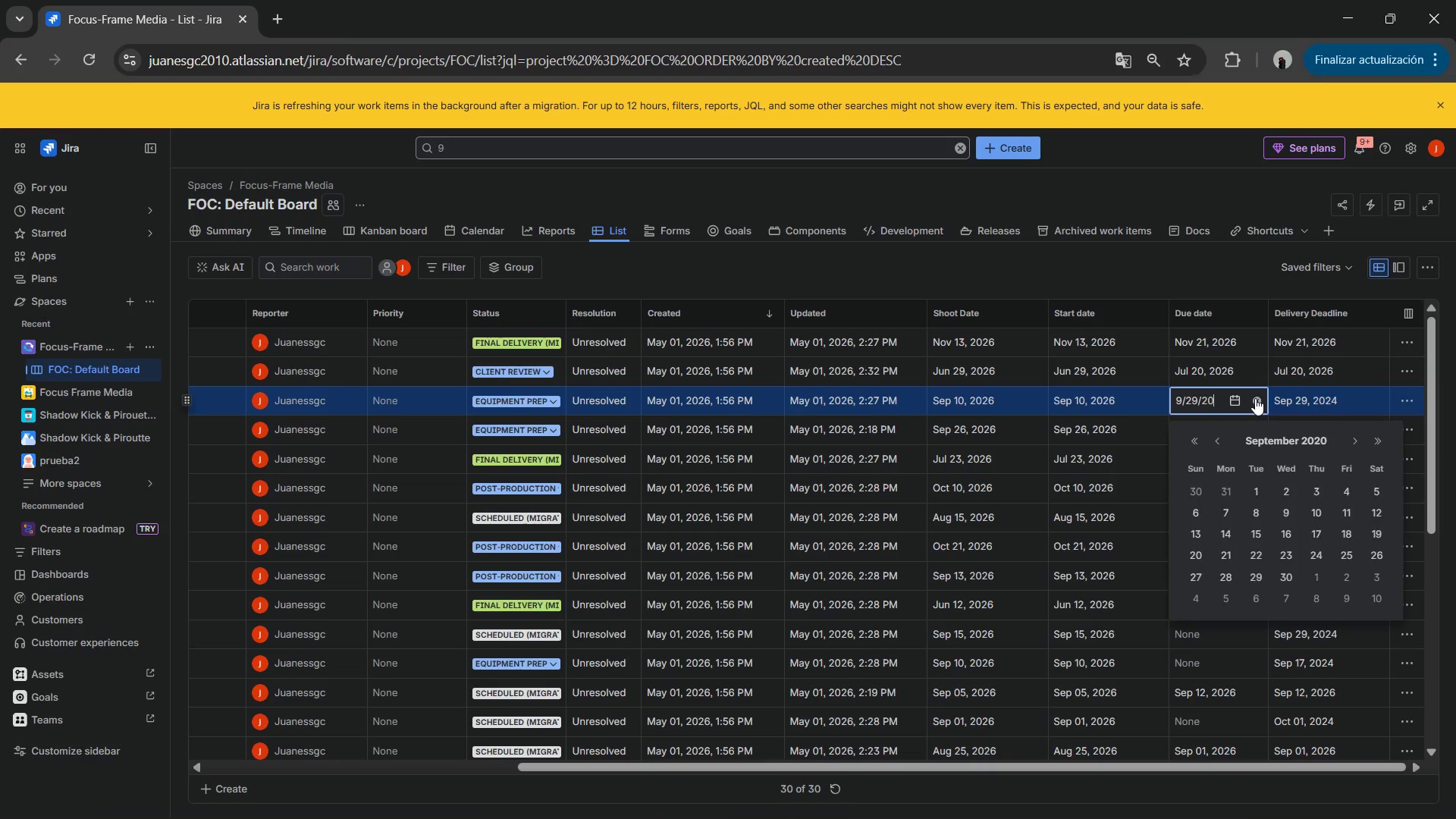 
key(Numpad0)
 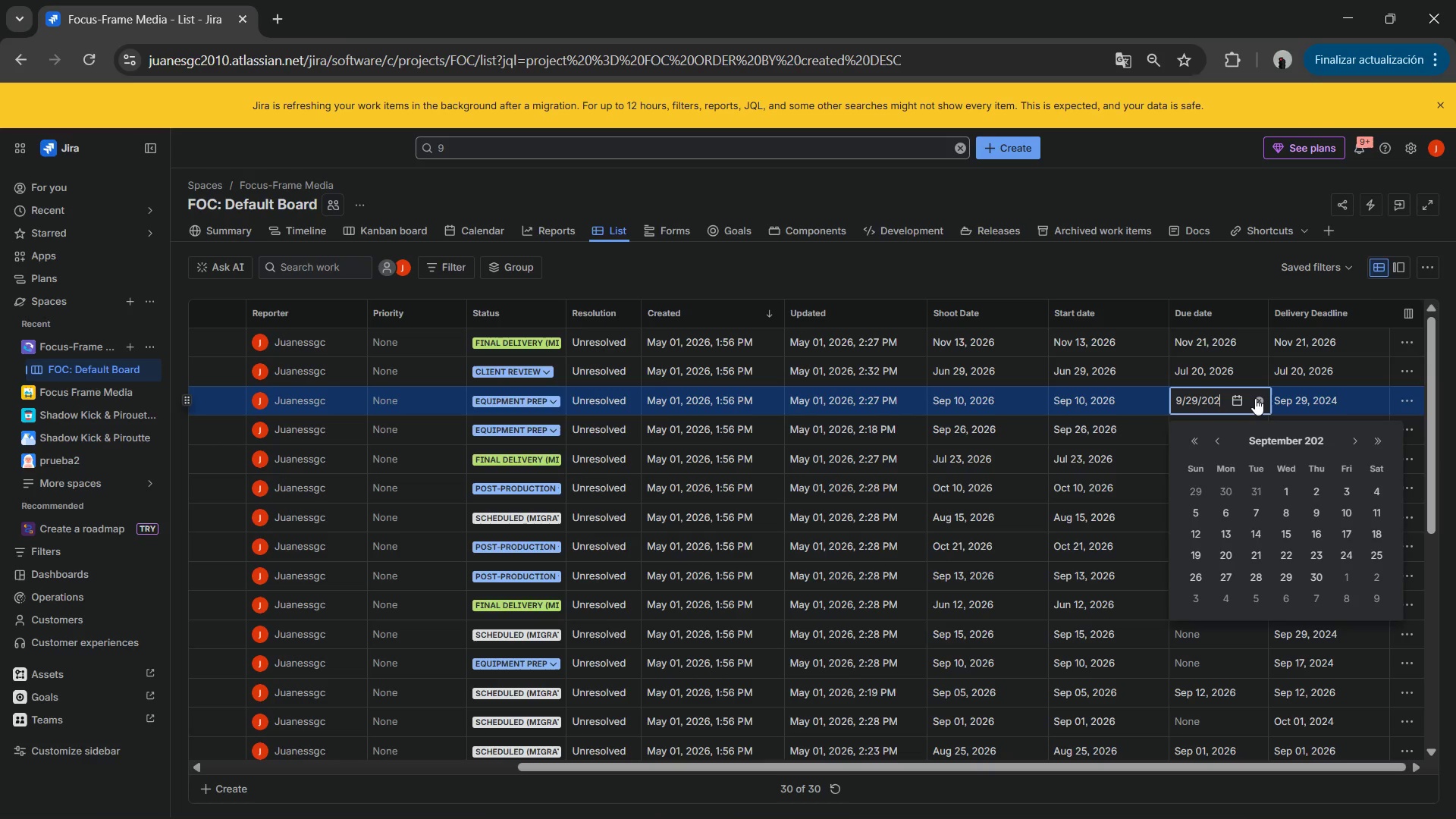 
key(Numpad2)
 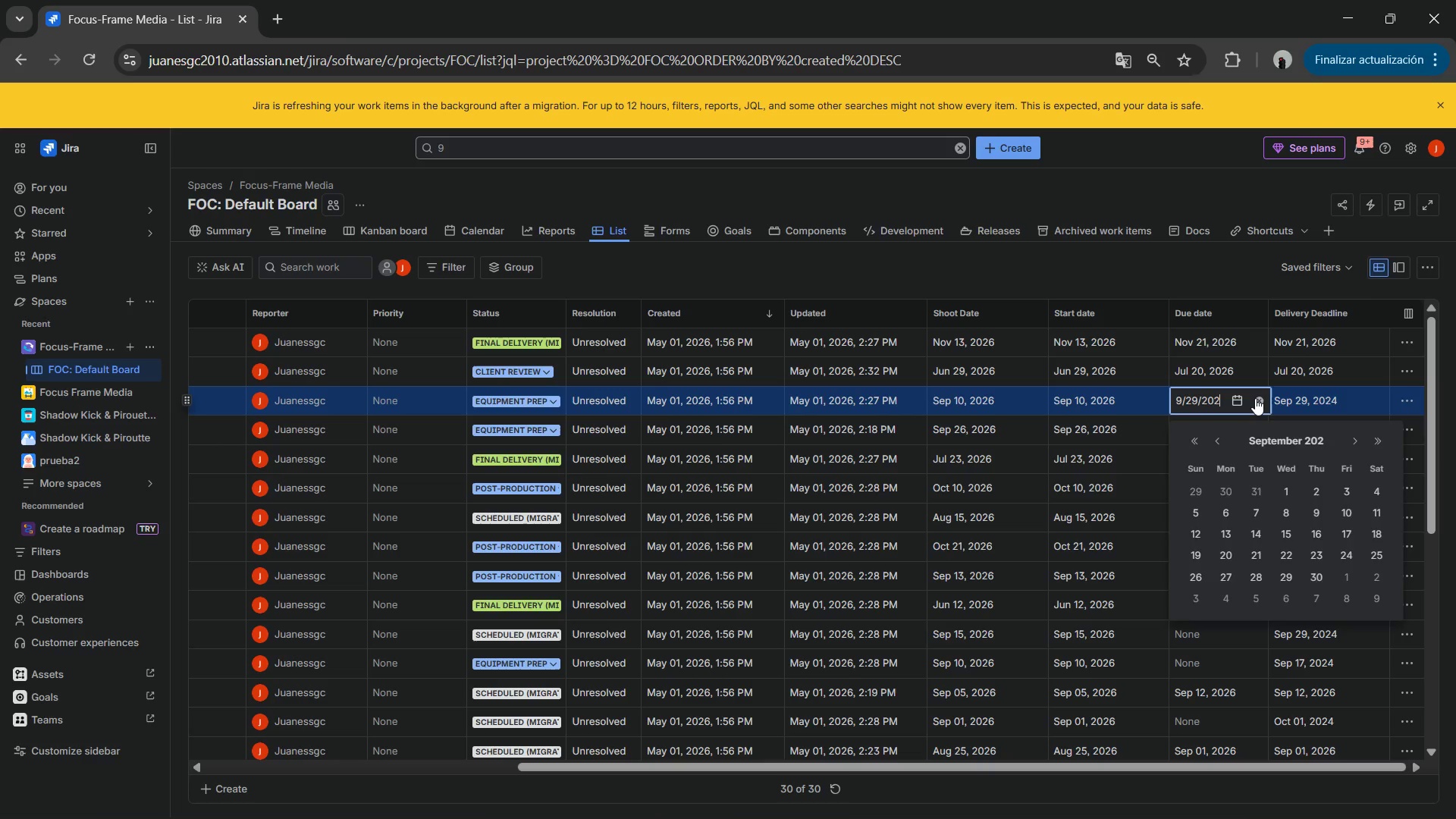 
key(Numpad6)
 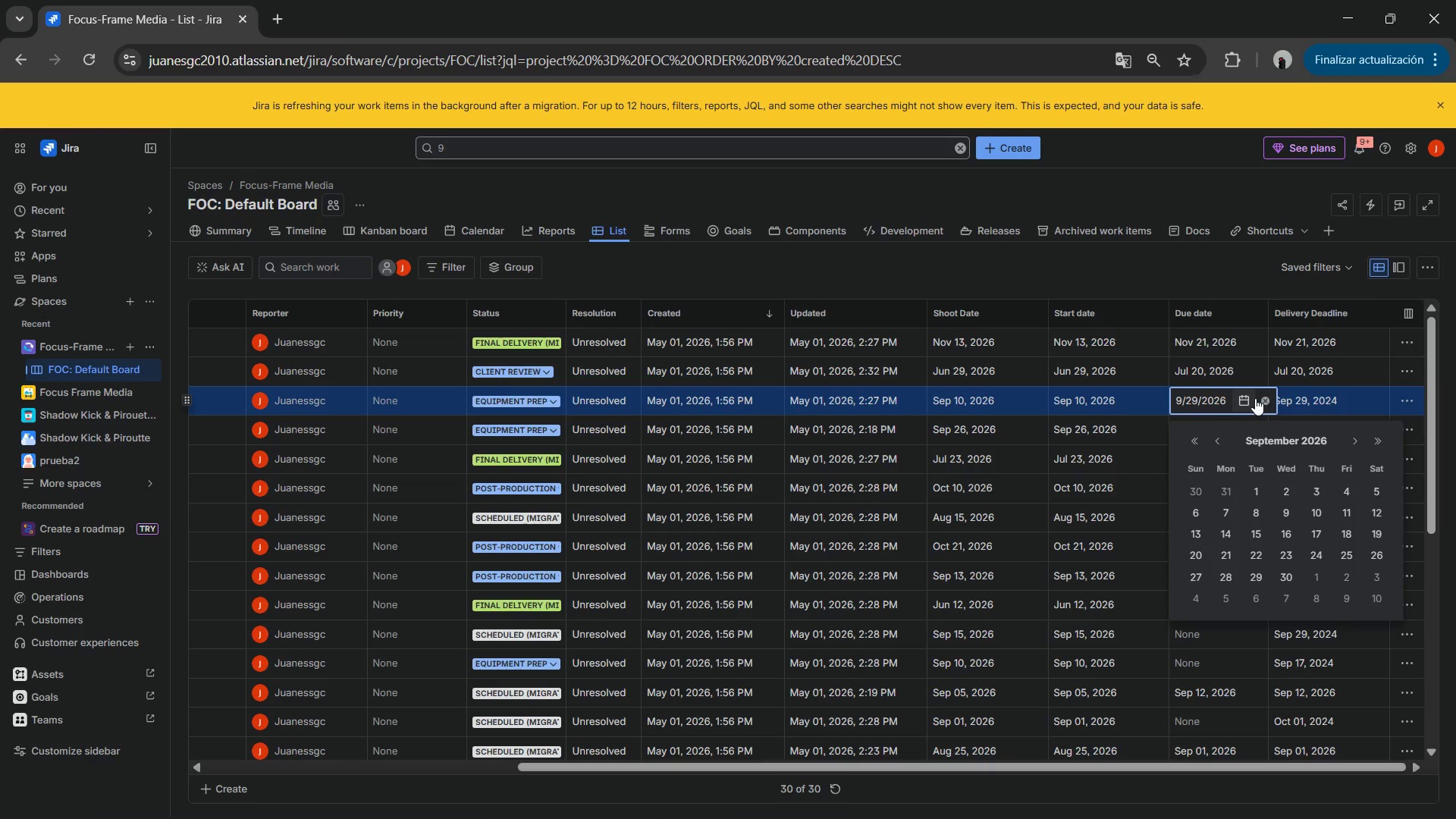 
key(Shift+ArrowLeft)
 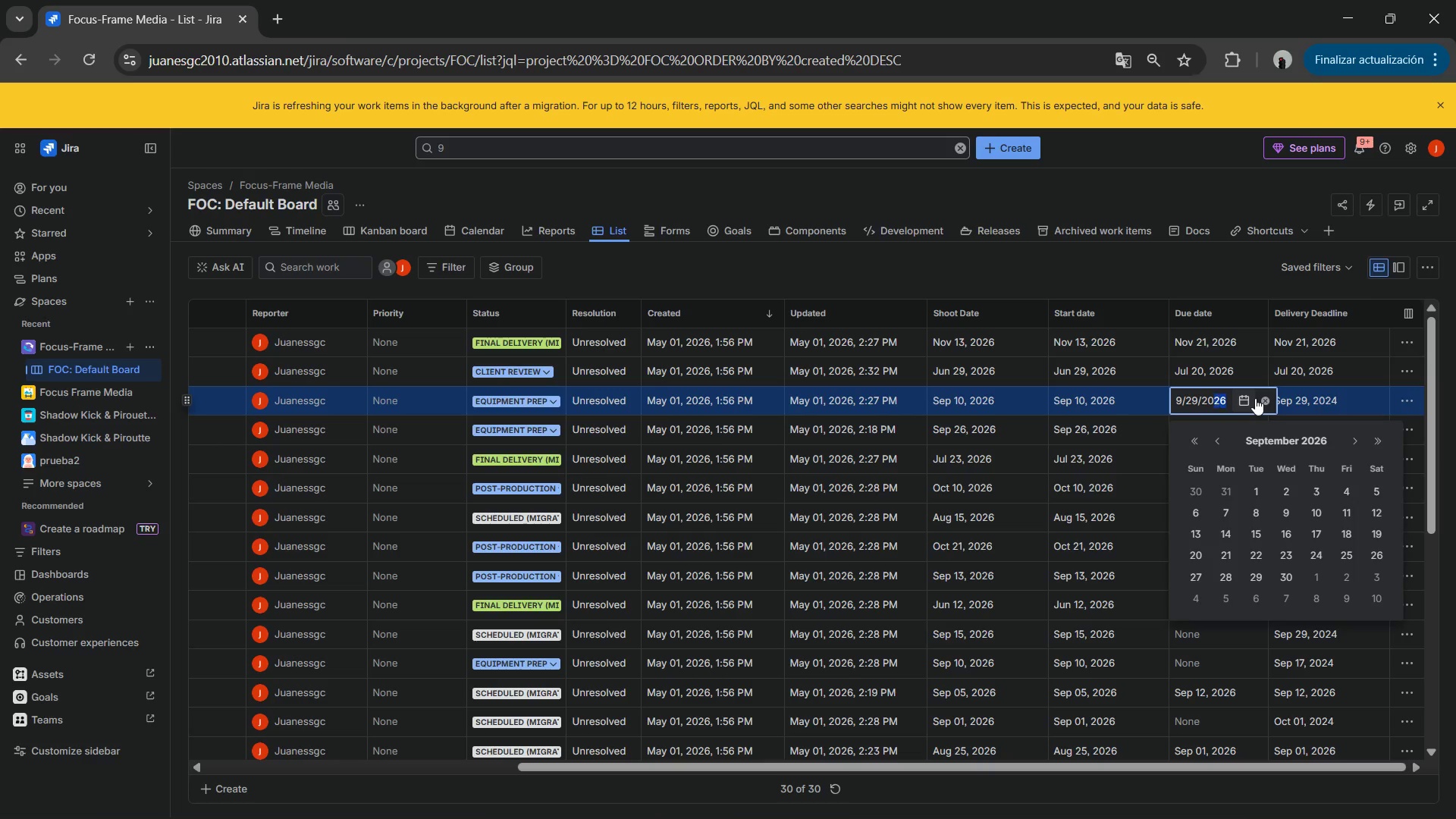 
key(Shift+ArrowLeft)
 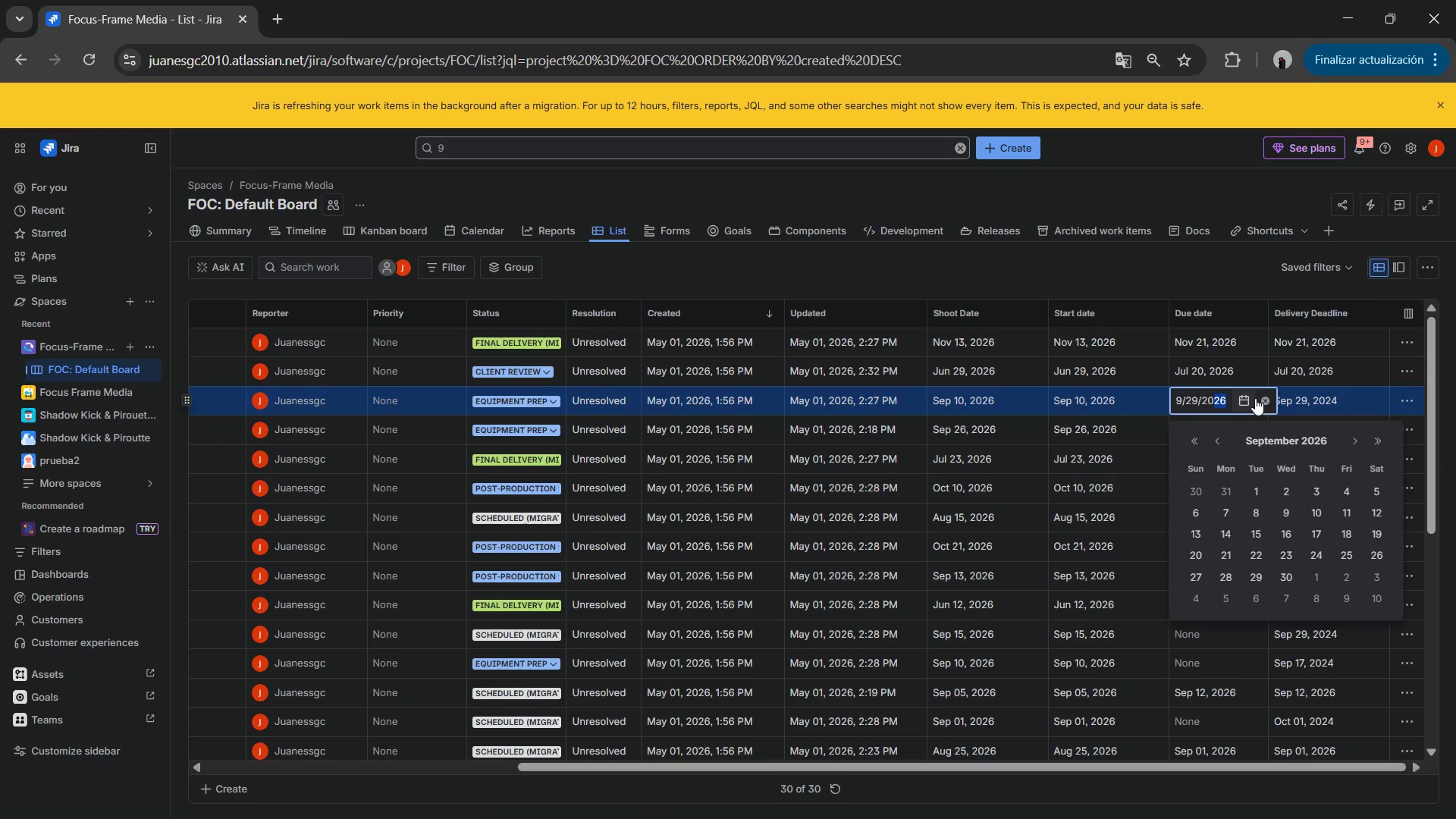 
key(Shift+ArrowLeft)
 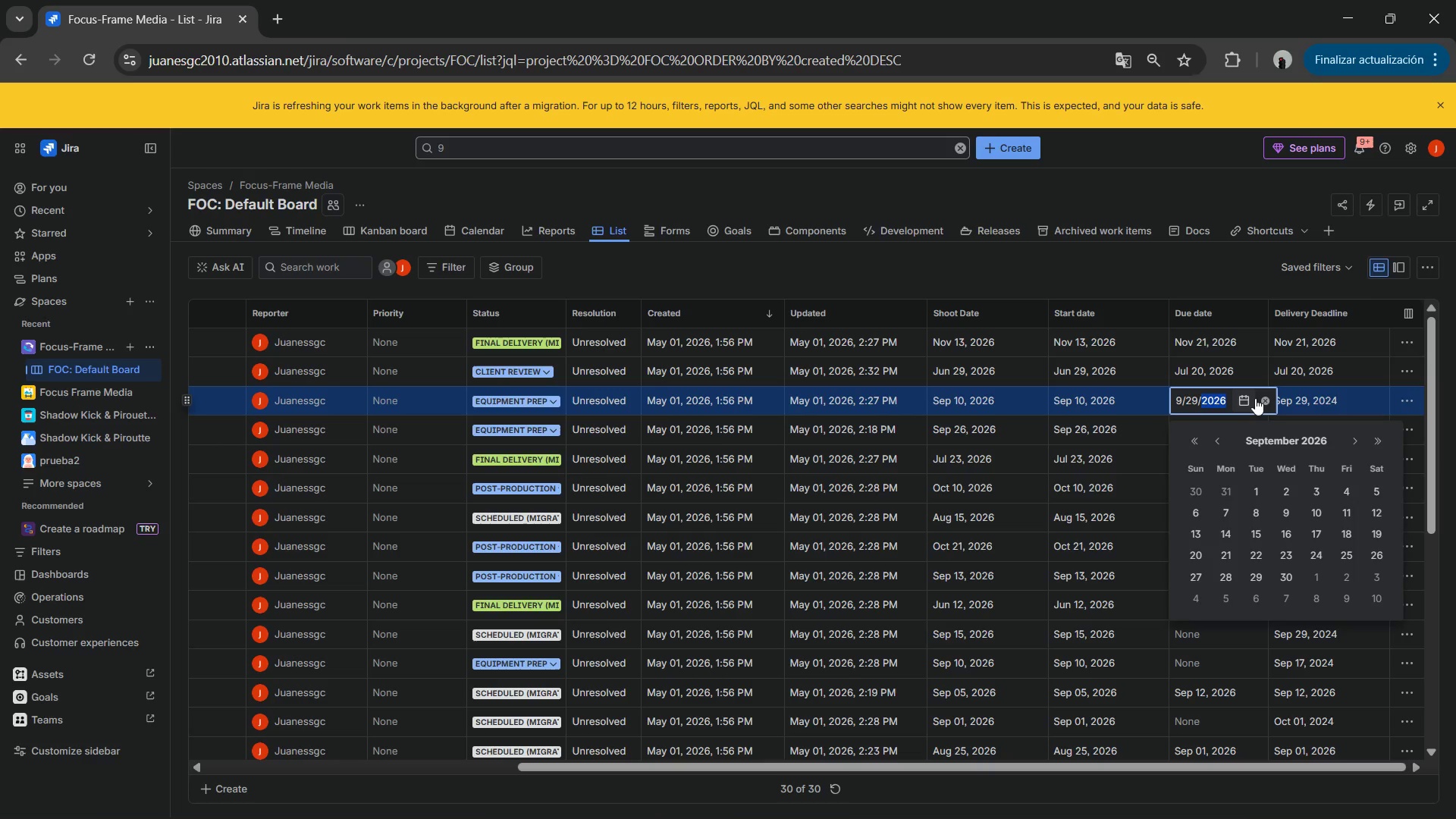 
key(Shift+ArrowLeft)
 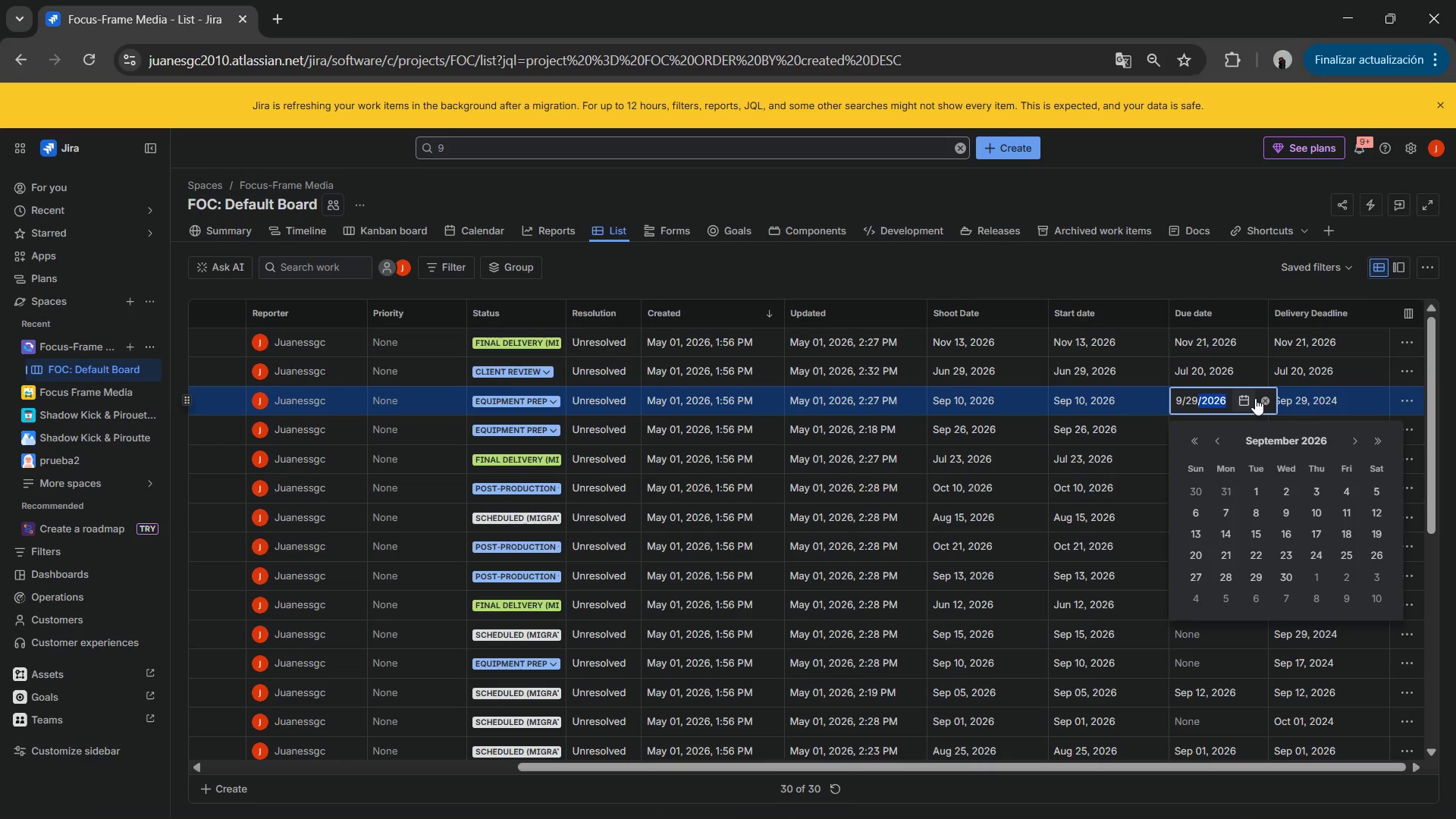 
key(Shift+ArrowLeft)
 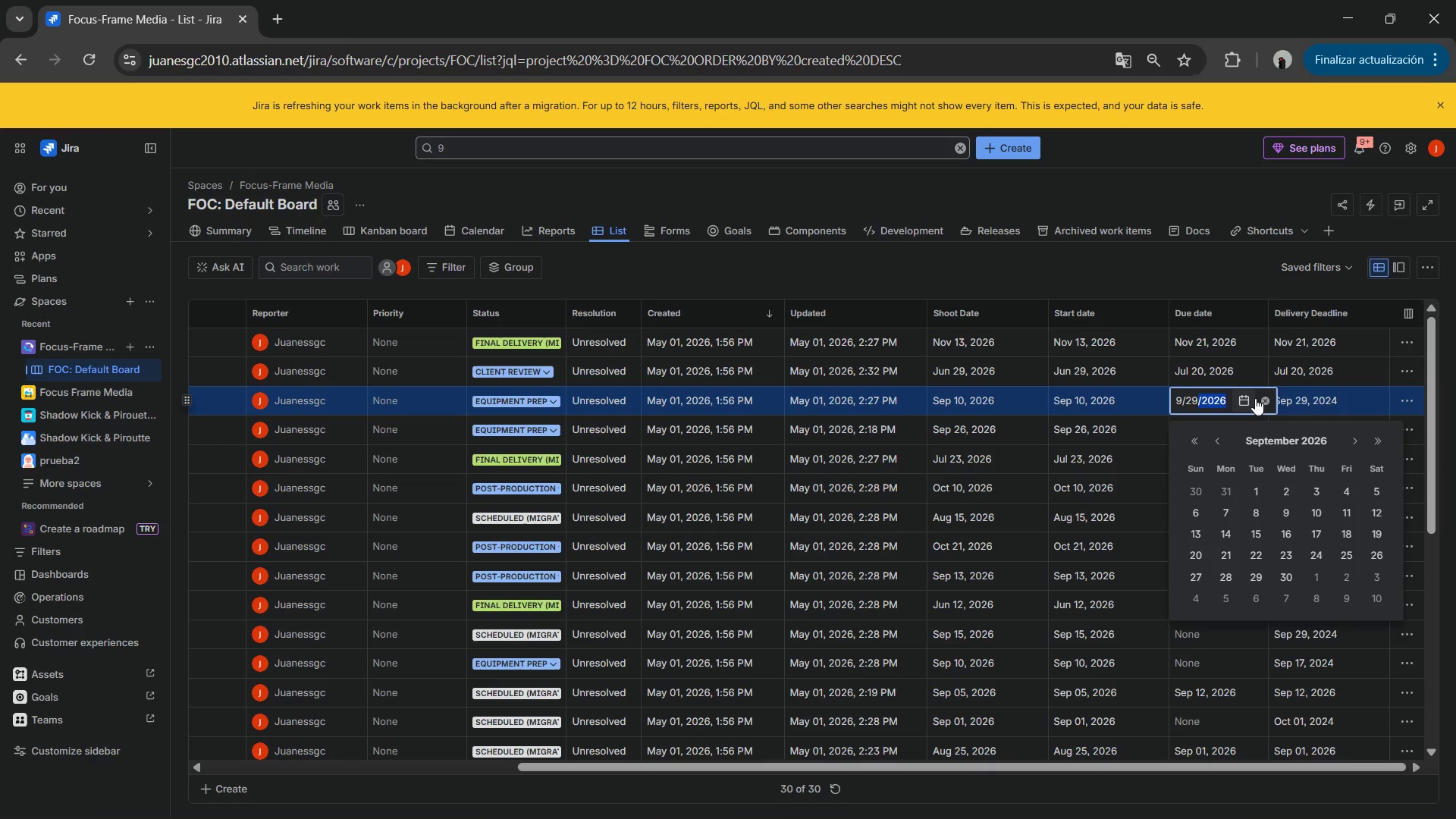 
key(Shift+ArrowLeft)
 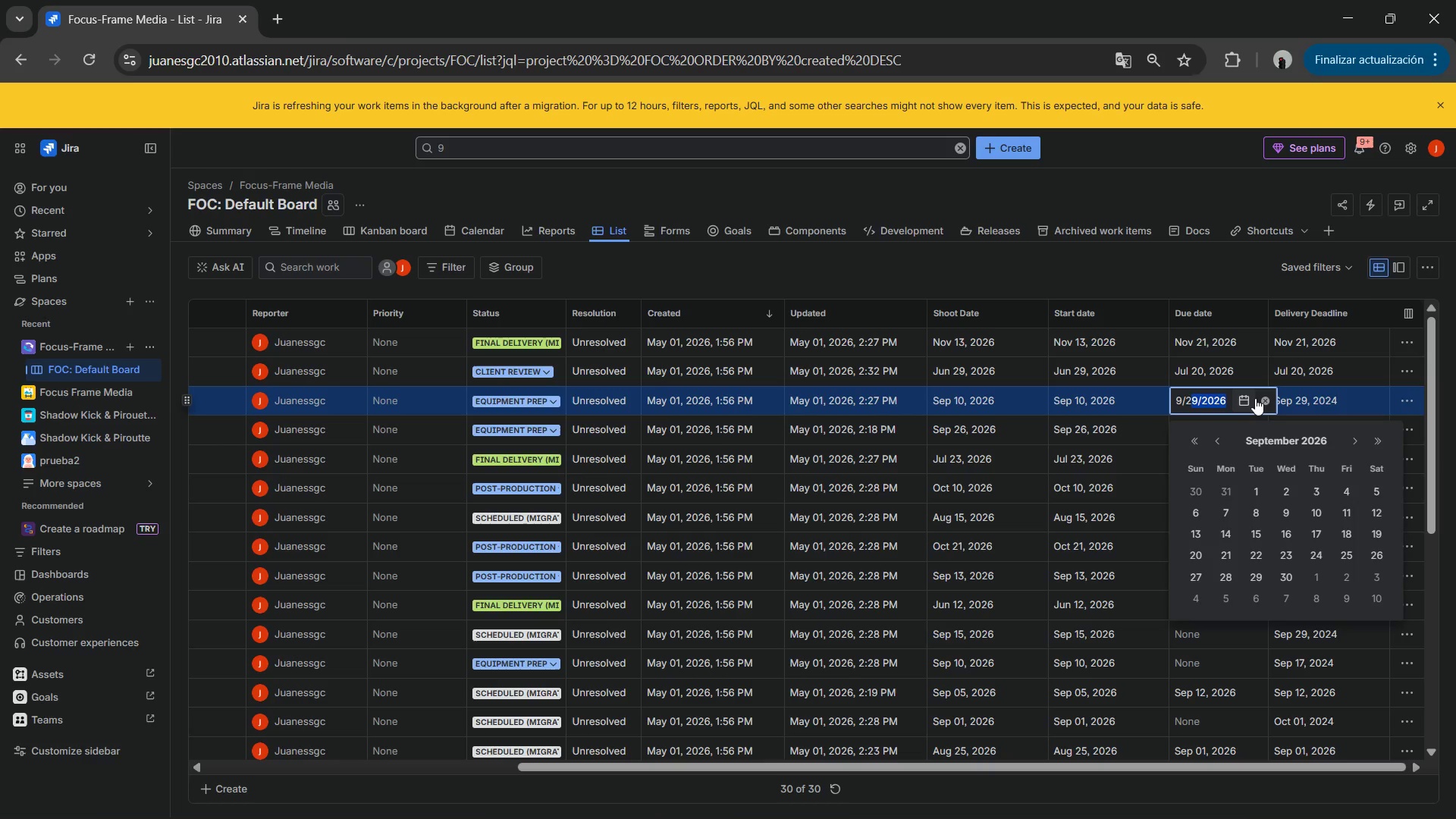 
key(Shift+ArrowLeft)
 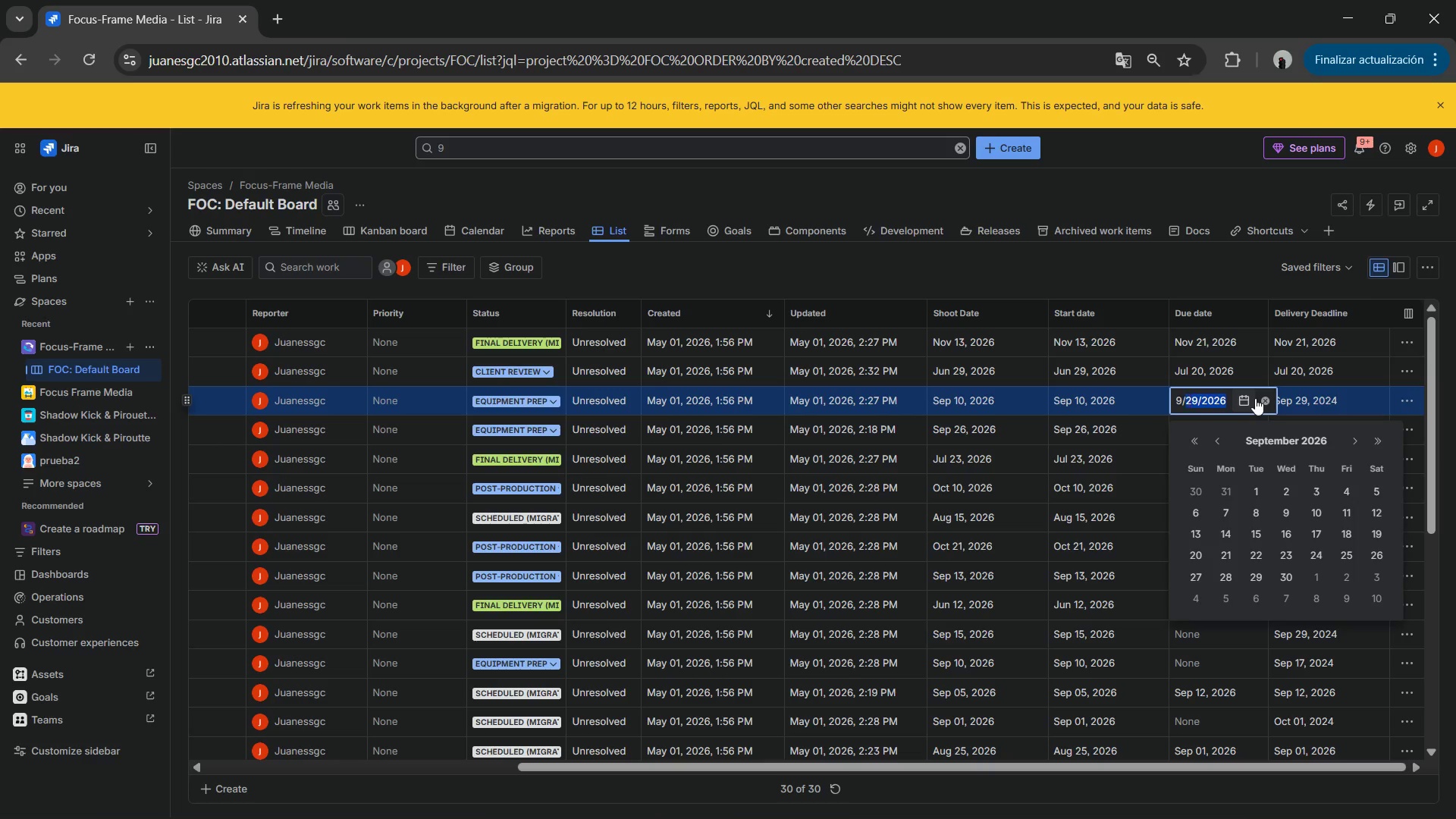 
key(Shift+ArrowLeft)
 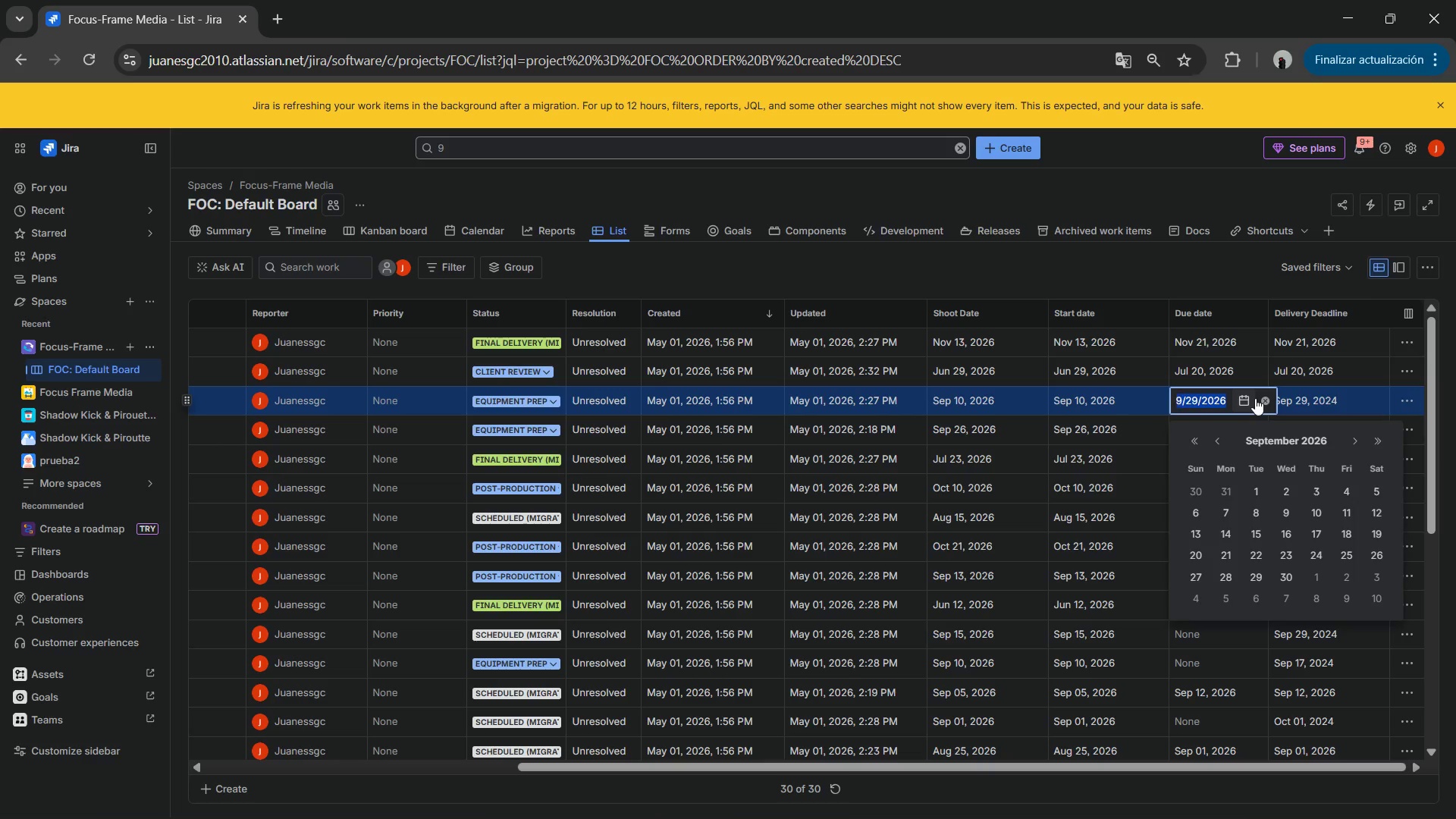 
key(Shift+ArrowLeft)
 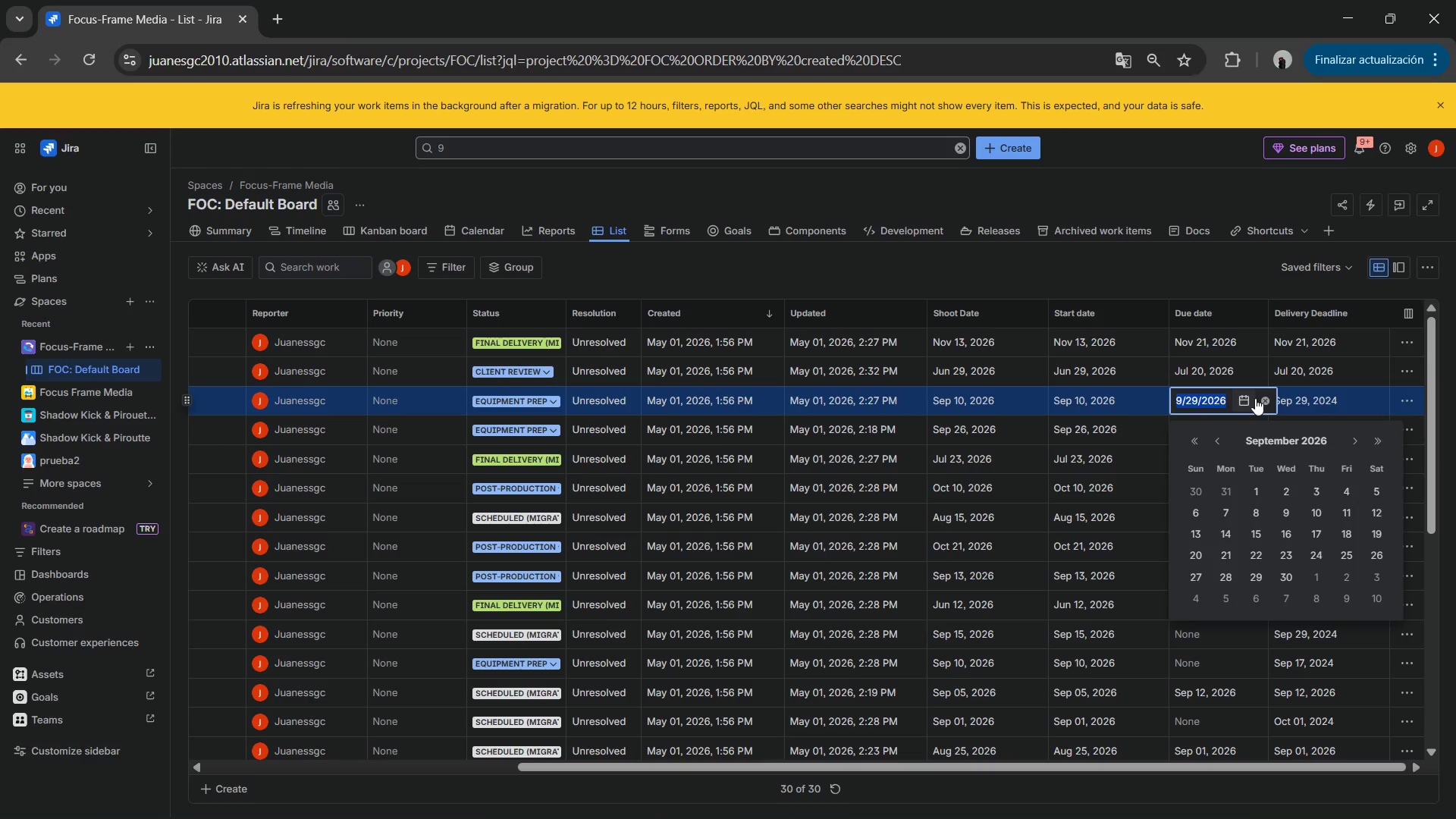 
key(Control+ControlLeft)
 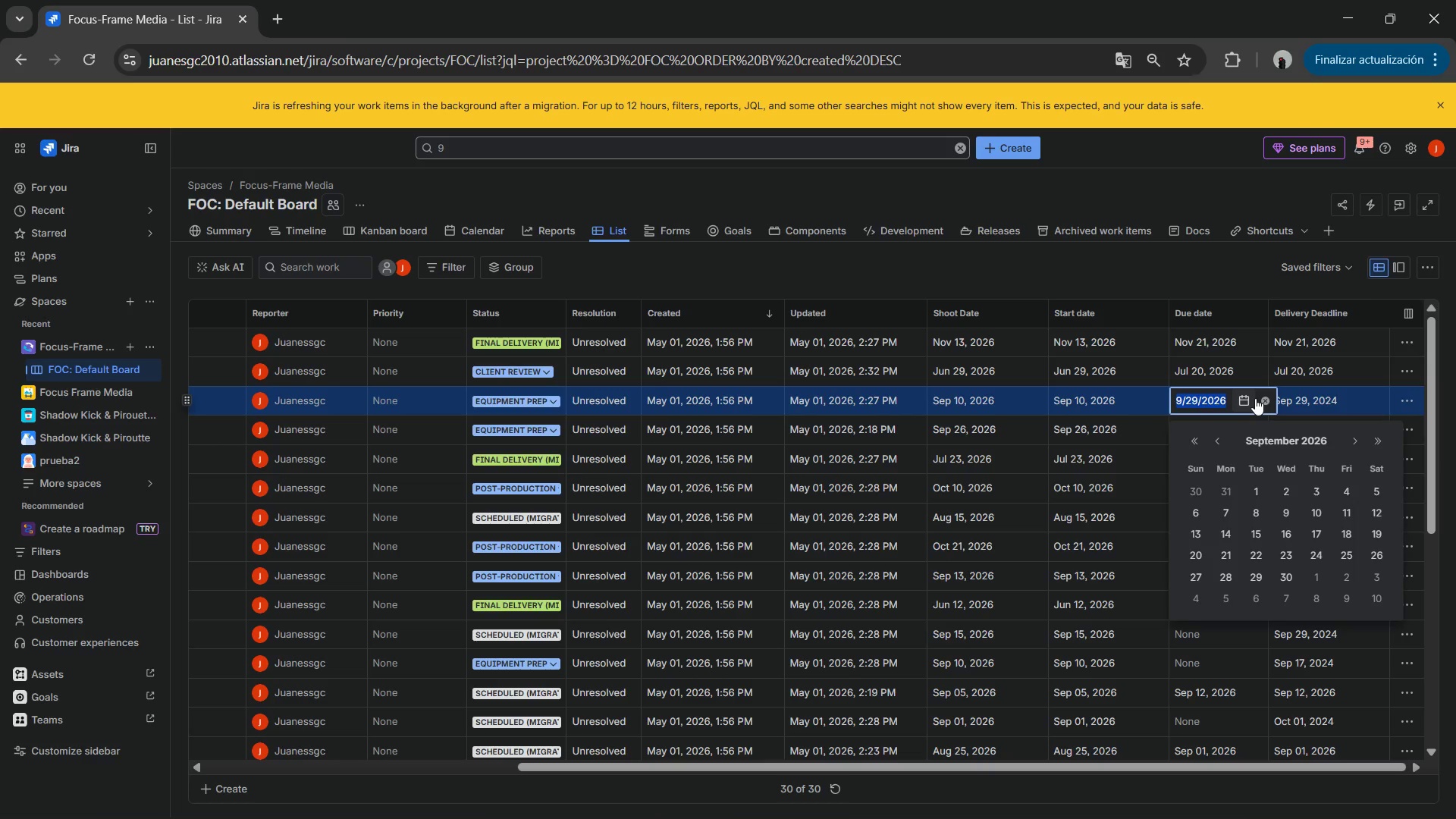 
key(Control+C)
 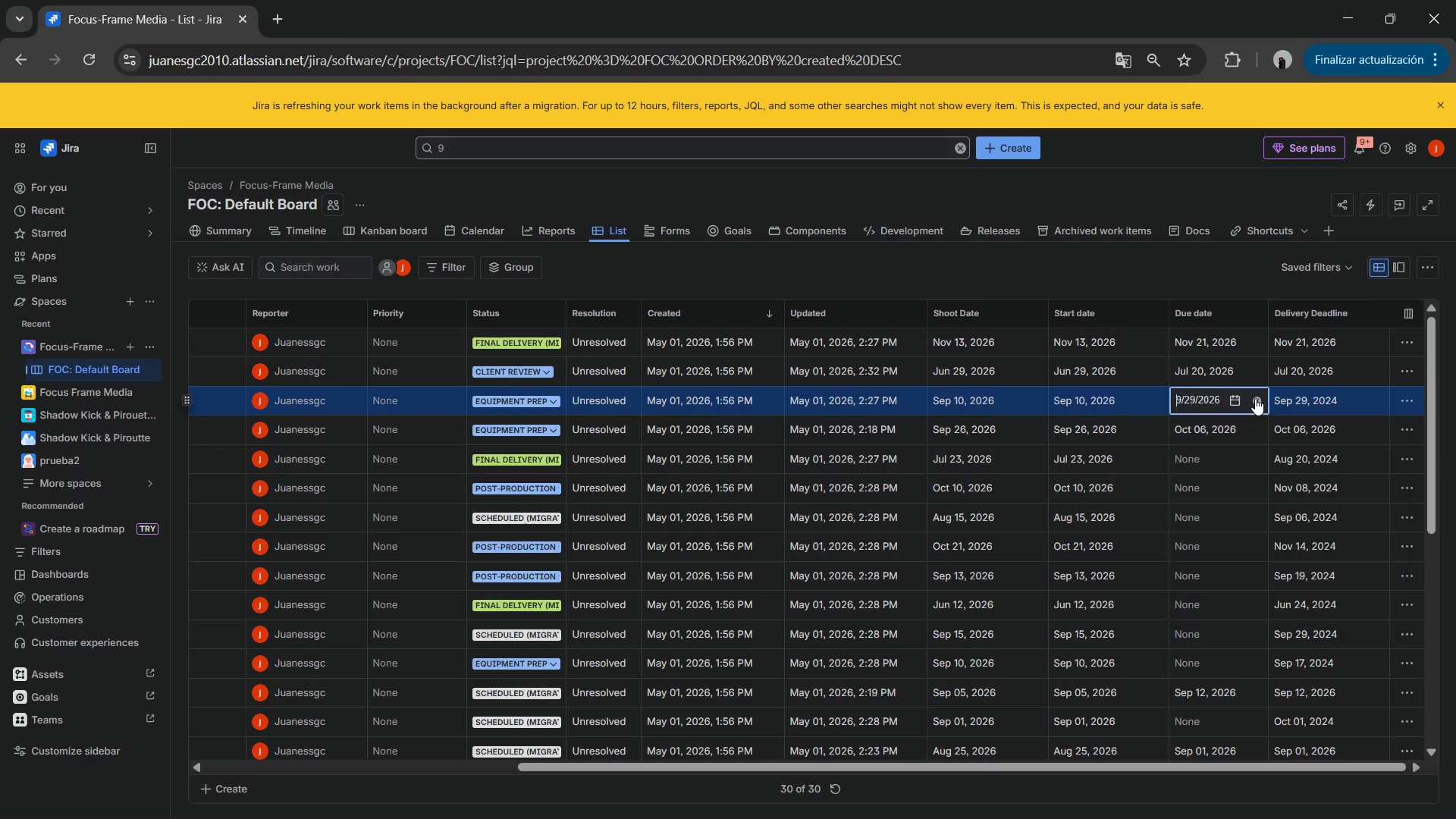 
key(NumpadEnter)
 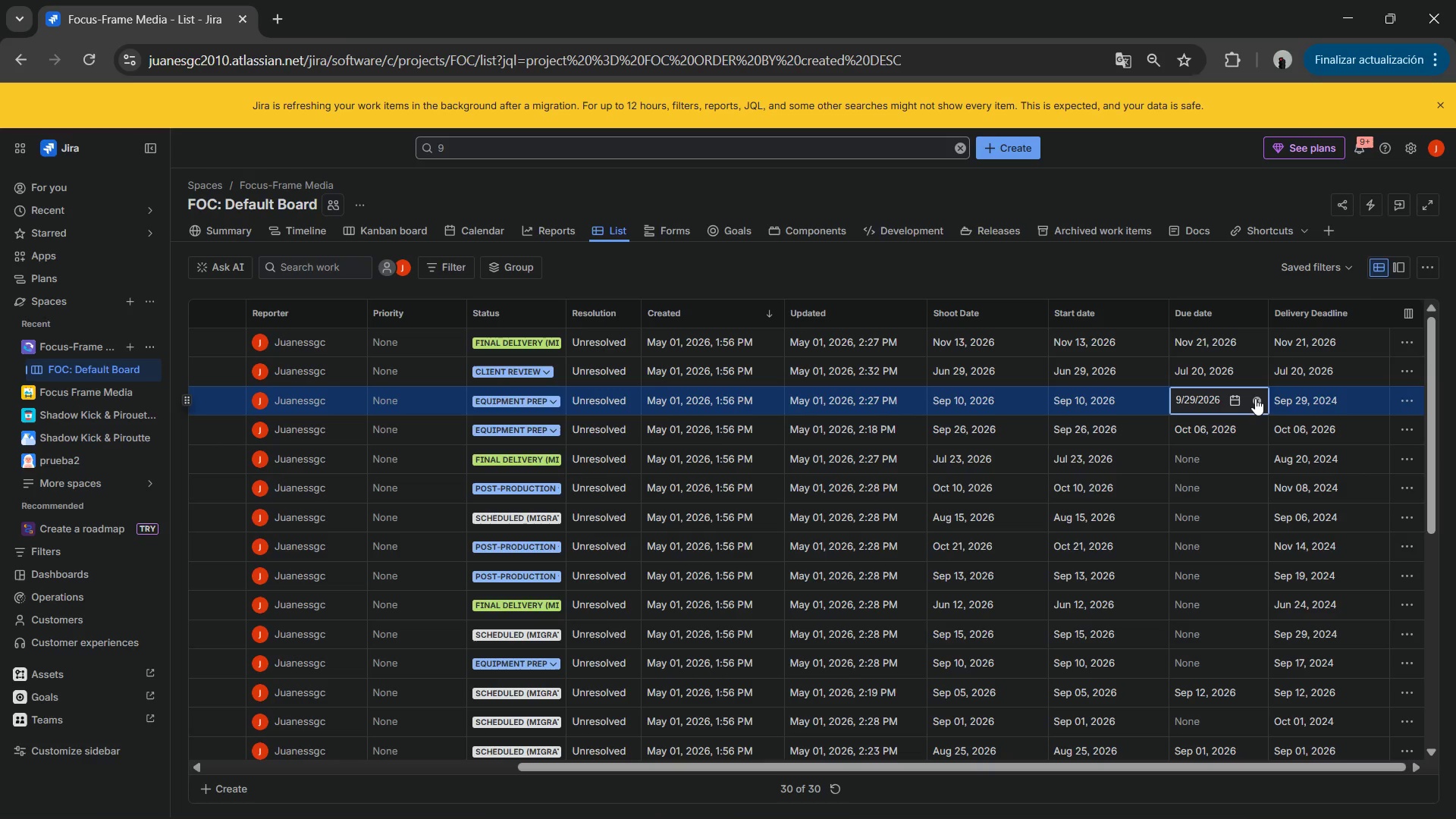 
key(NumpadEnter)
 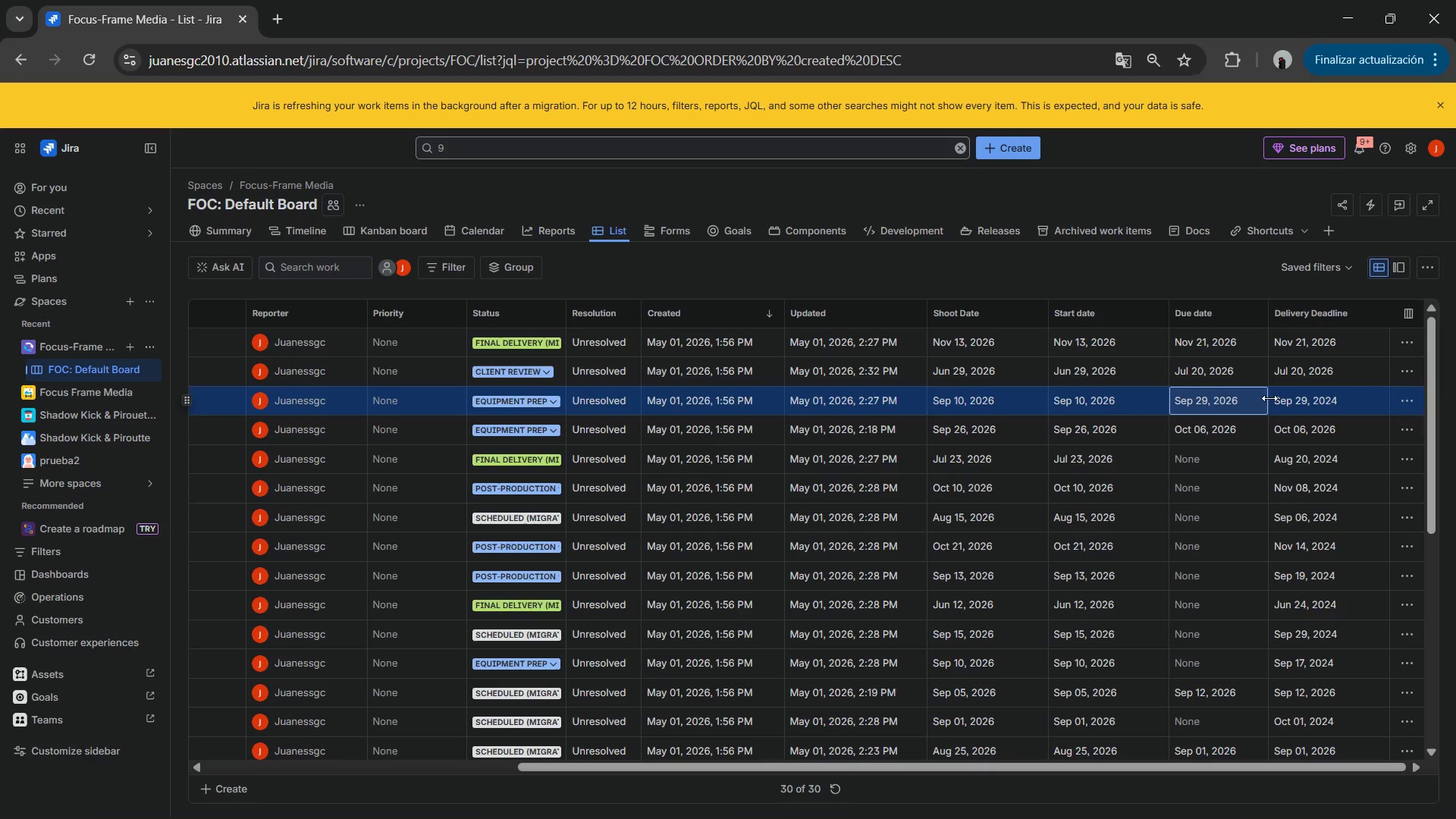 
left_click([1282, 397])
 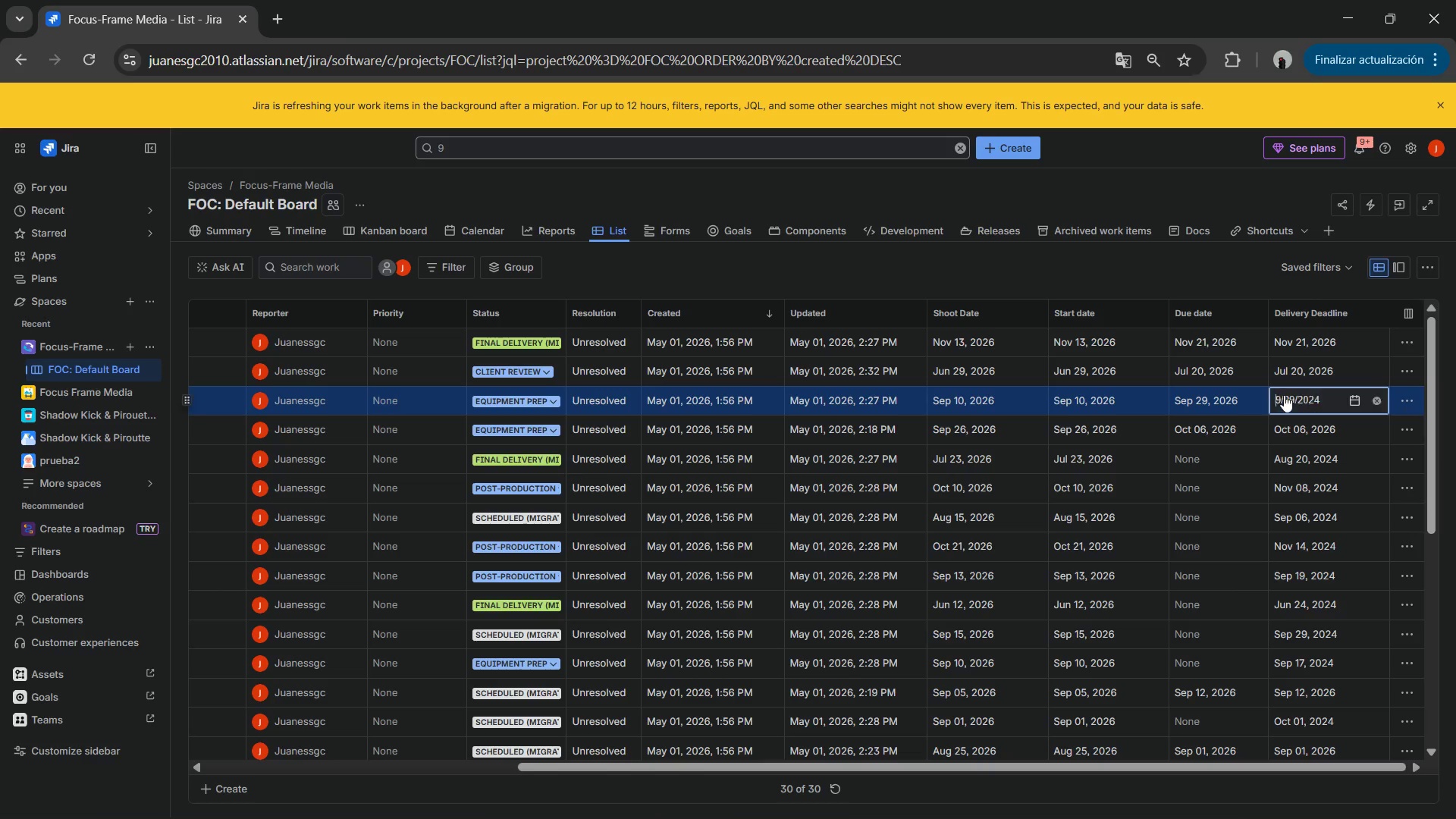 
key(Control+V)
 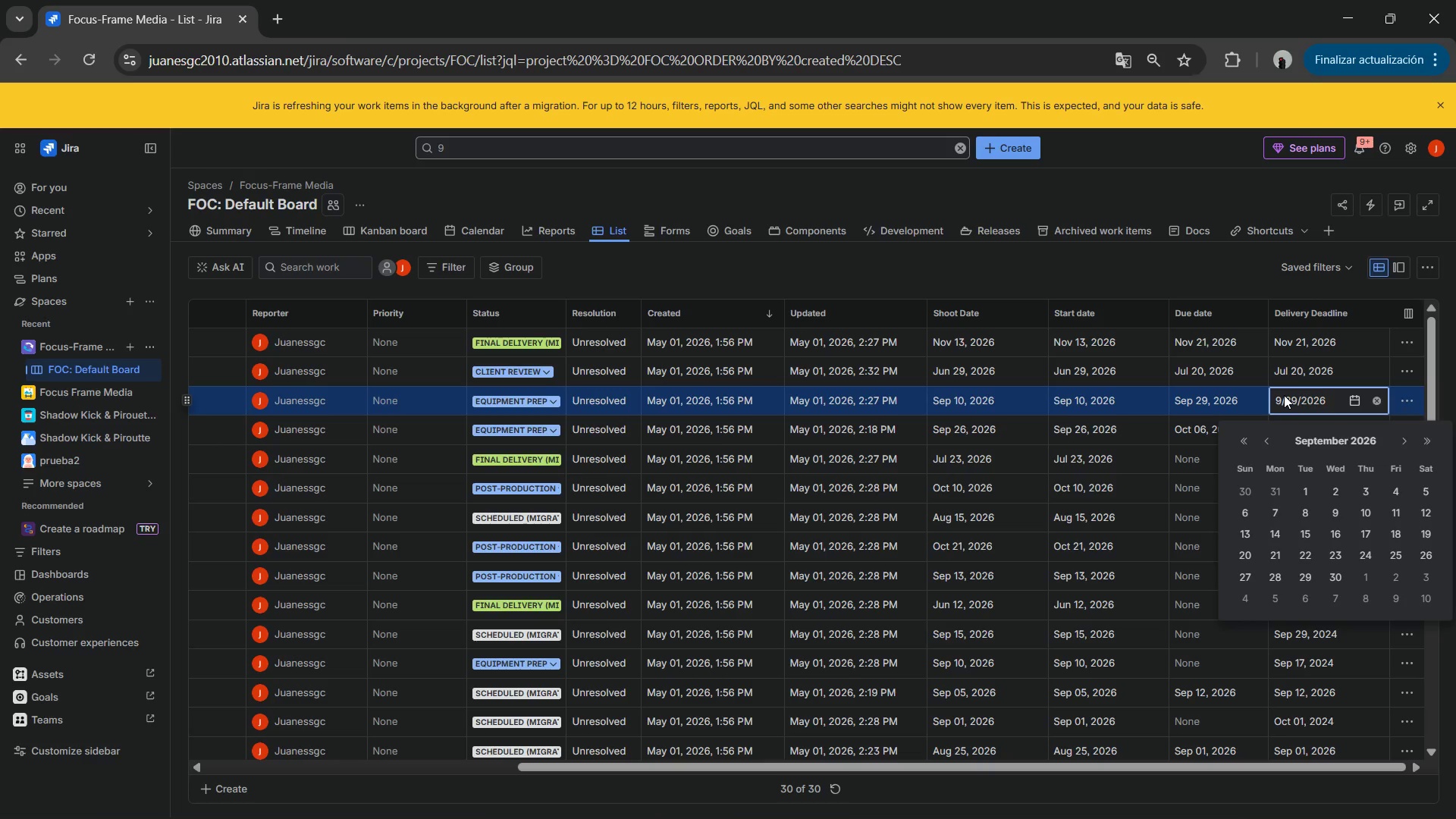 
key(NumpadEnter)
 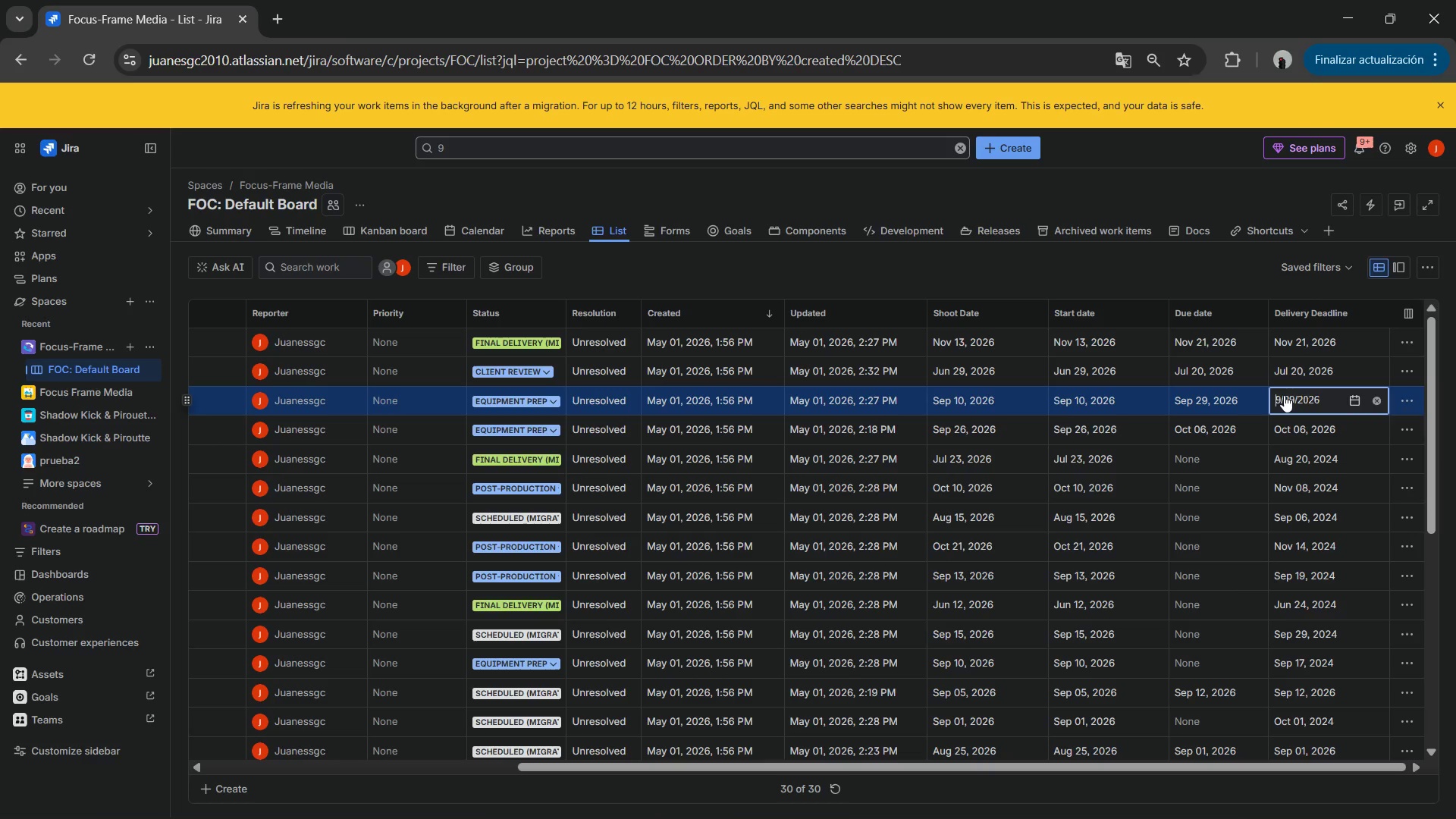 
key(NumpadEnter)
 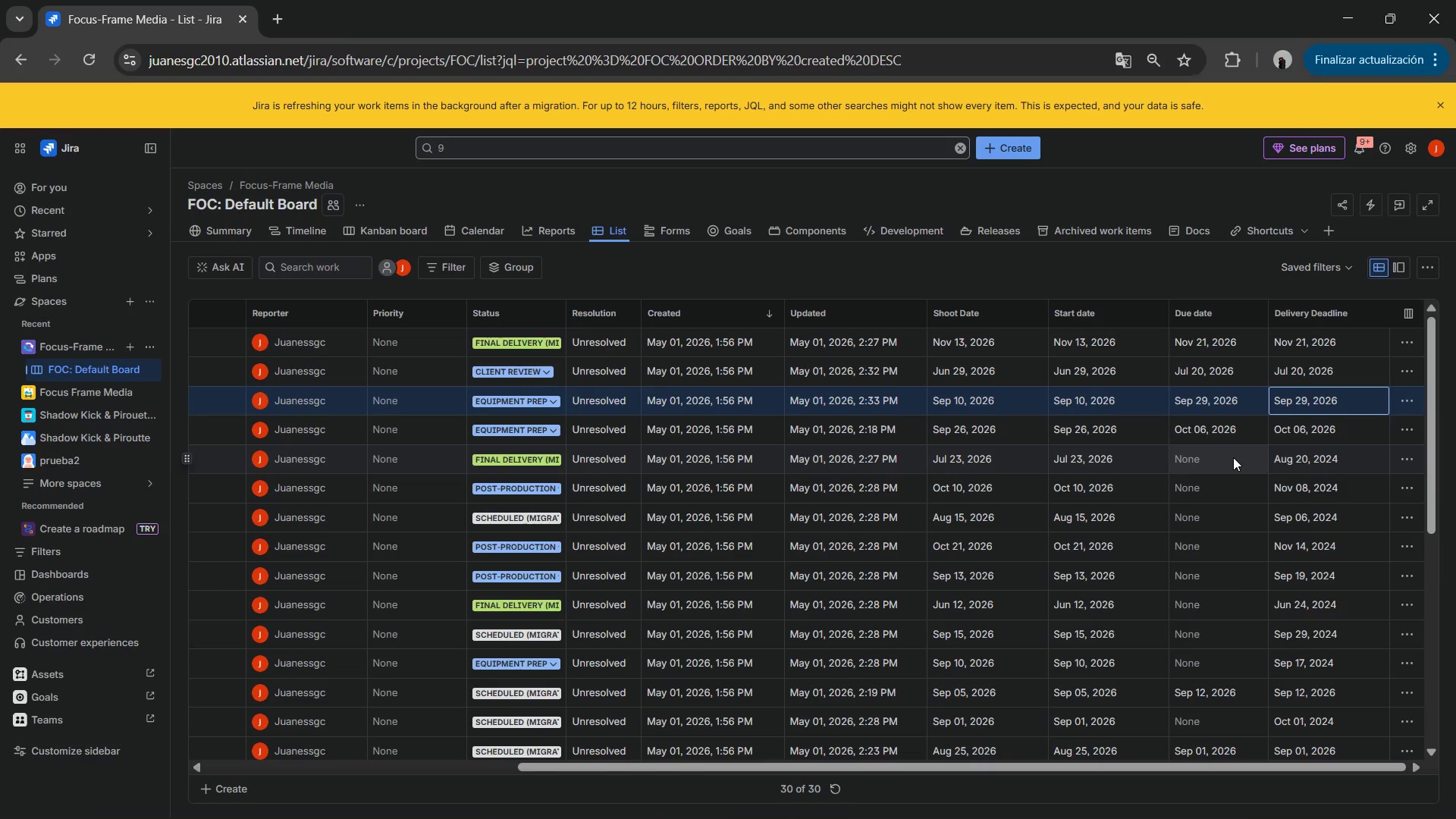 
left_click([1233, 457])
 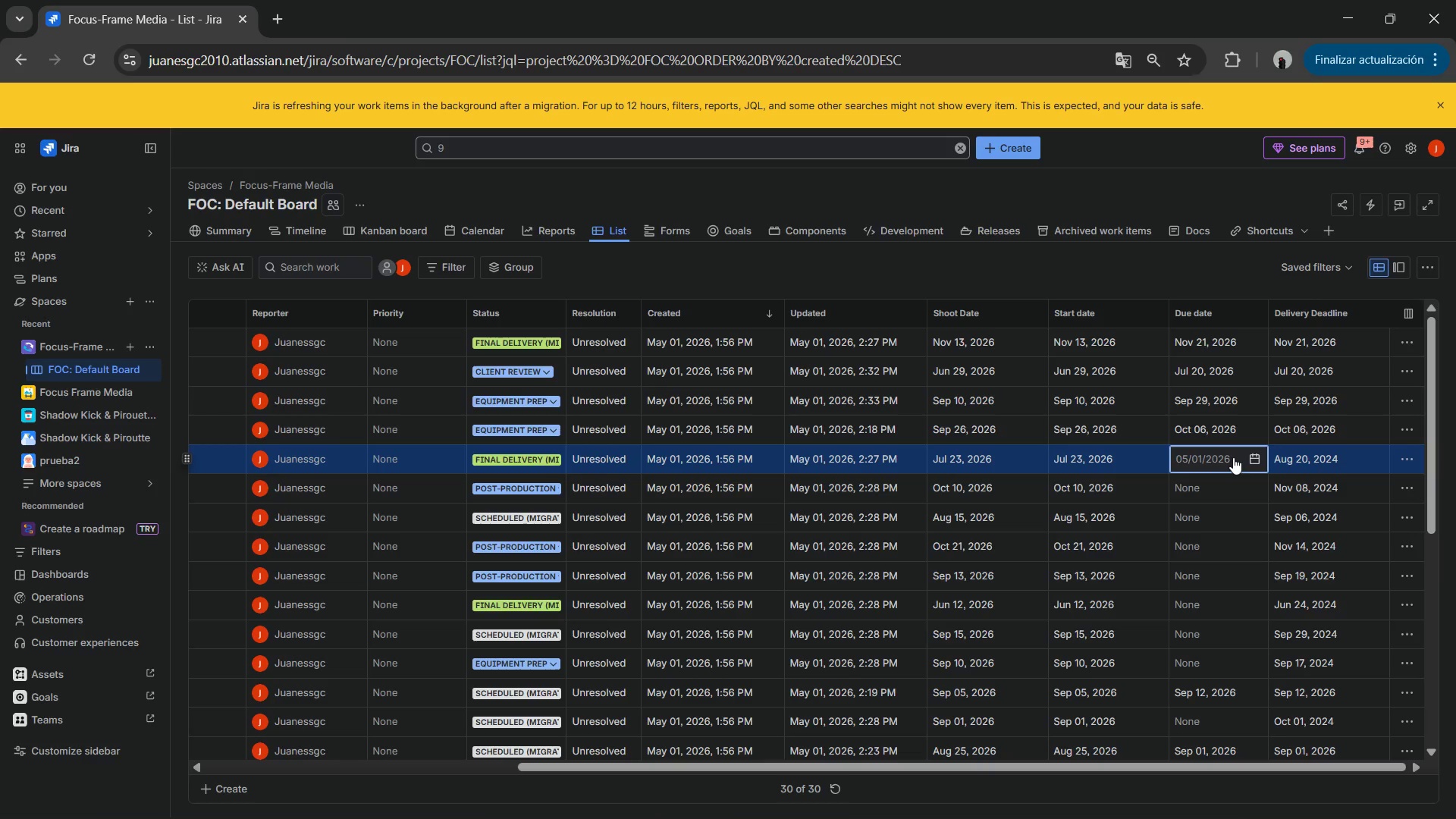 
key(Numpad8)
 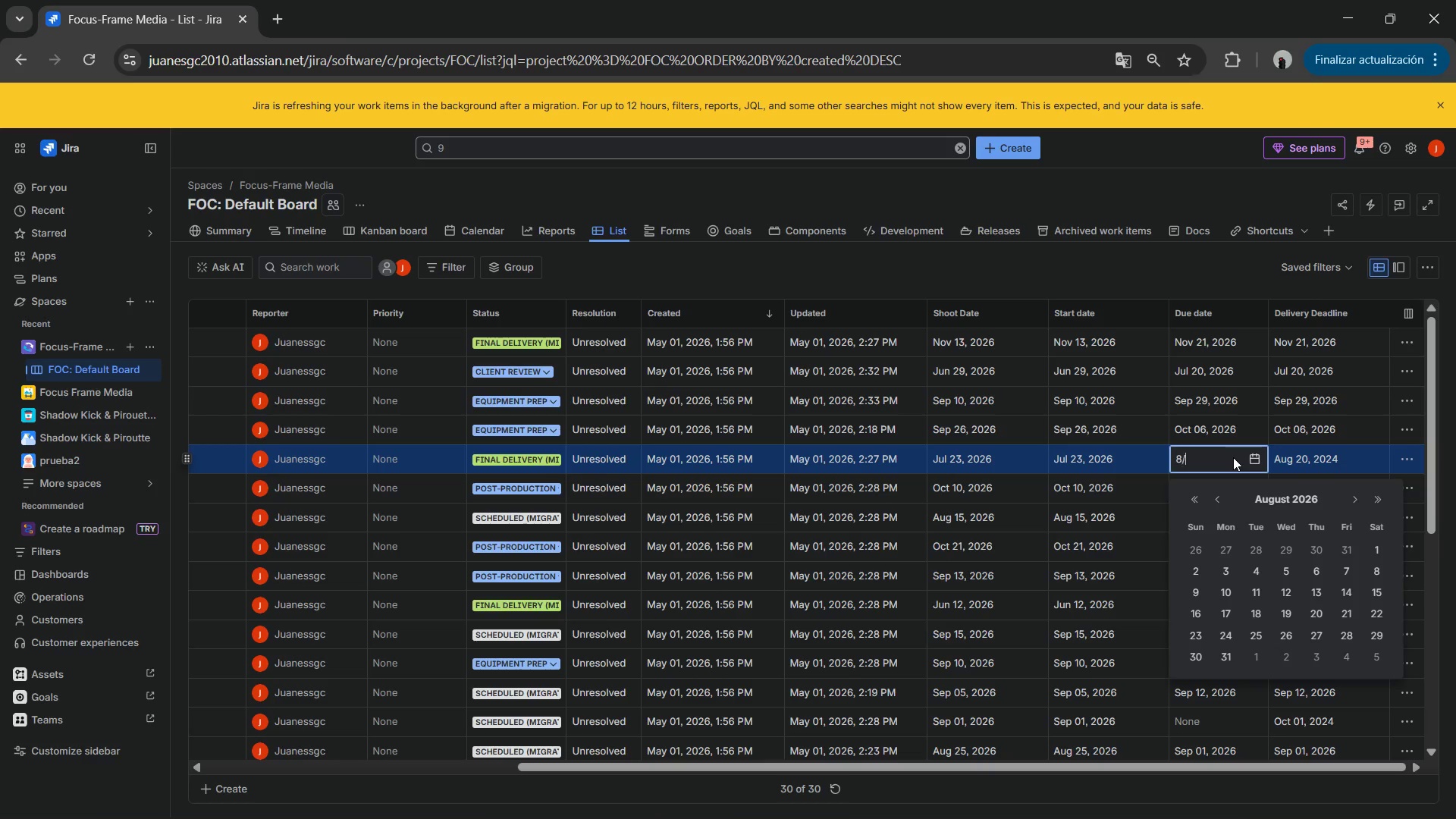 
key(NumpadDivide)
 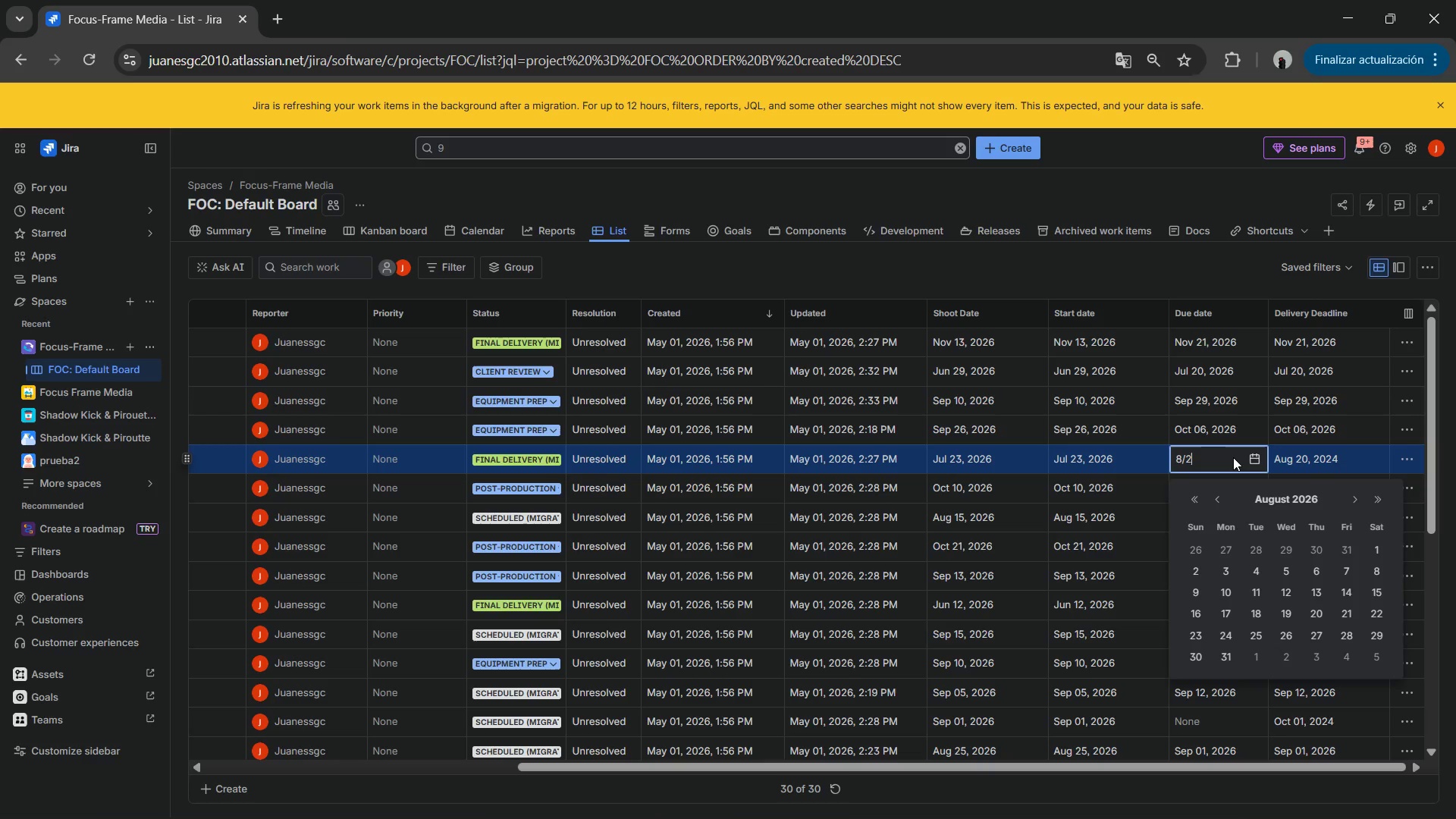 
key(Numpad2)
 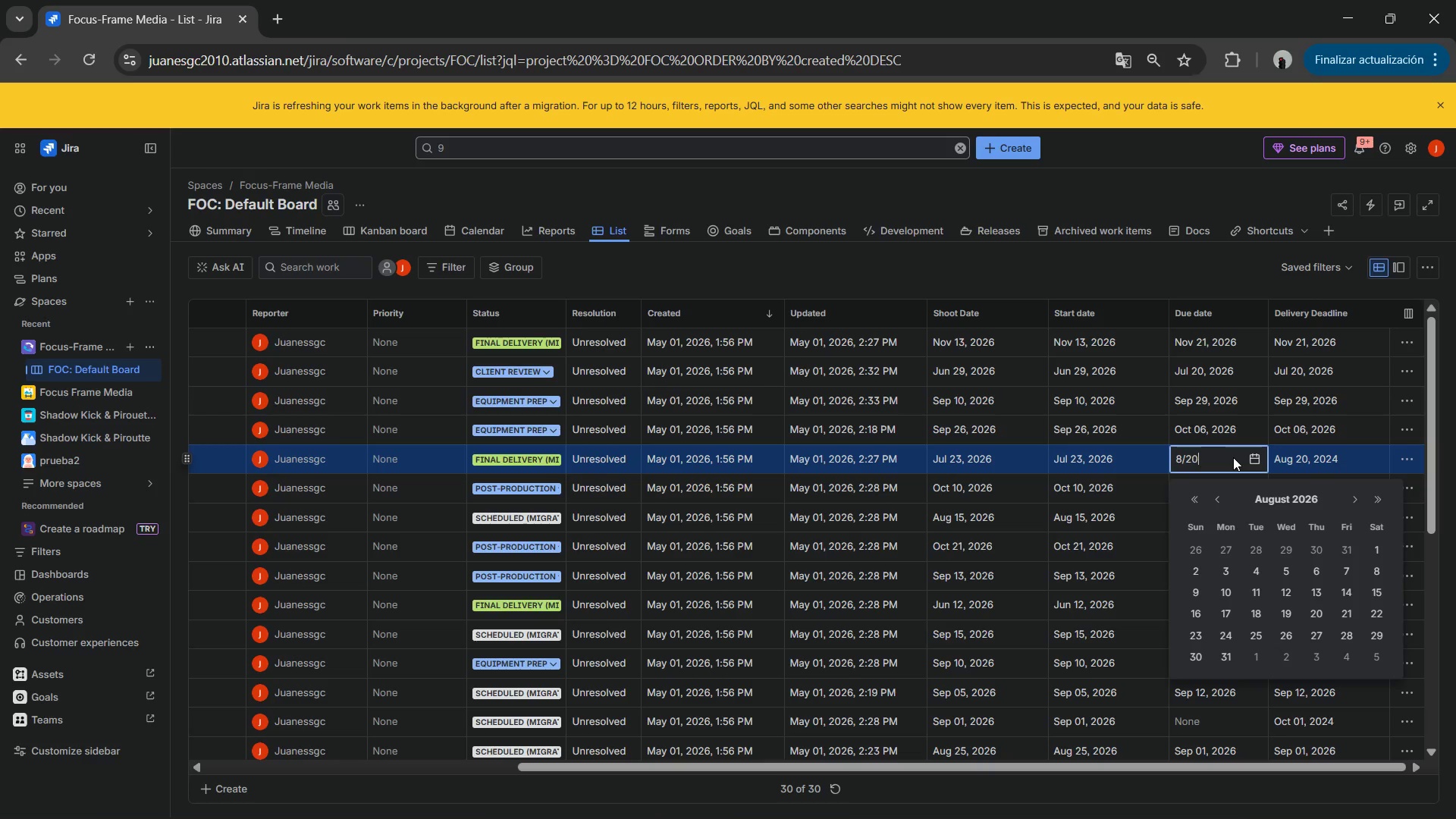 
key(Numpad0)
 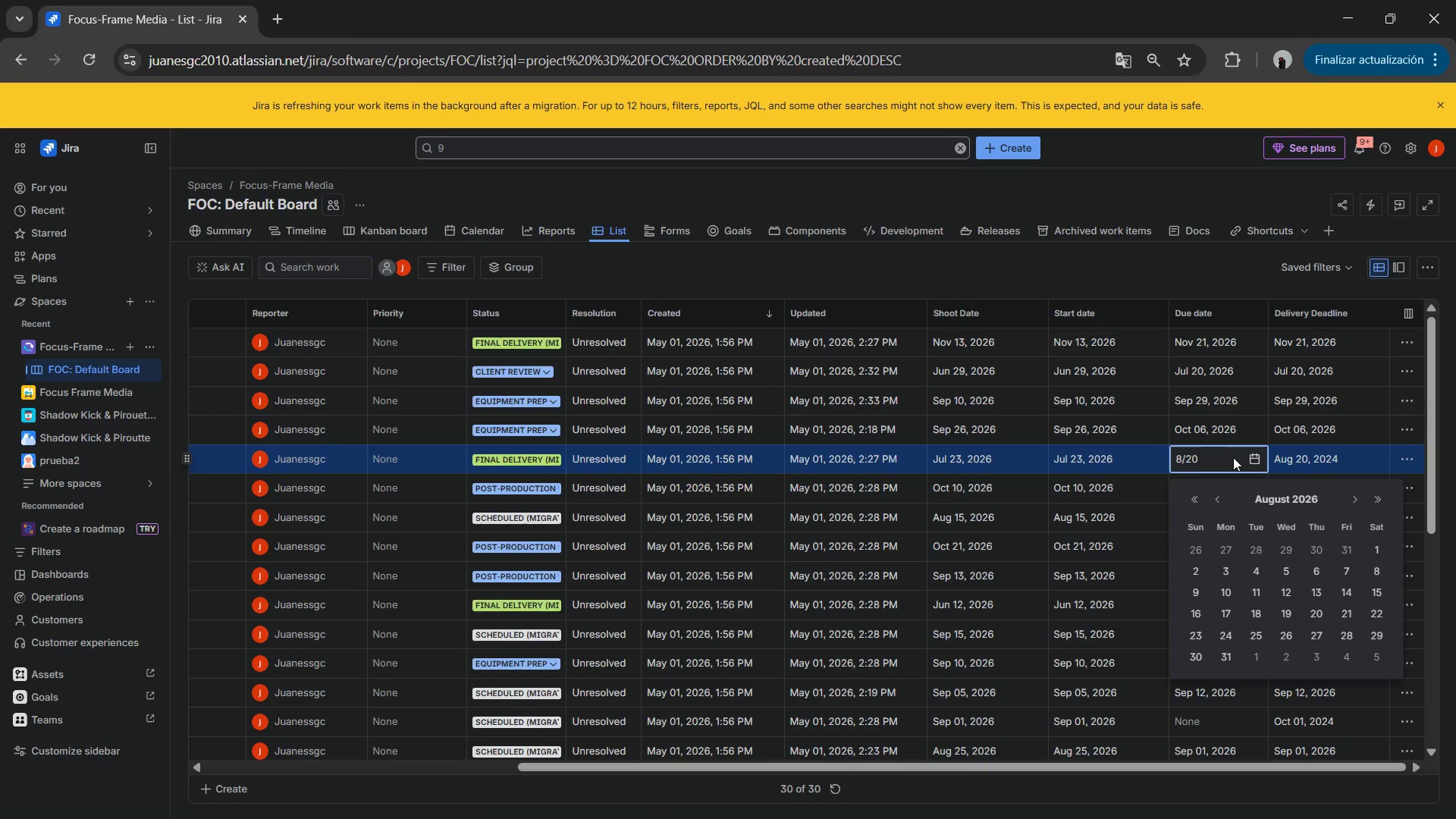 
key(NumpadDivide)
 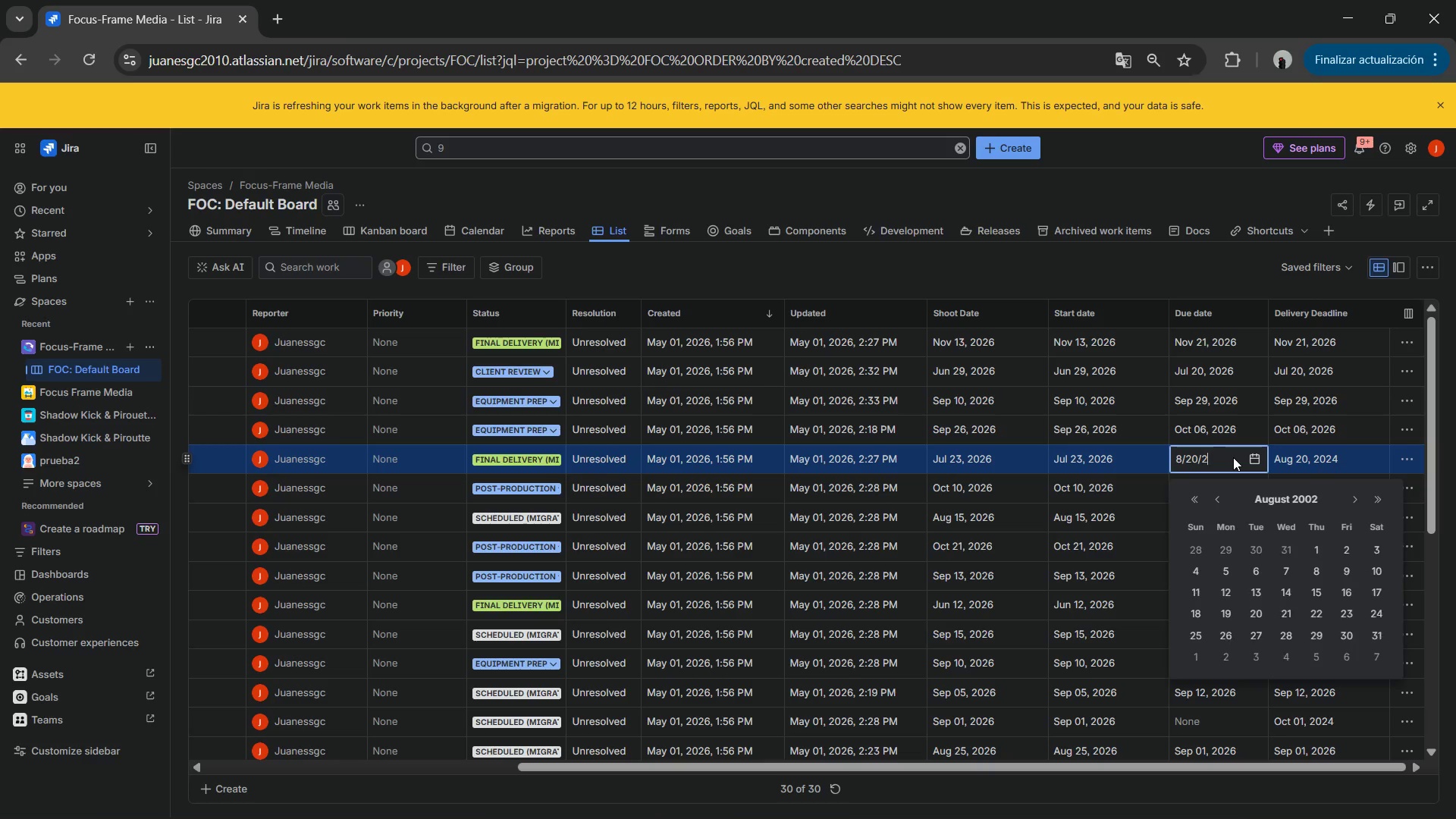 
key(Numpad2)
 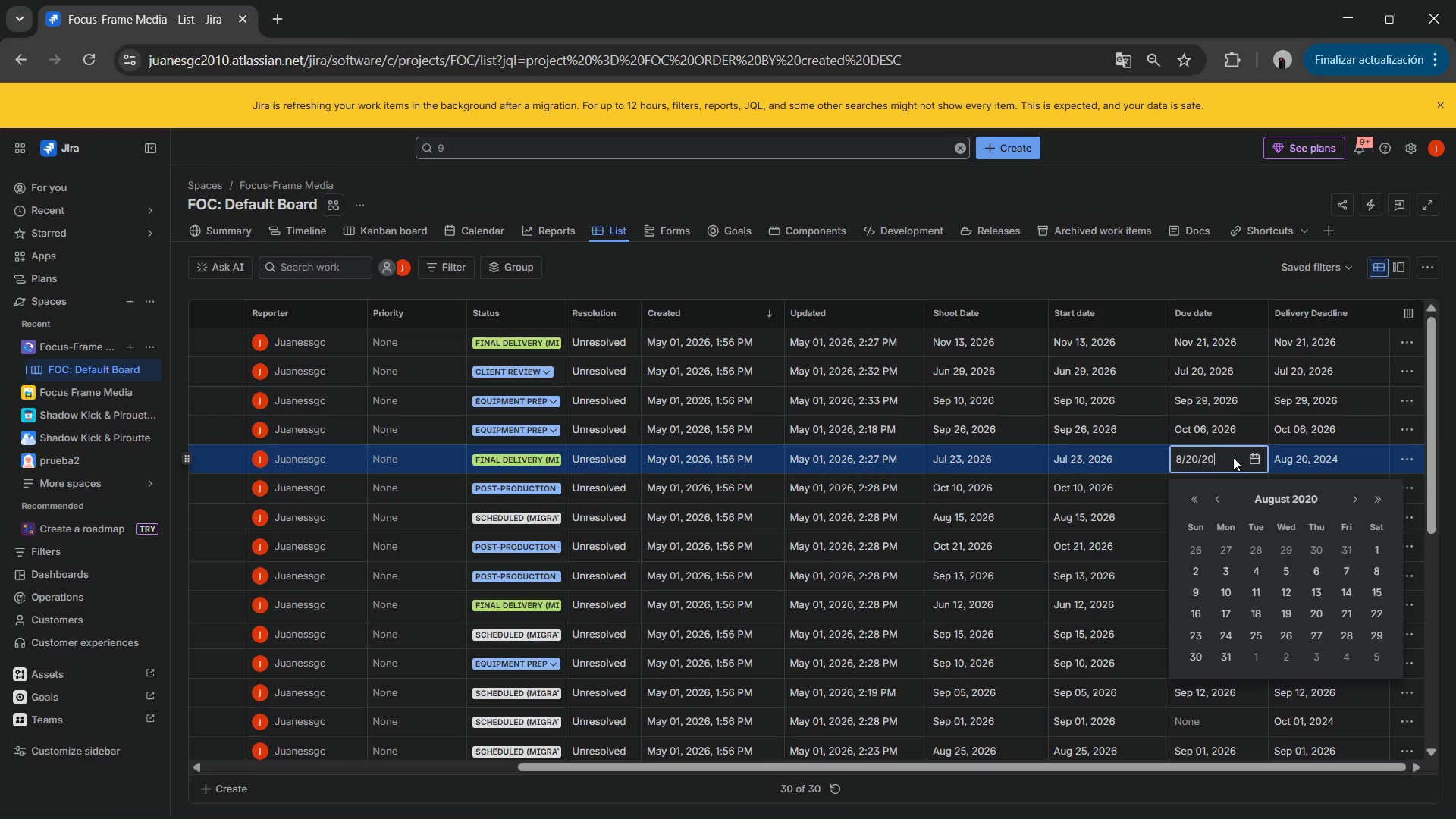 
key(Numpad0)
 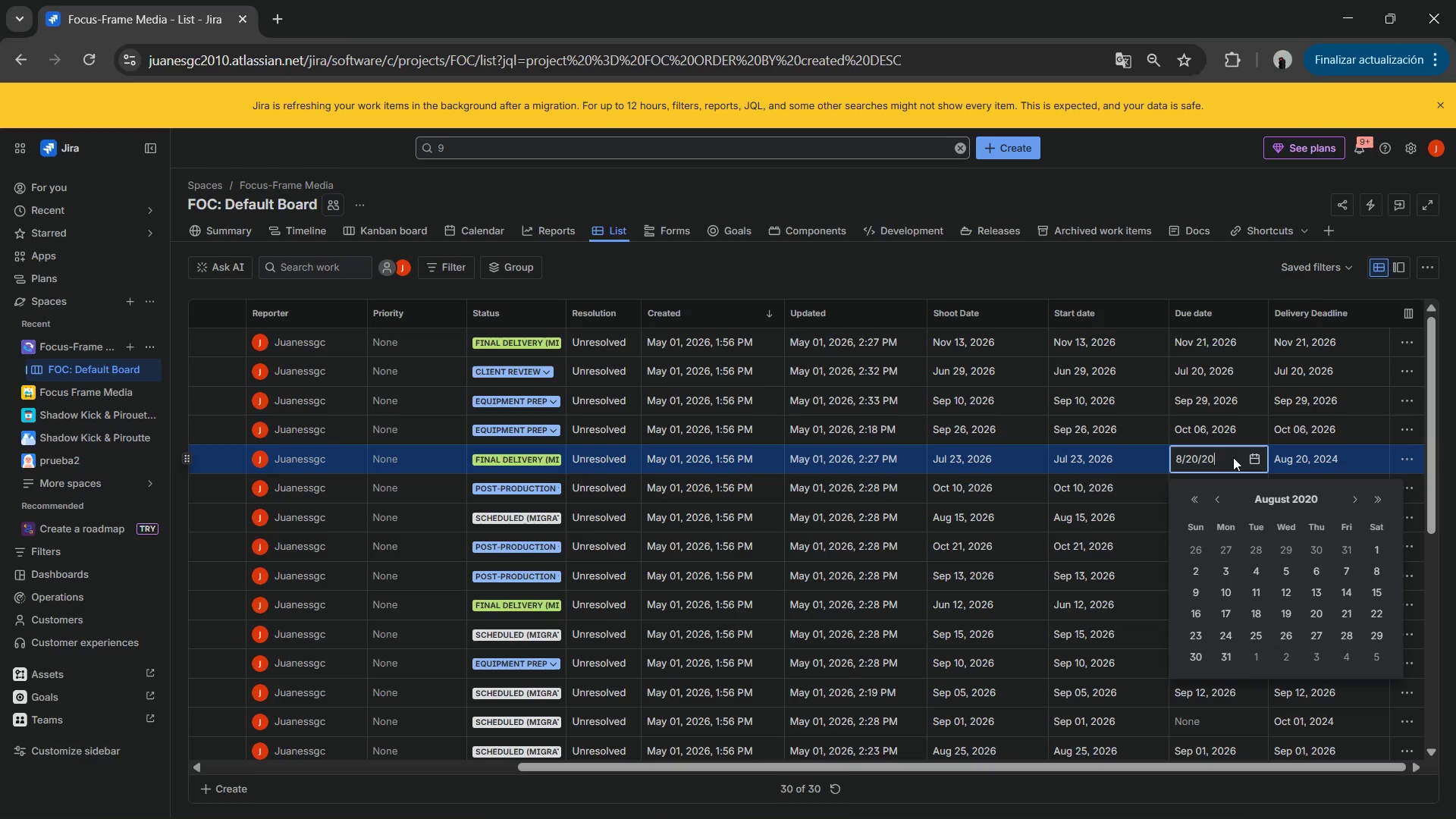 
key(Numpad2)
 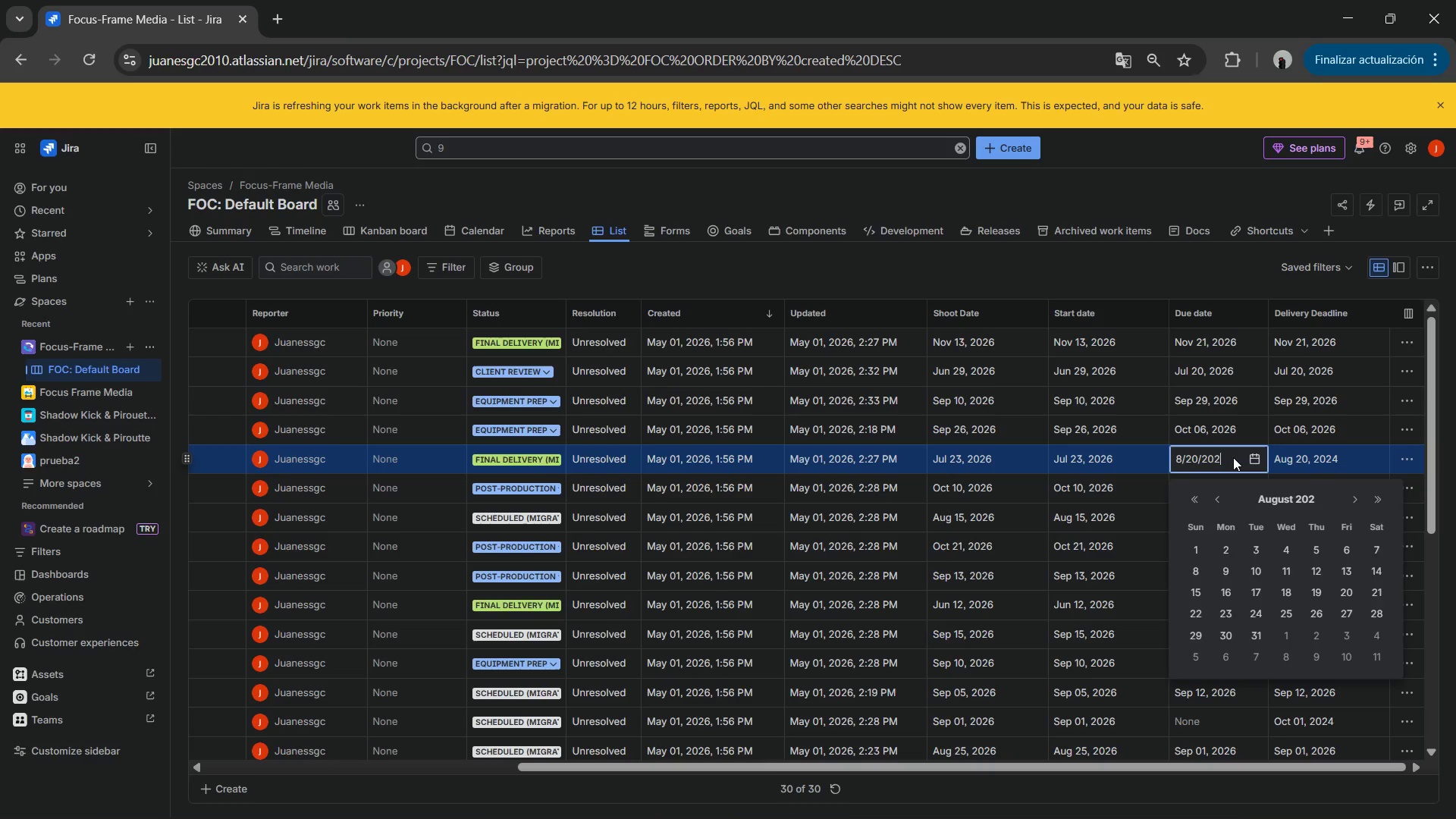 
key(Numpad6)
 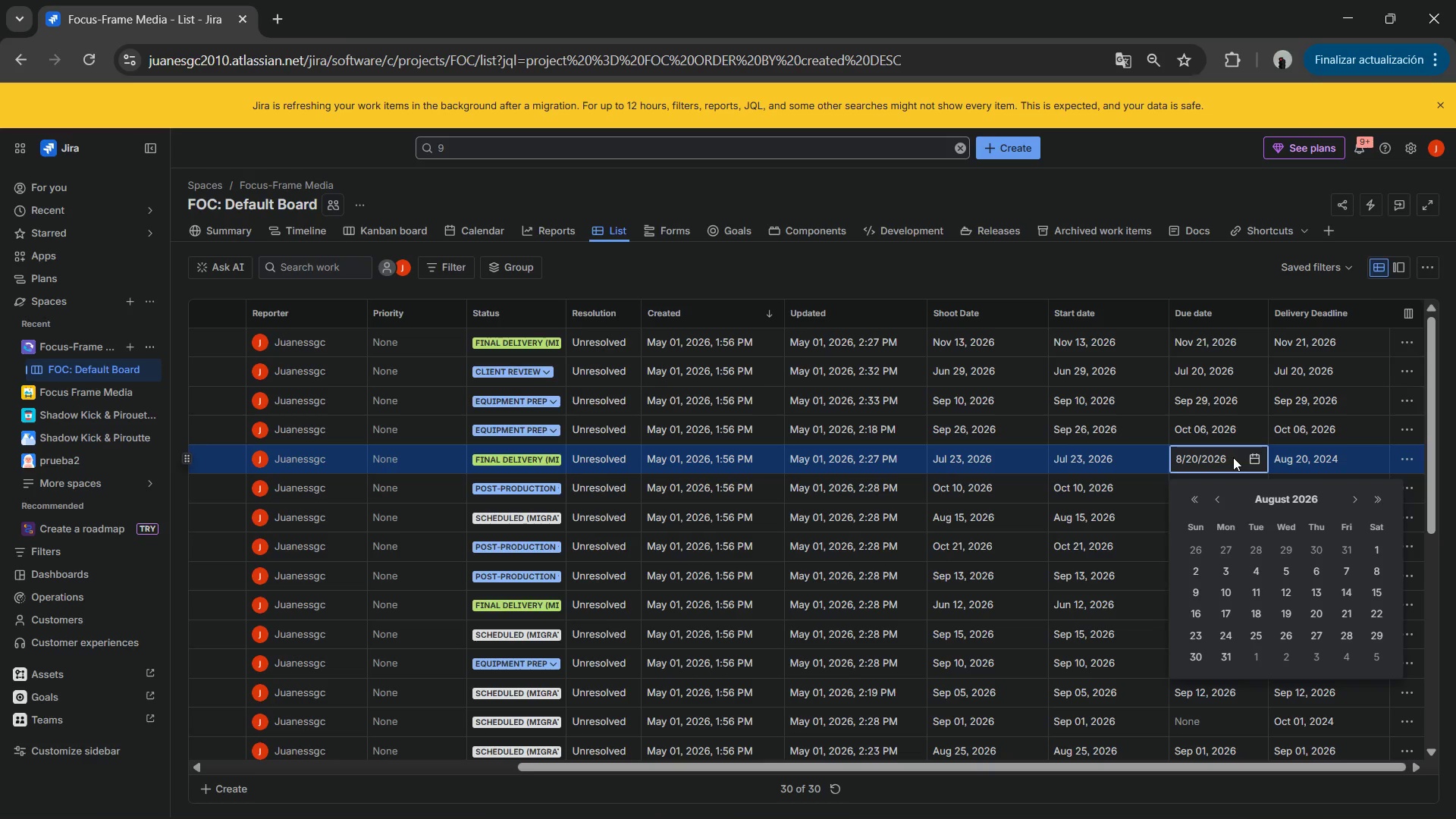 
key(Shift+ArrowLeft)
 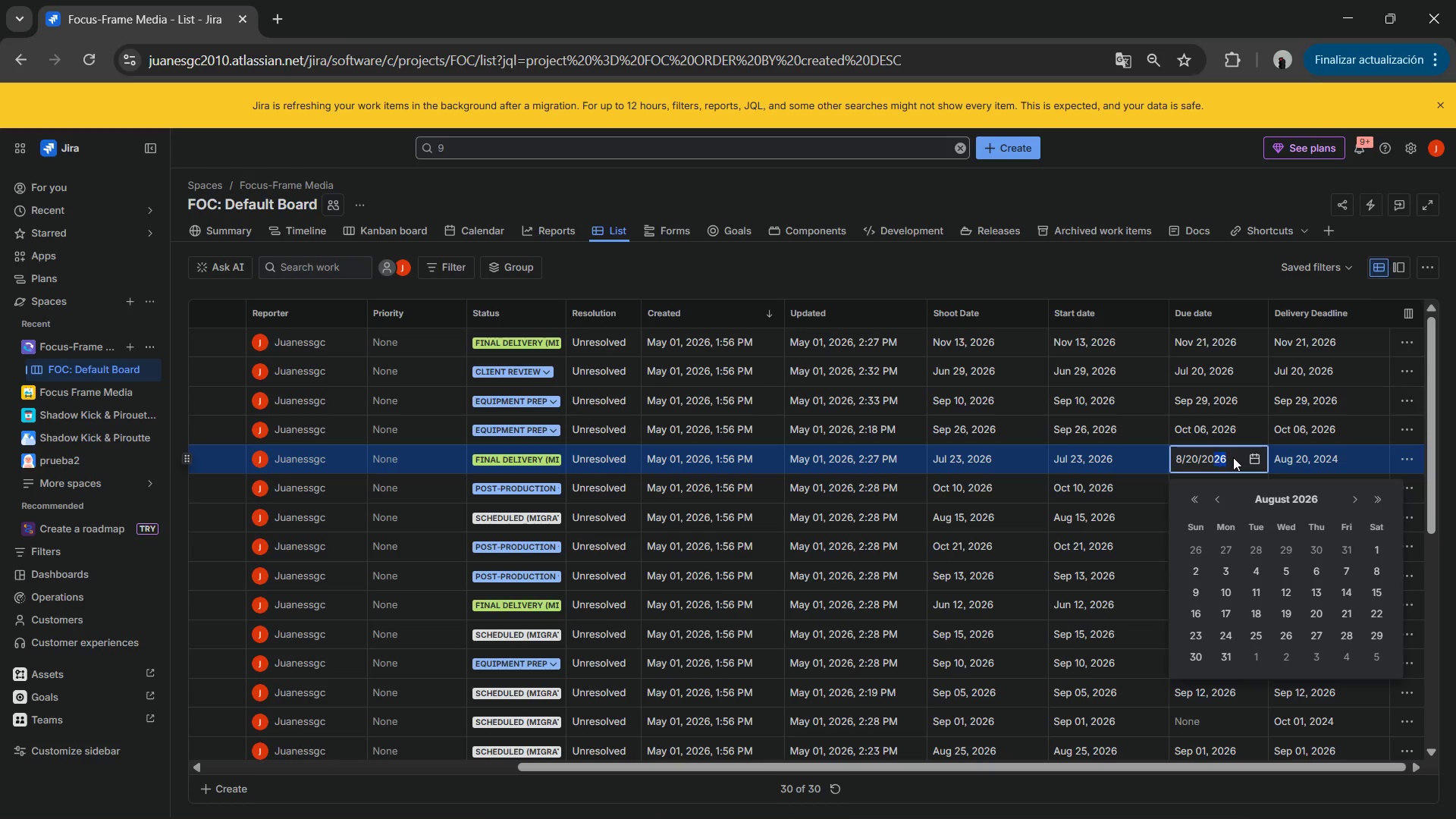 
key(Shift+ArrowLeft)
 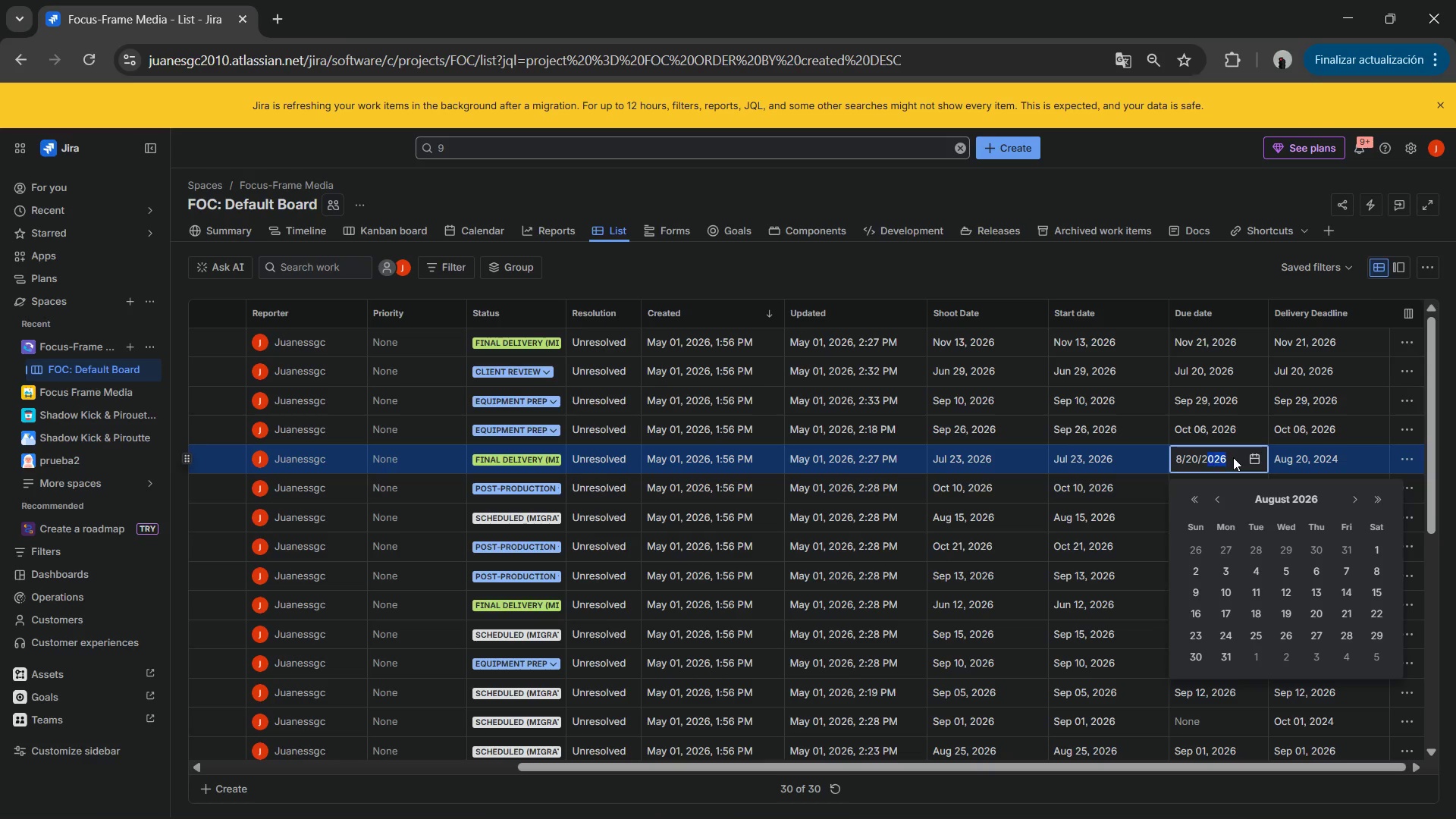 
key(Shift+ArrowLeft)
 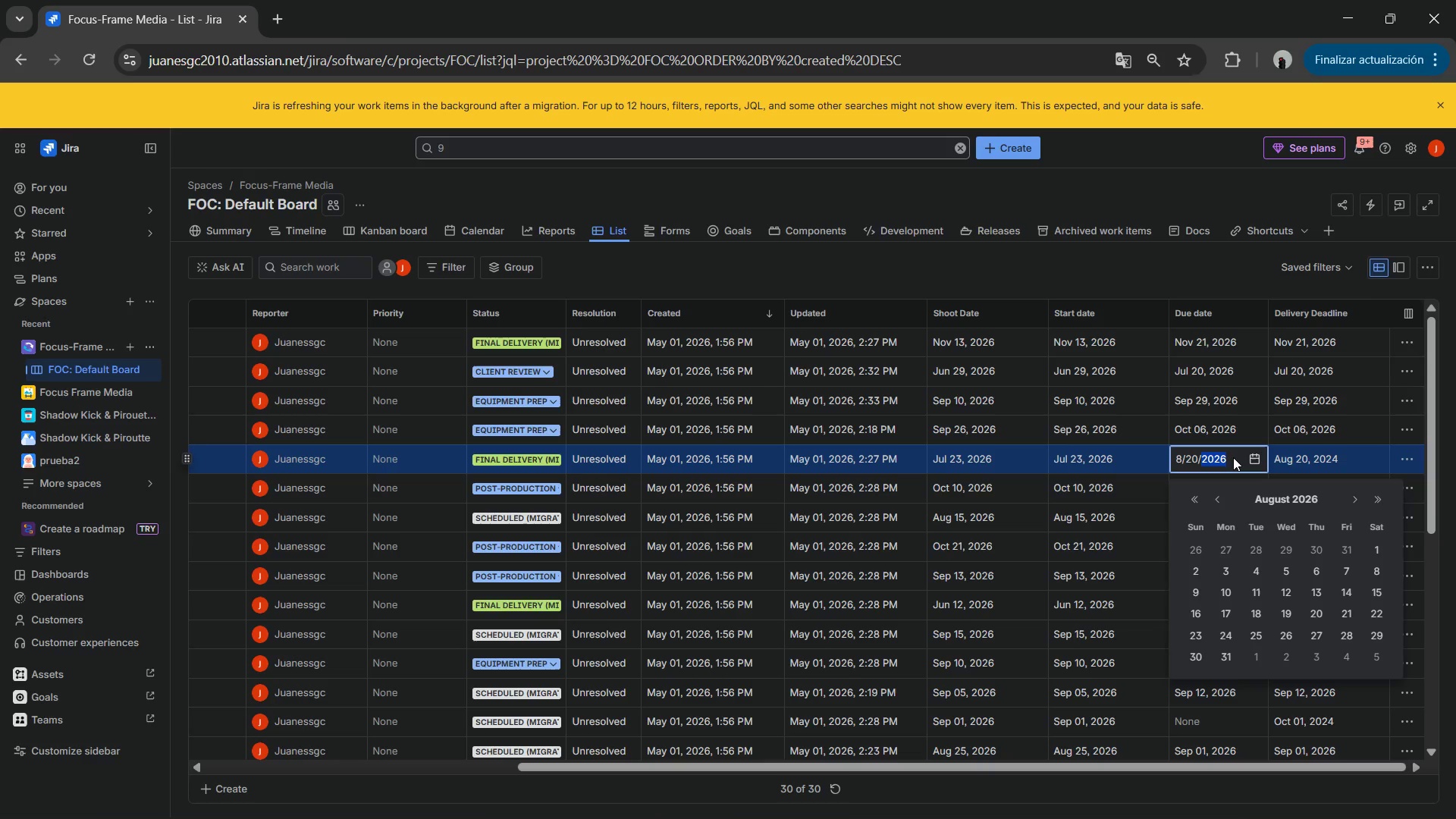 
key(Shift+ArrowLeft)
 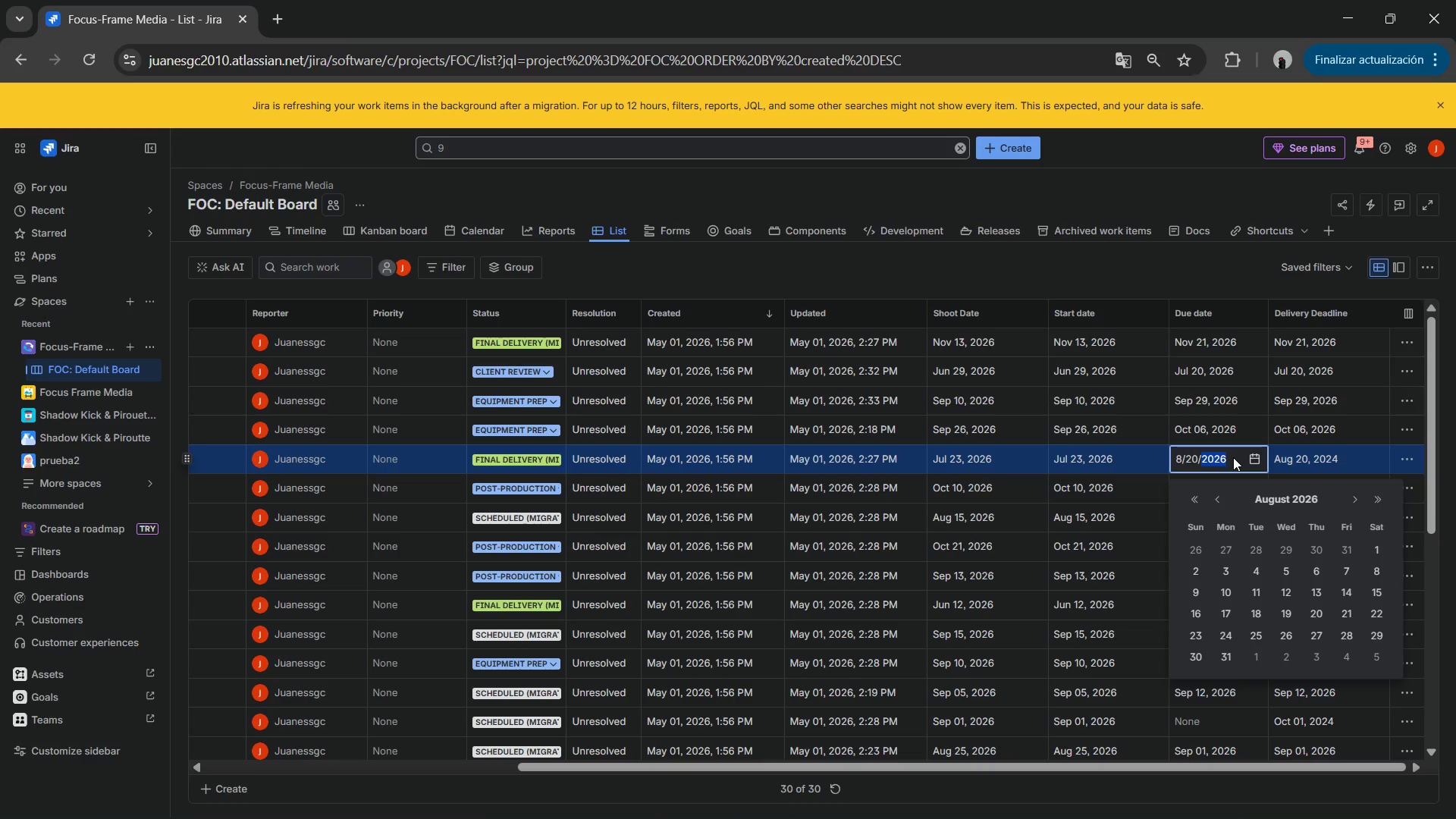 
key(Shift+ArrowLeft)
 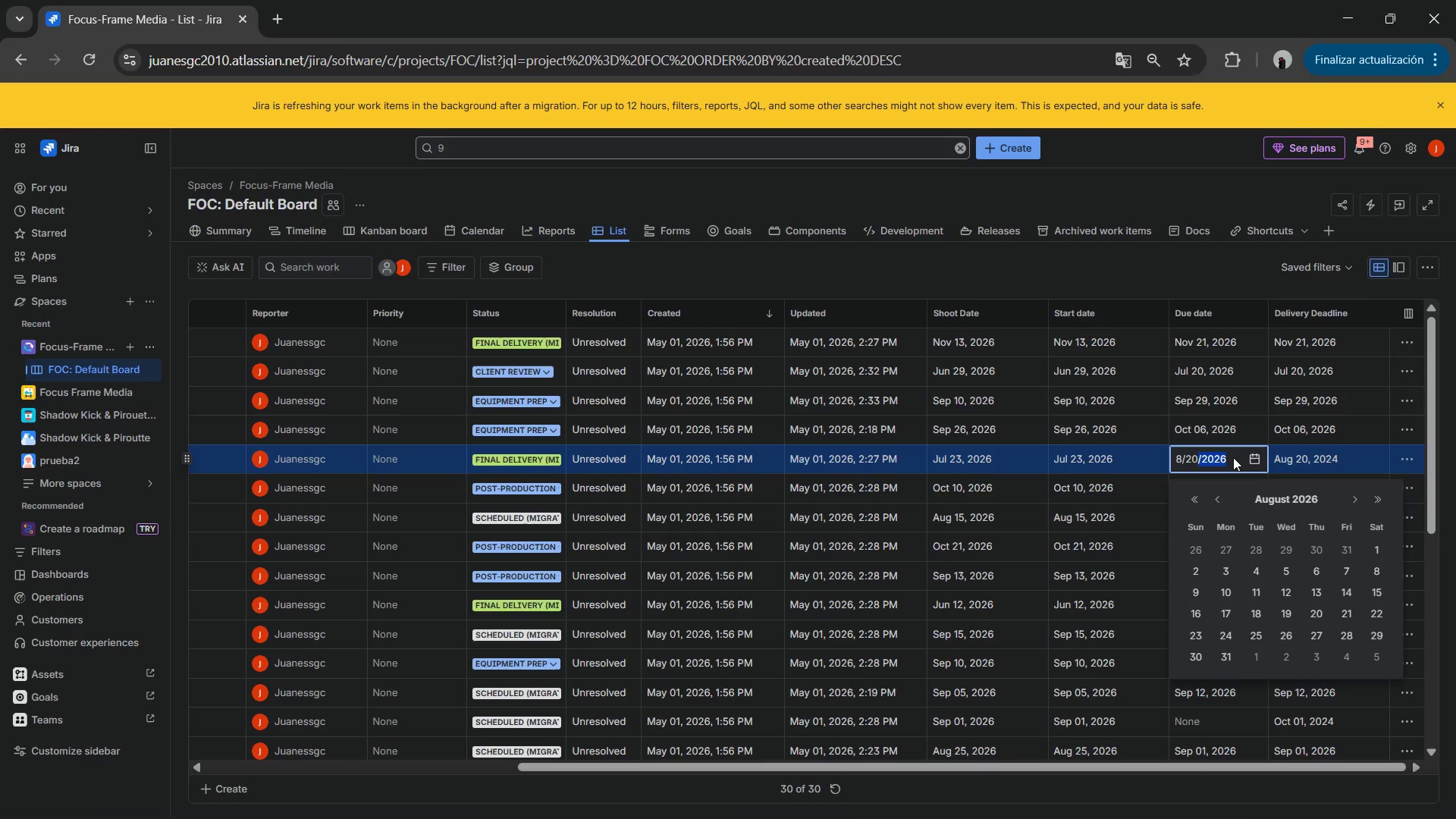 
key(Shift+ArrowLeft)
 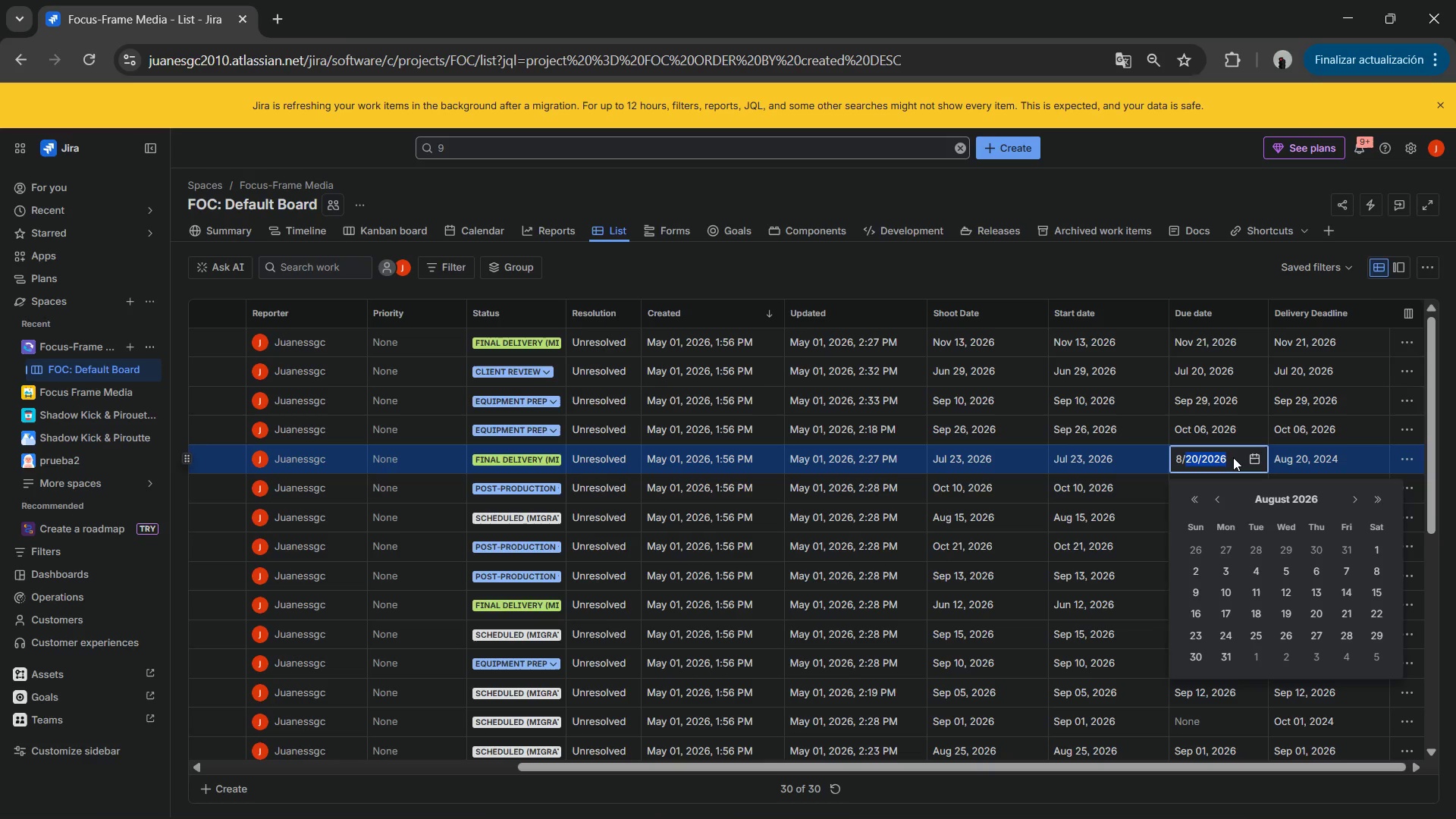 
key(Shift+ArrowLeft)
 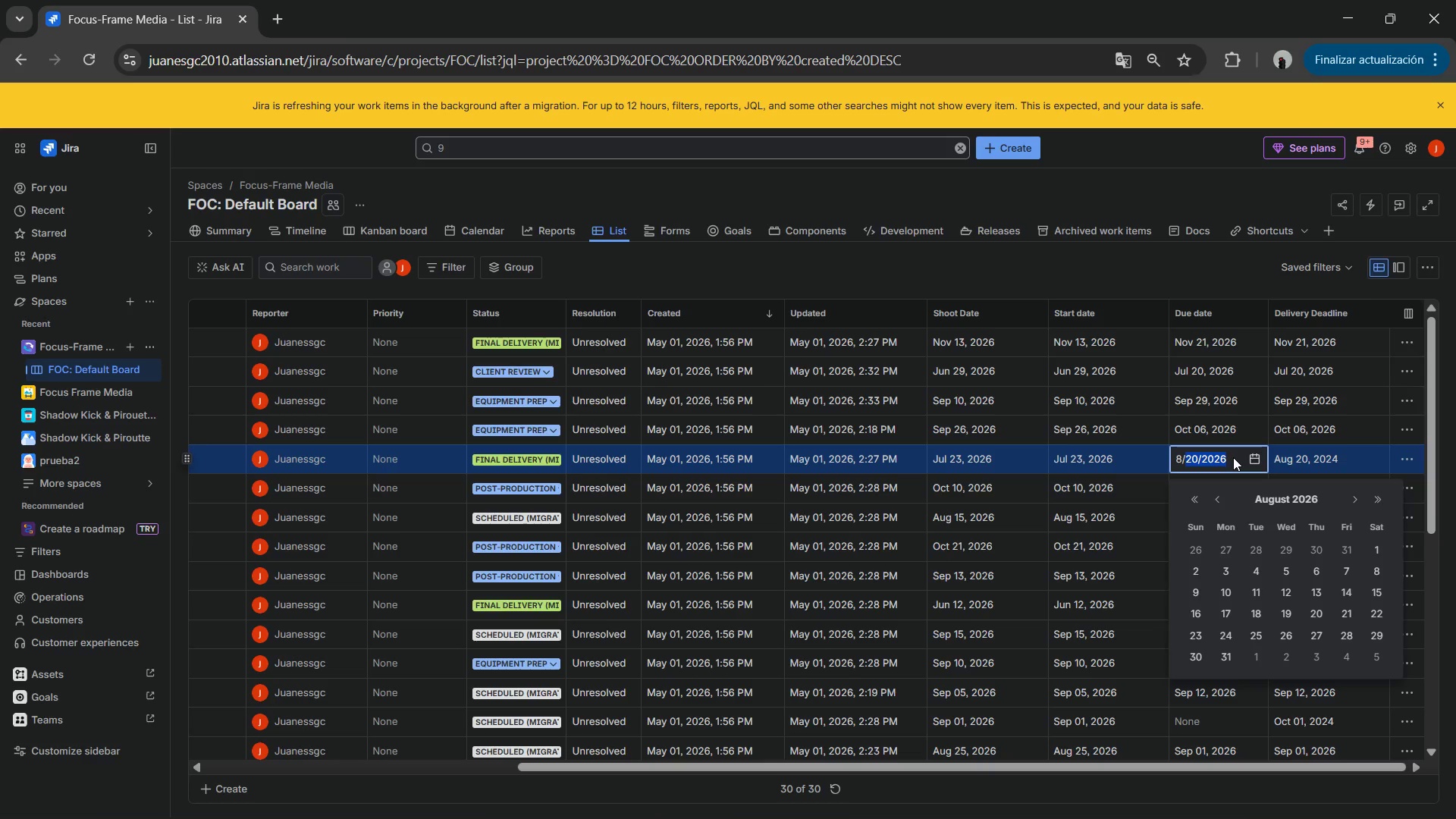 
key(Shift+ArrowLeft)
 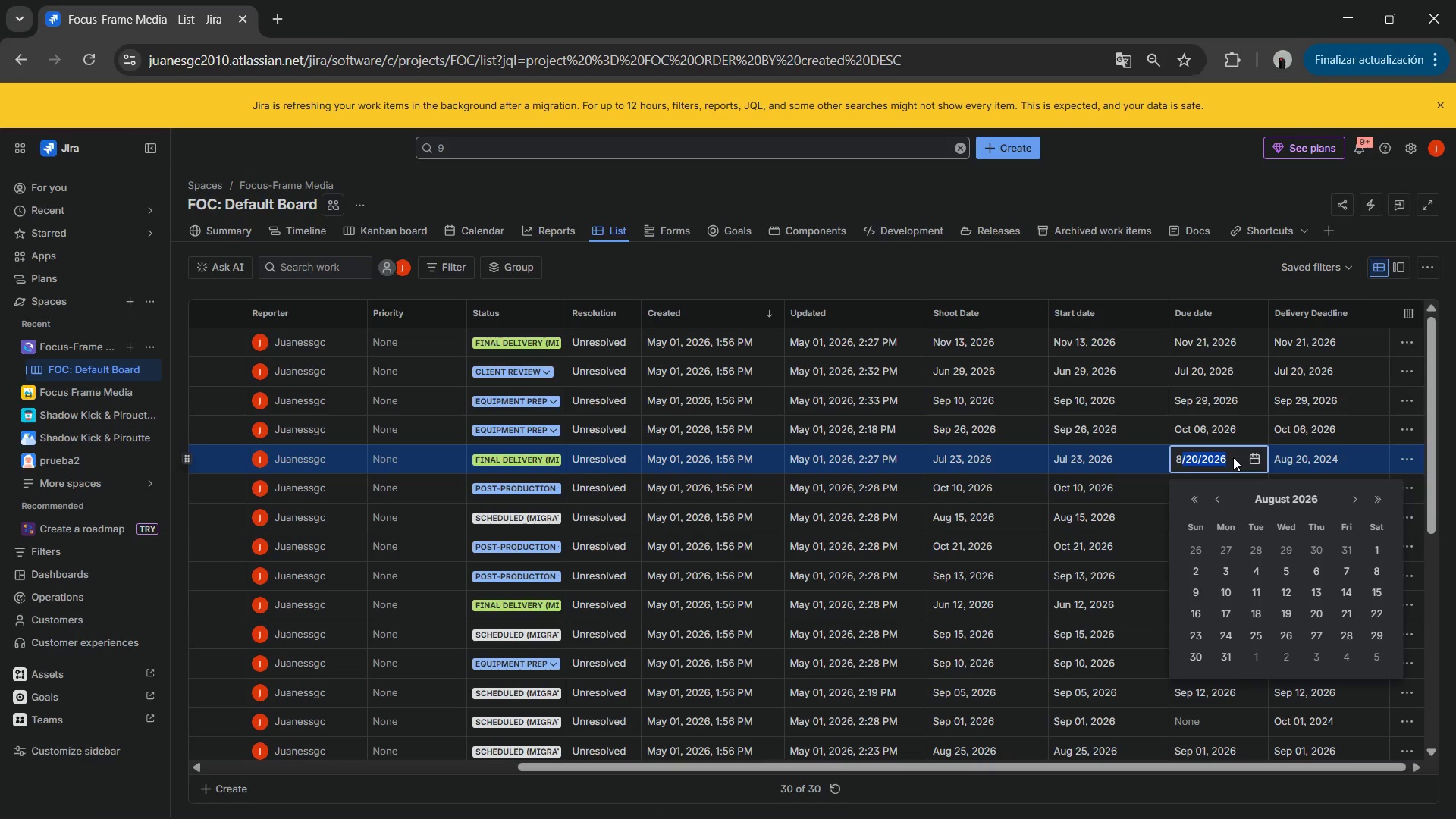 
key(Shift+ArrowLeft)
 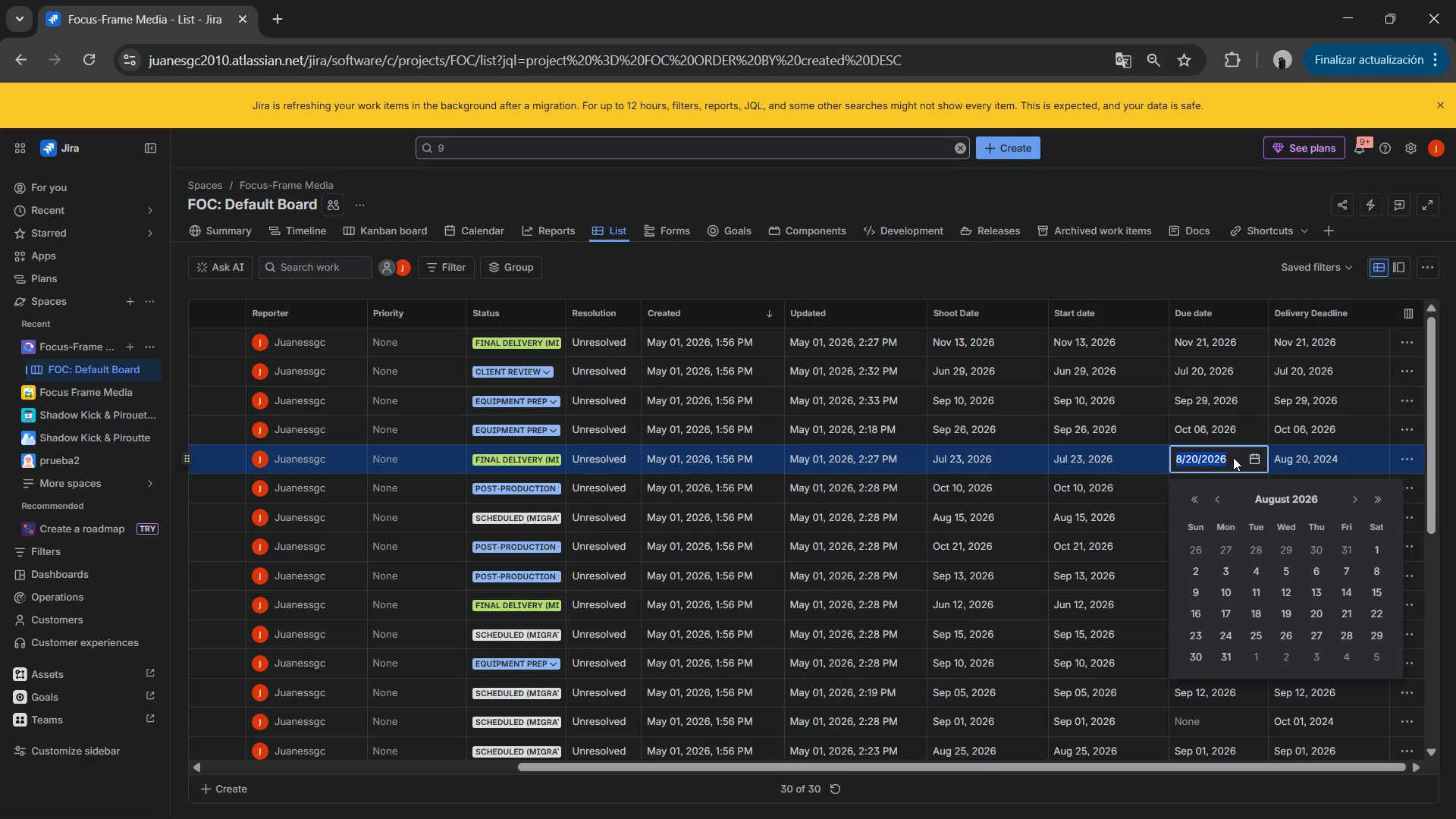 
key(Control+ControlLeft)
 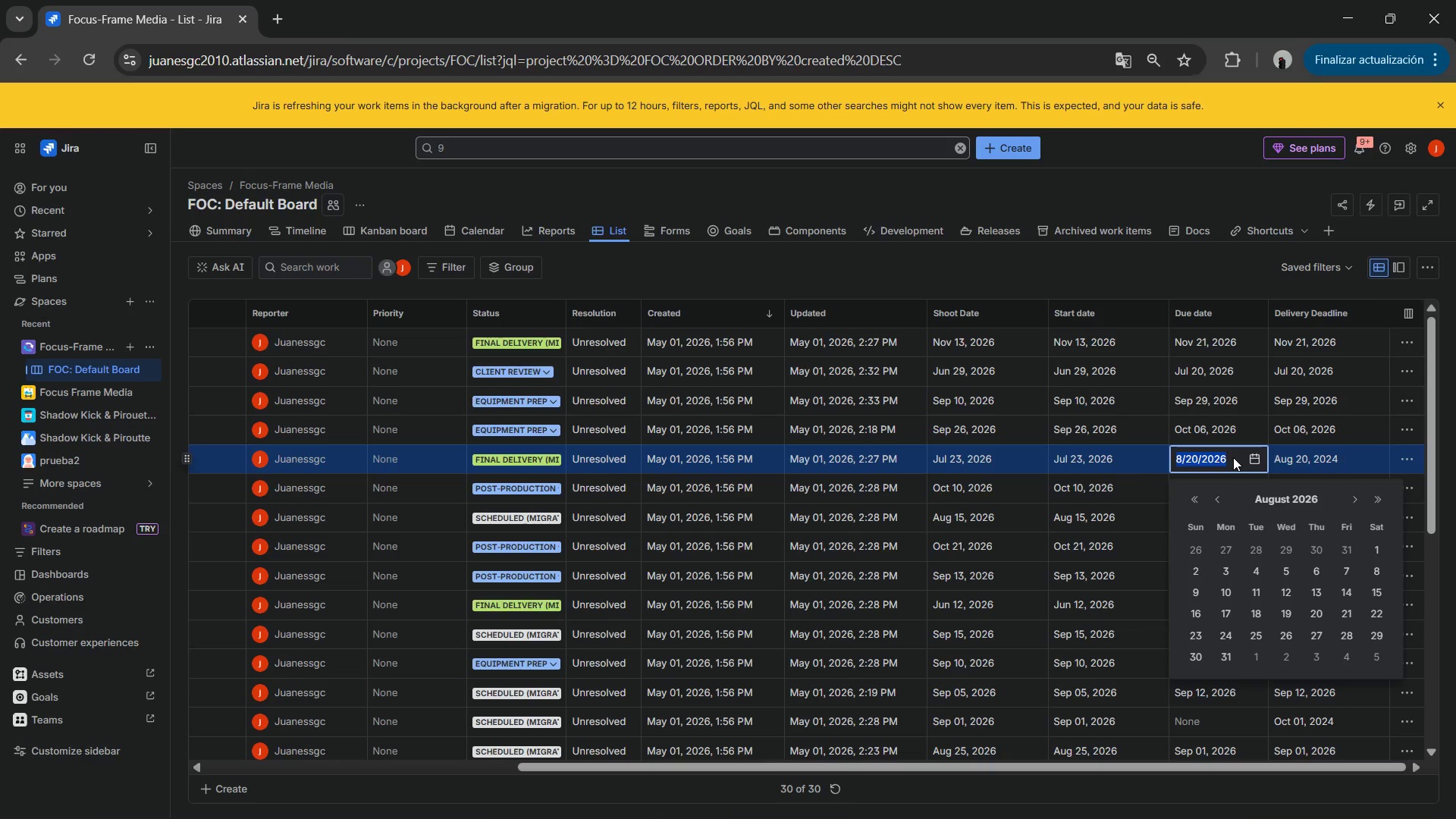 
key(Control+C)
 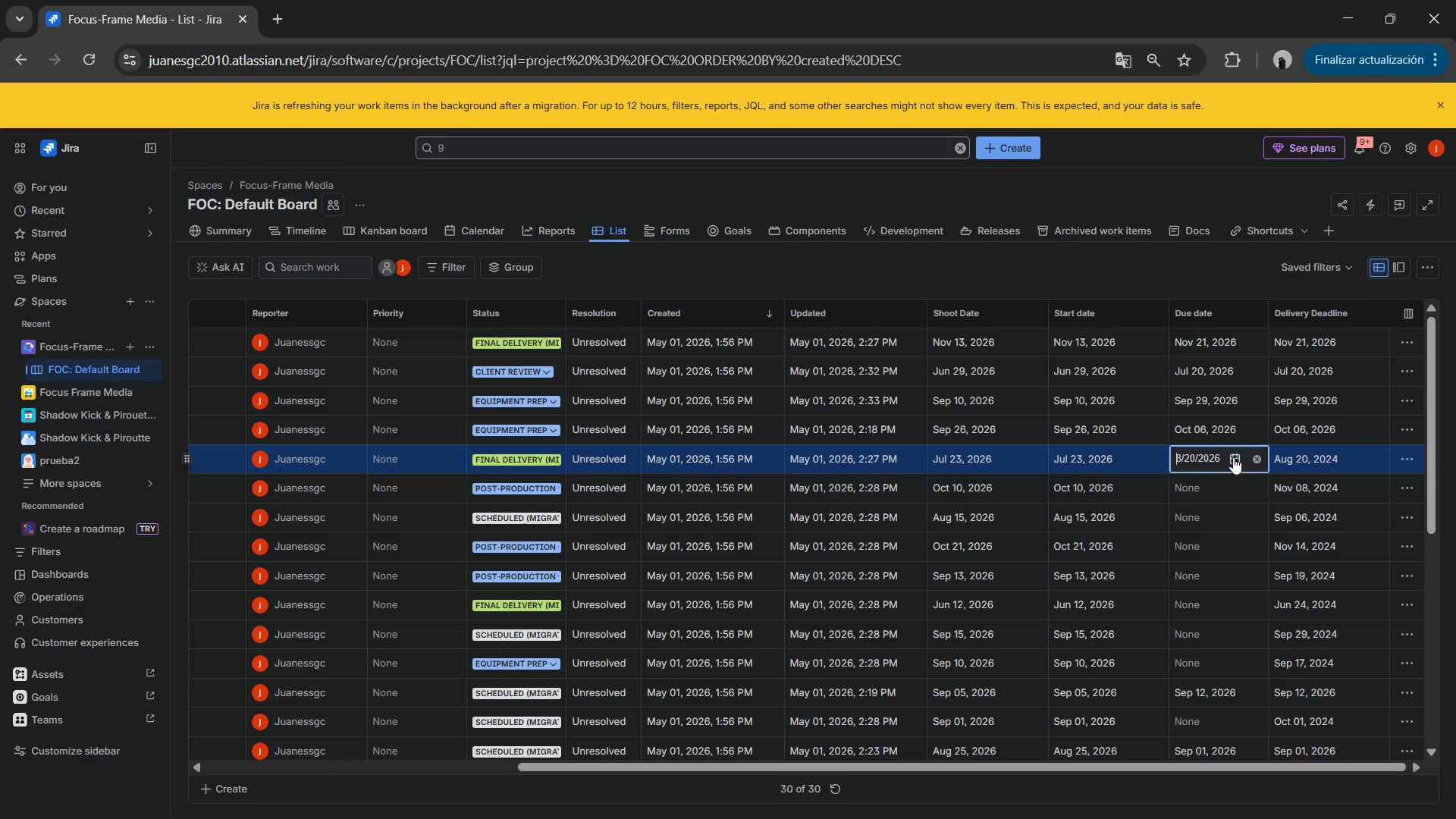 
key(NumpadEnter)
 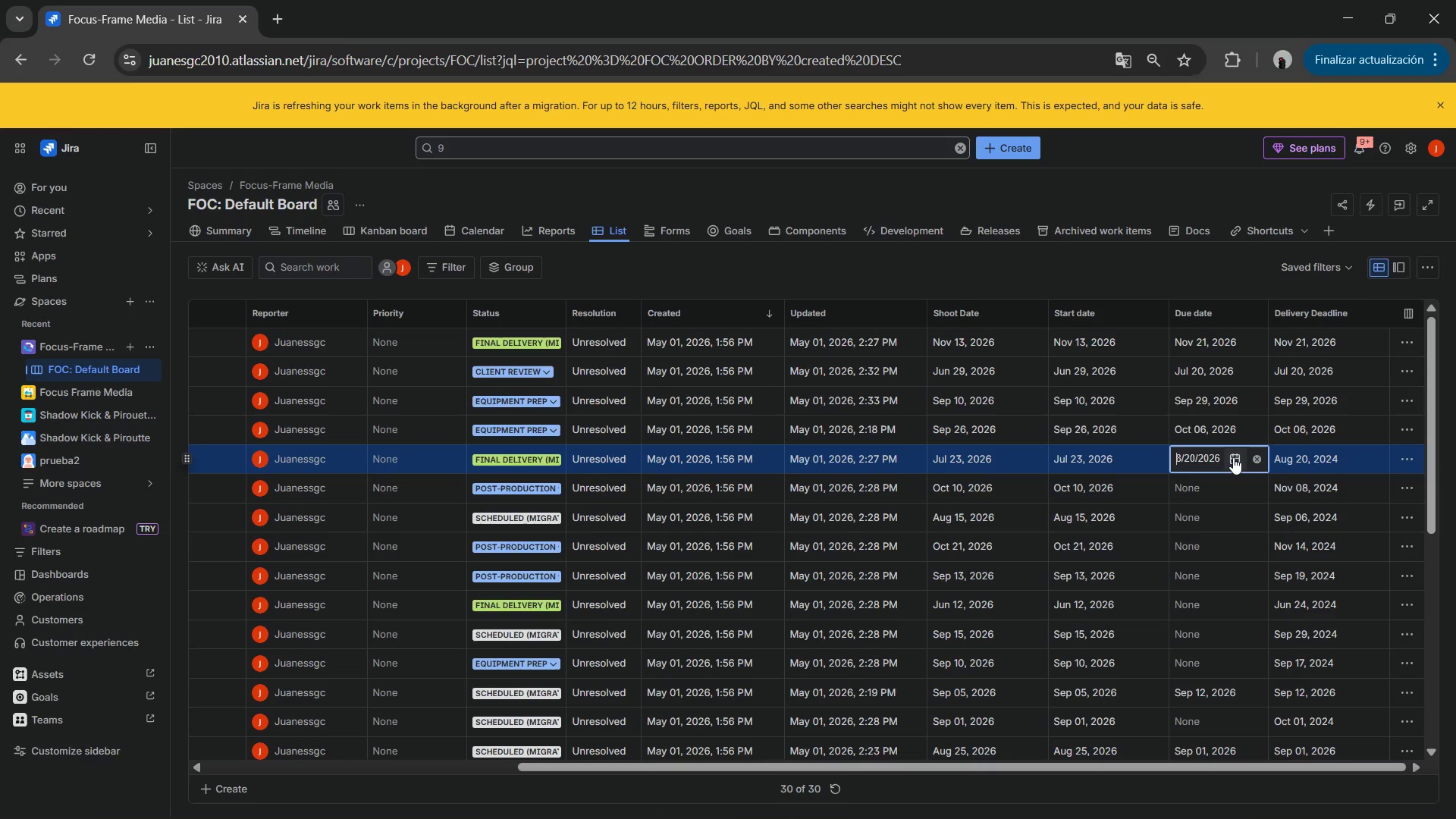 
key(NumpadEnter)
 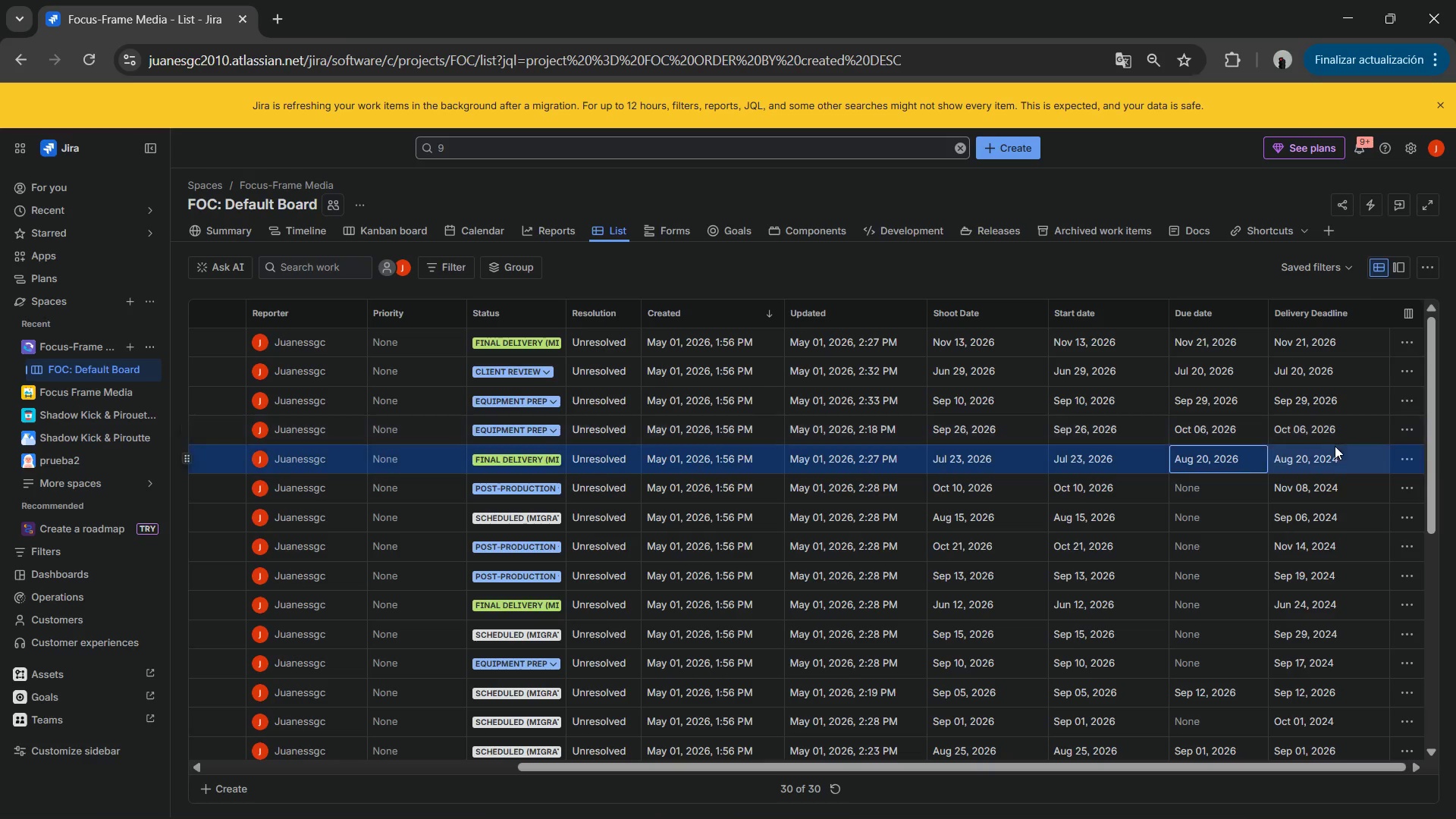 
double_click([1333, 450])
 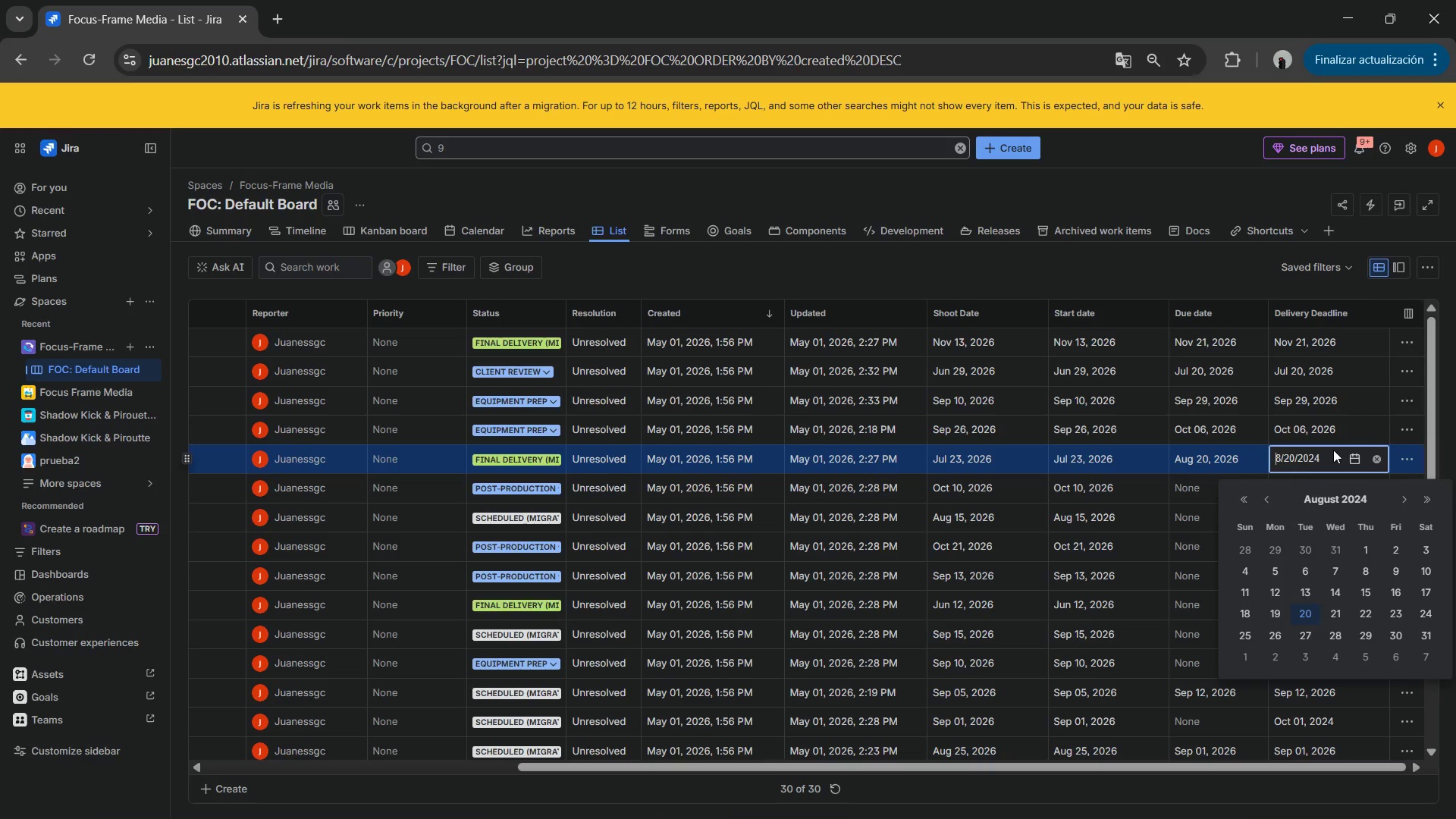 
key(Control+V)
 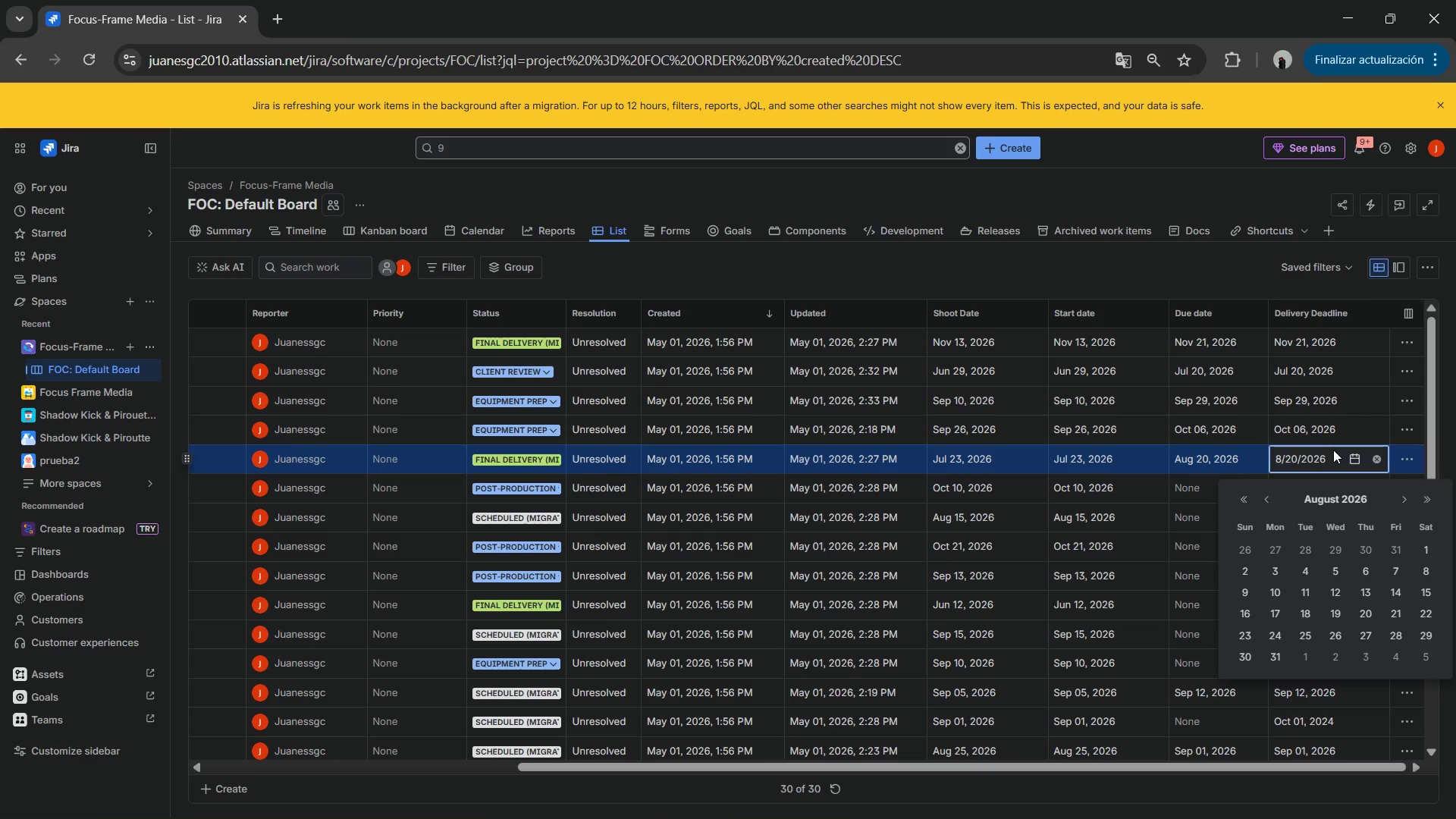 
key(NumpadEnter)
 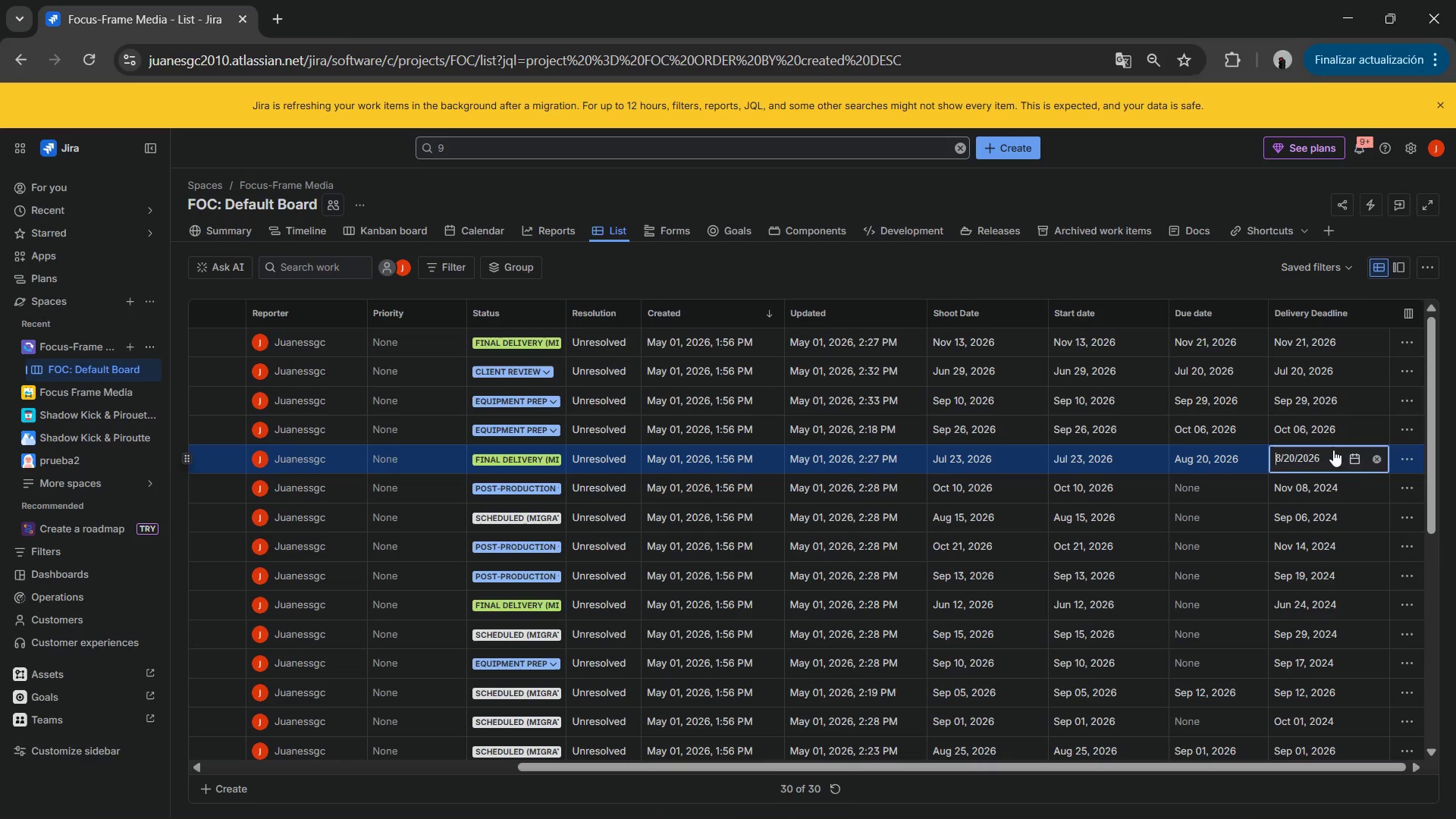 
key(NumpadEnter)
 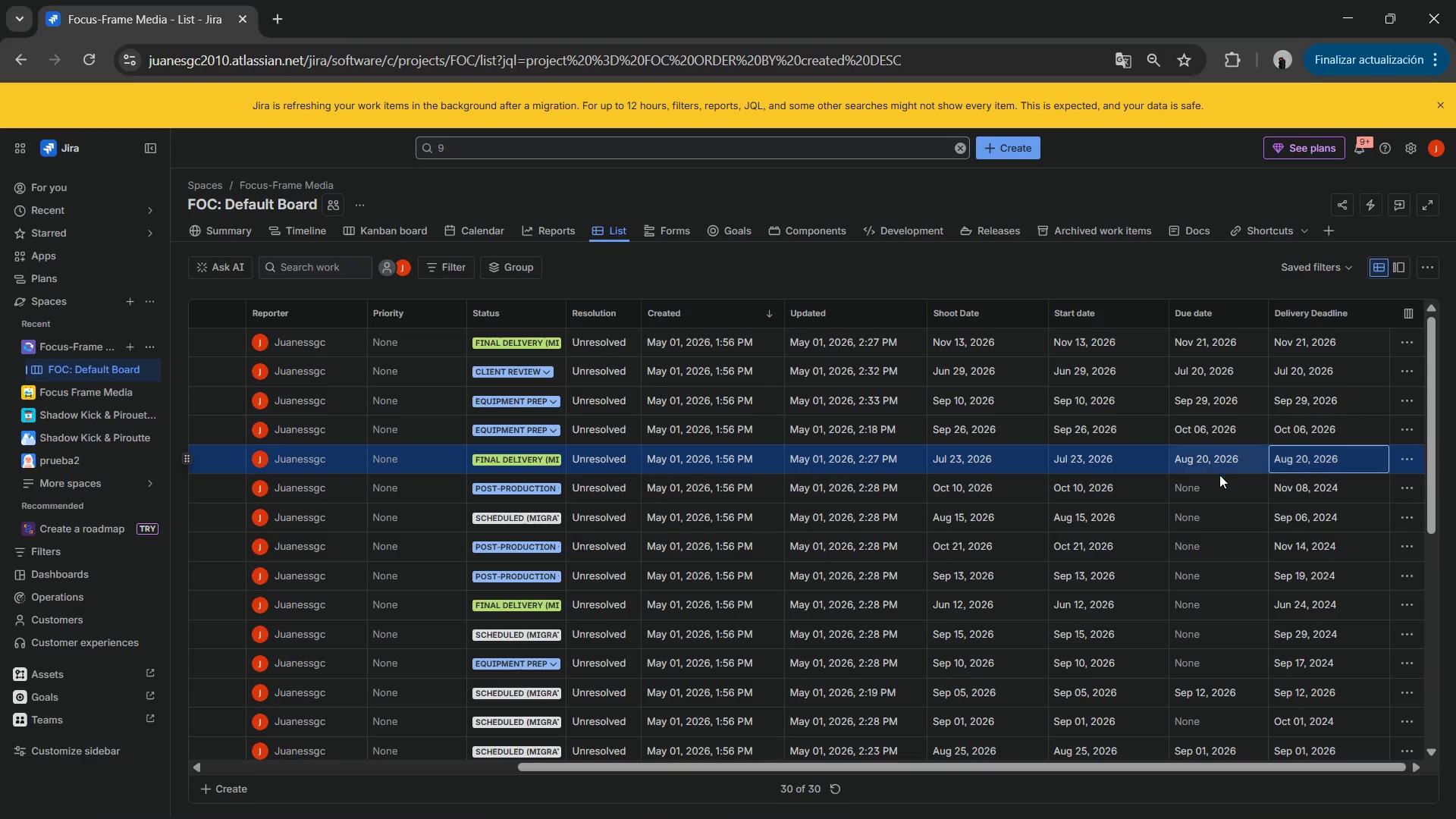 
left_click([1207, 484])
 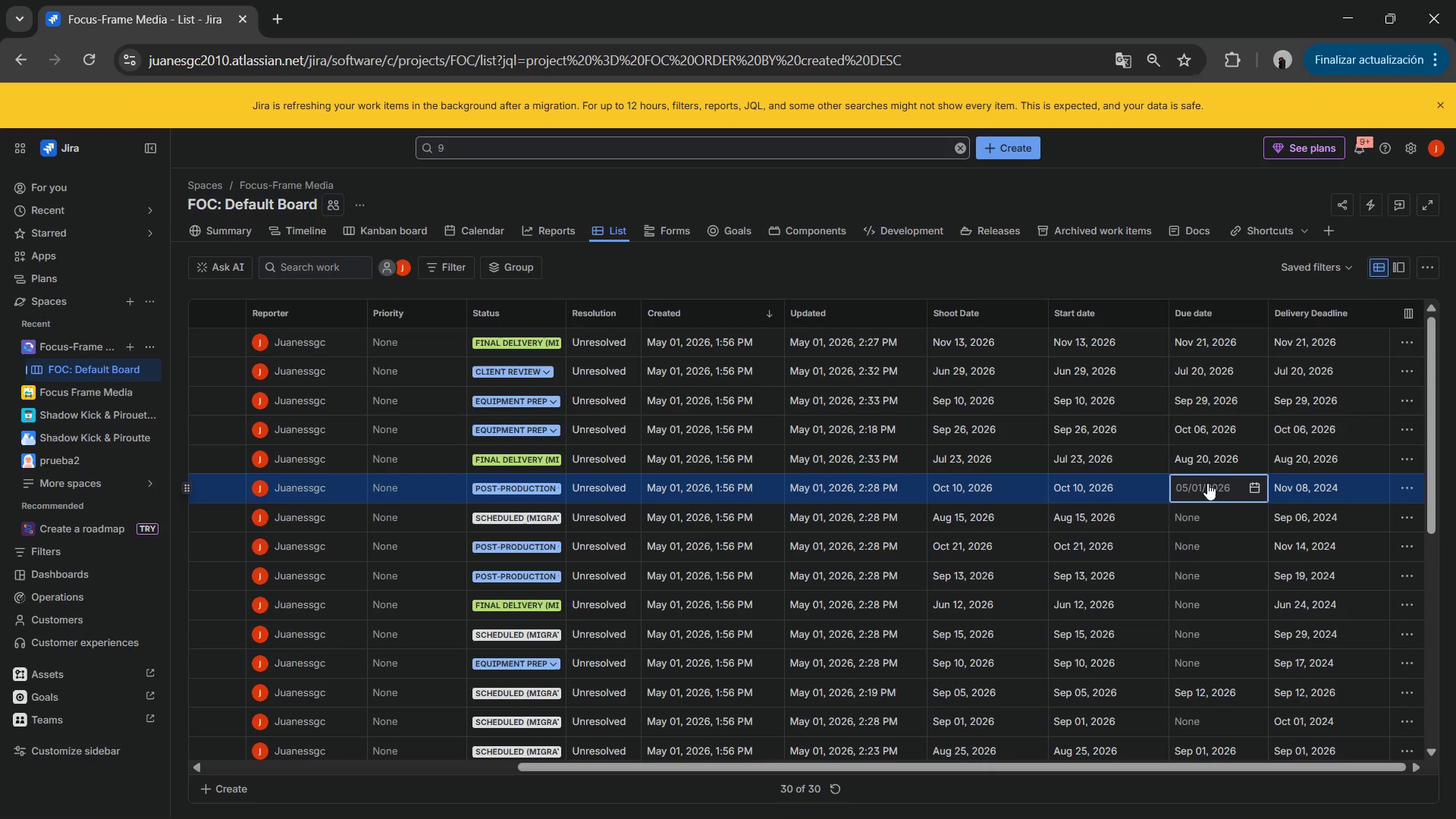 
key(Numpad1)
 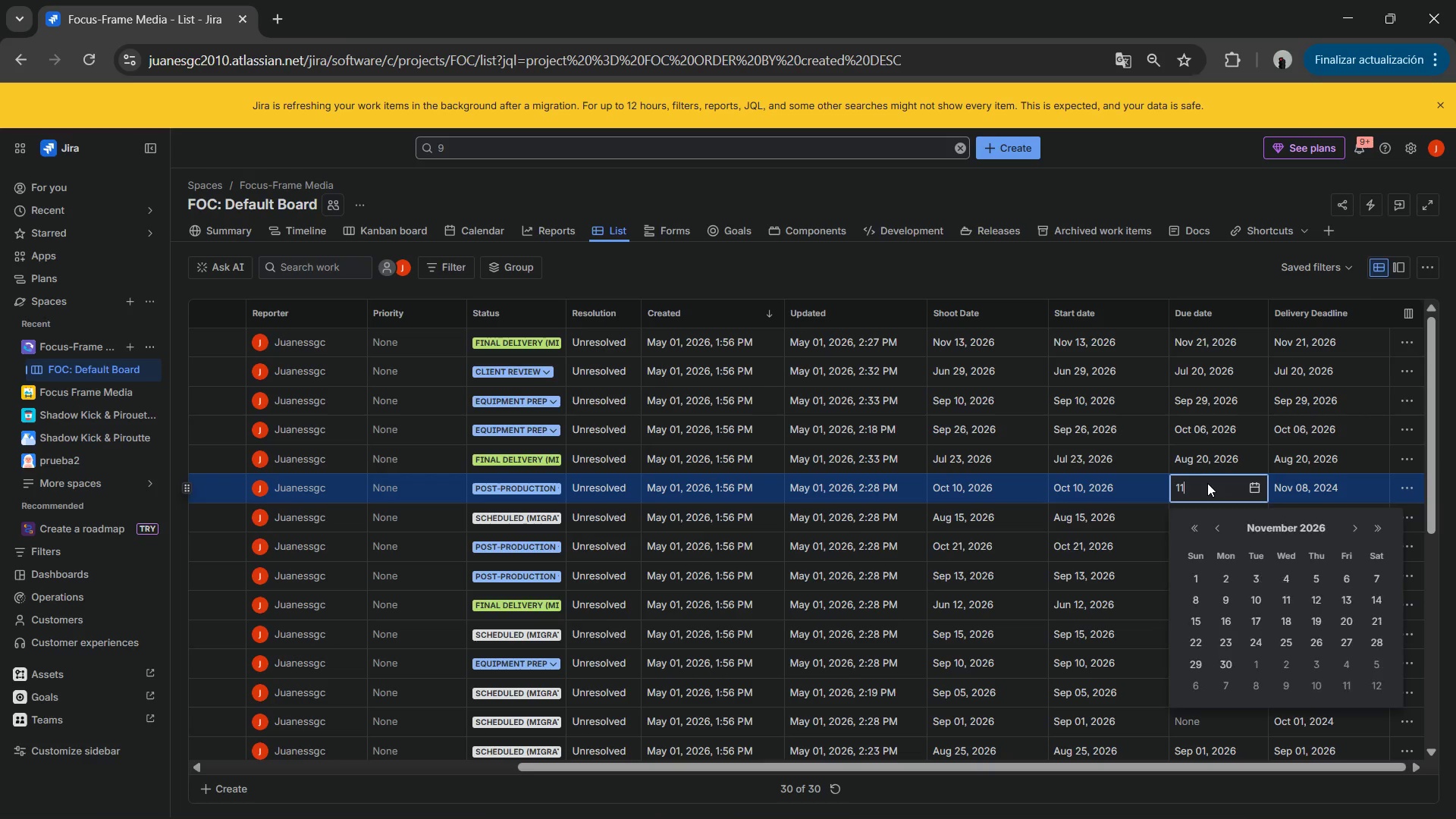 
key(Numpad1)
 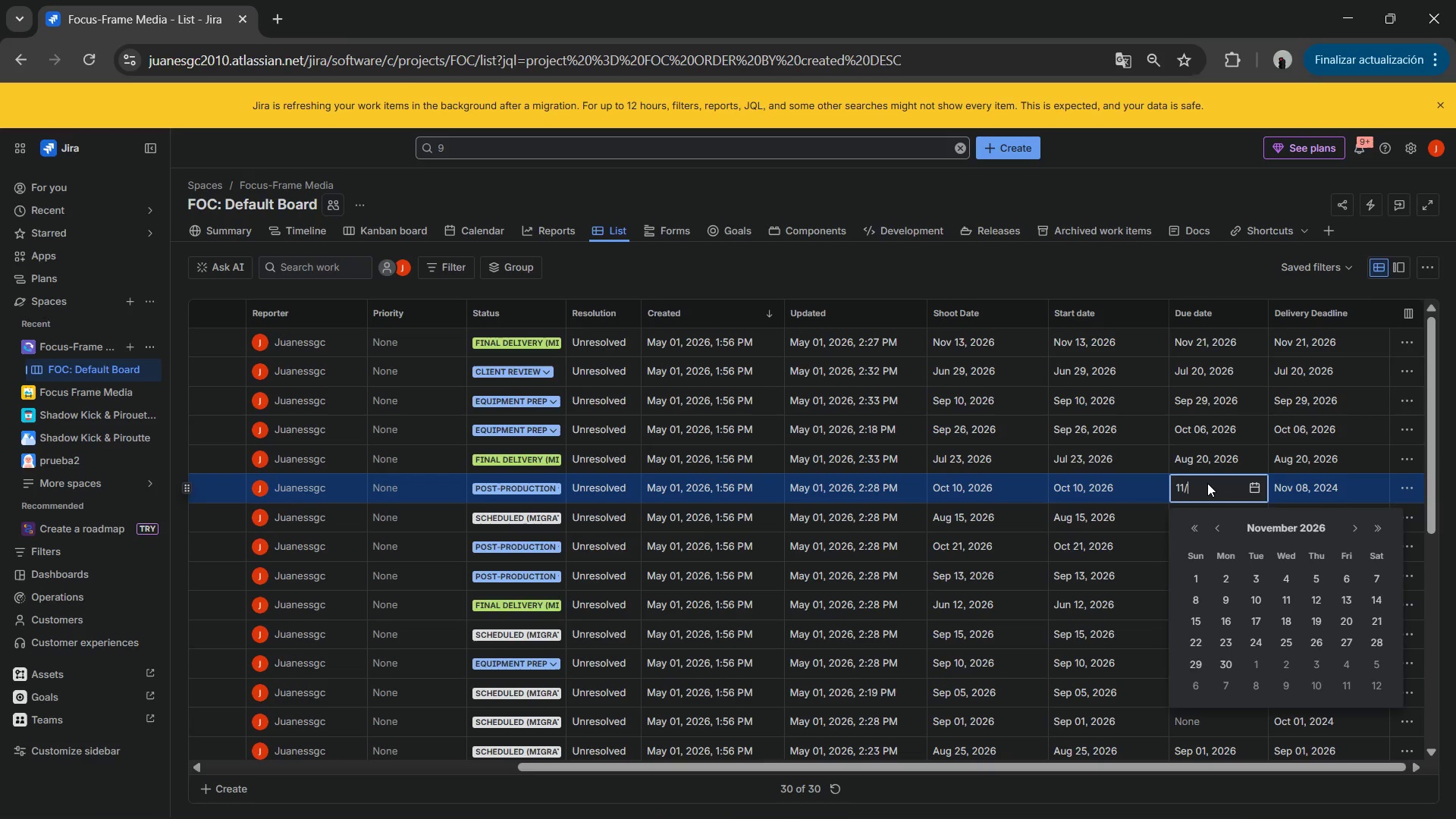 
key(NumpadDivide)
 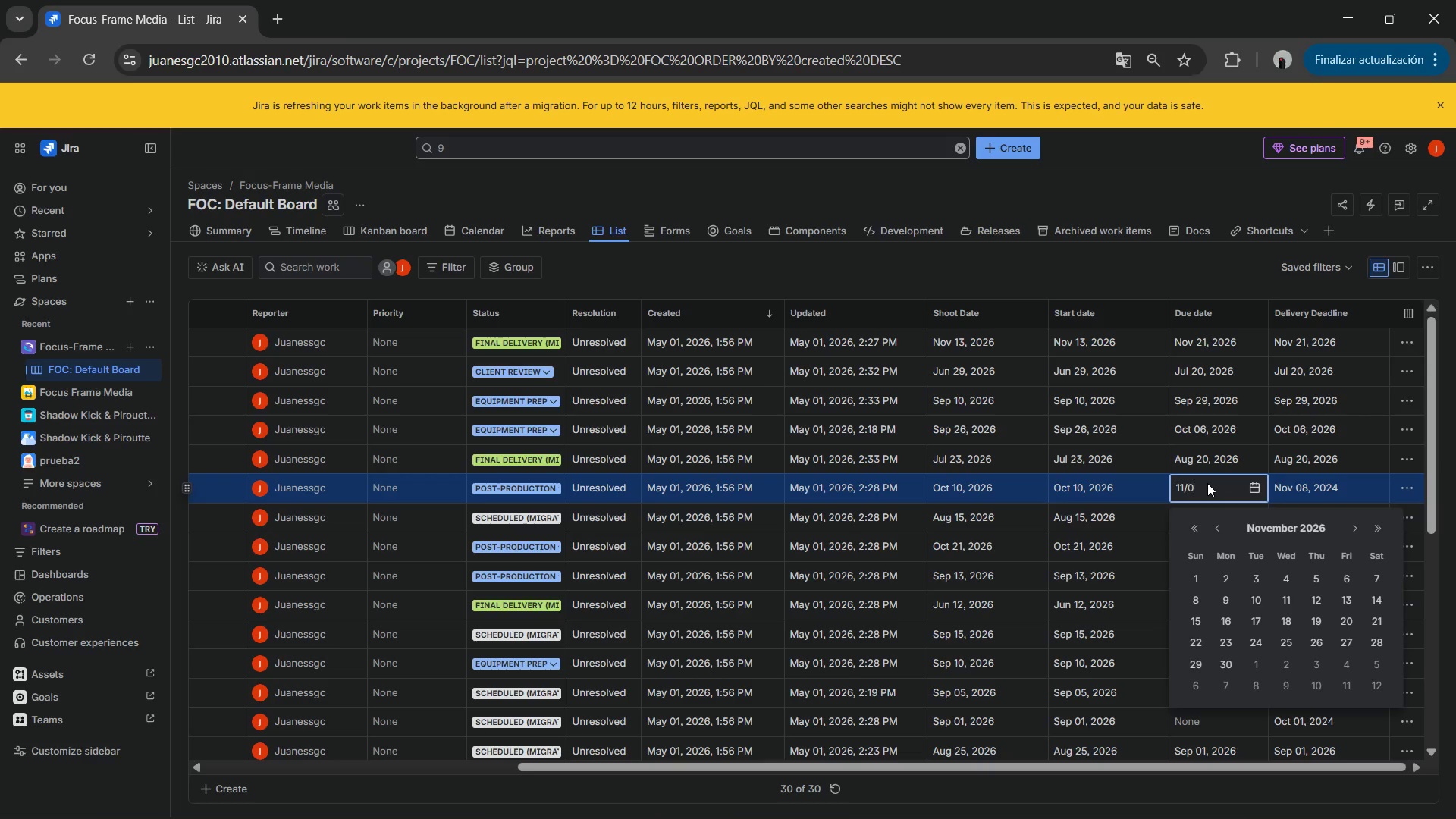 
key(Numpad0)
 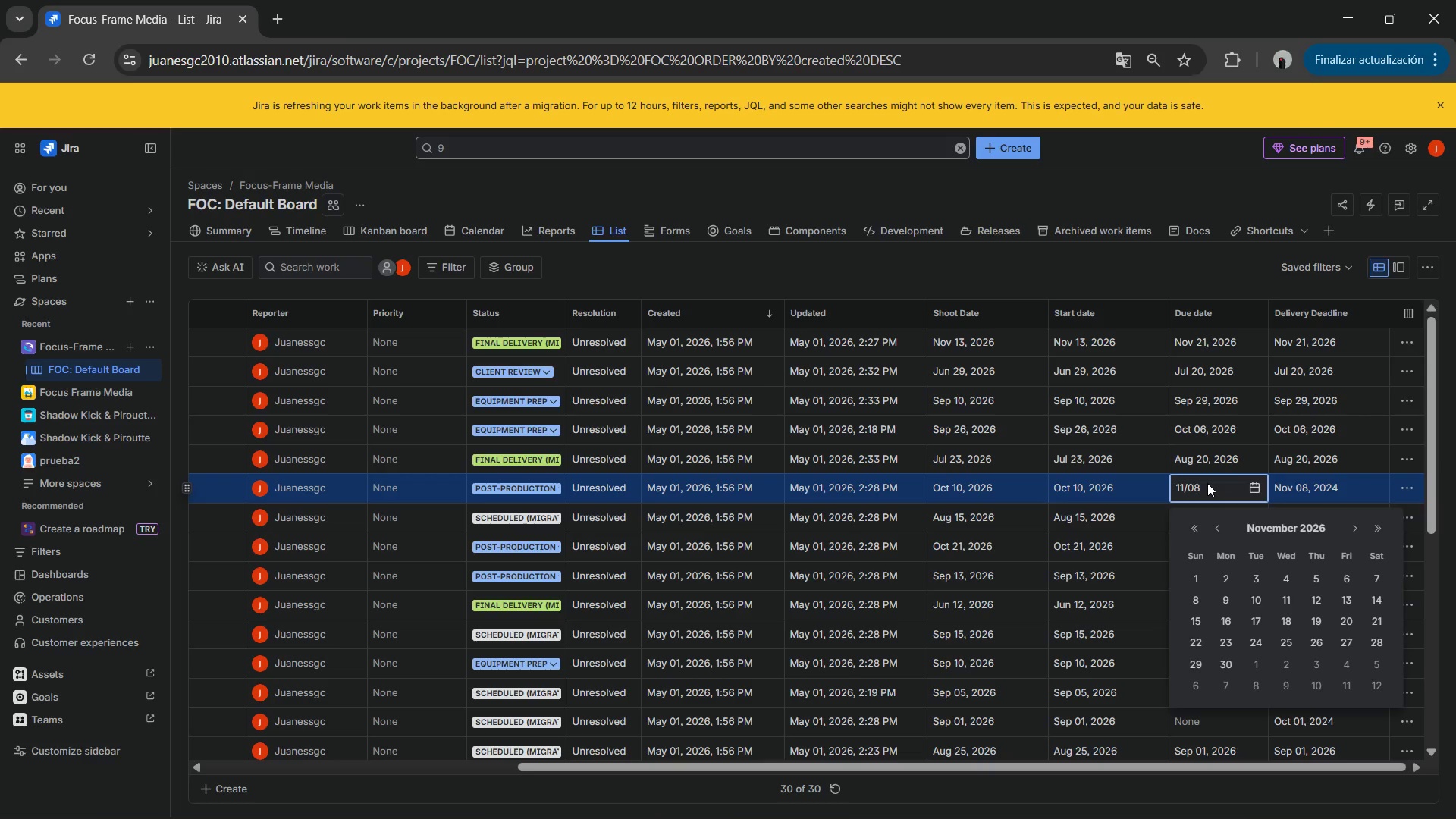 
key(Numpad8)
 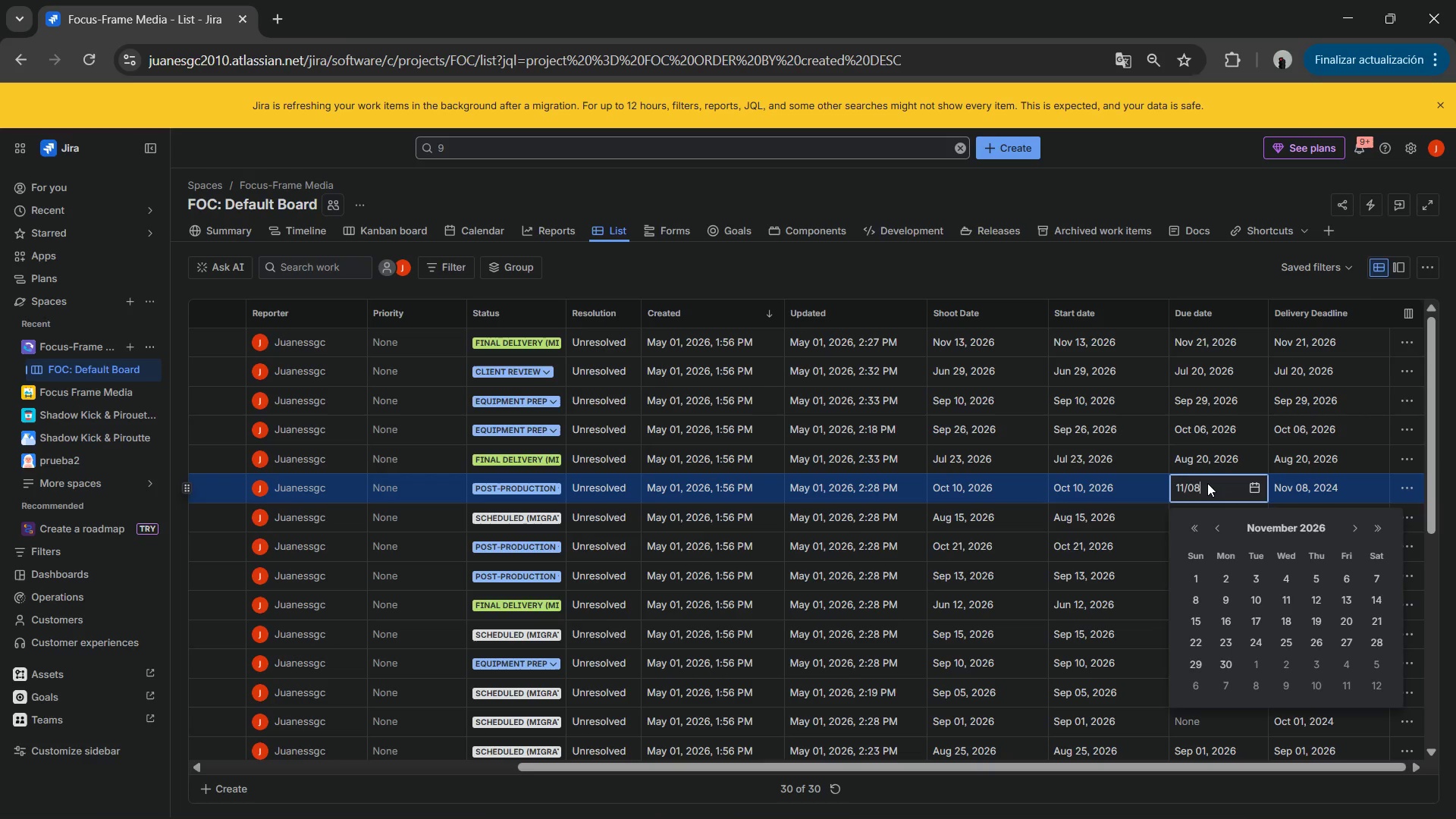 
key(NumpadDivide)
 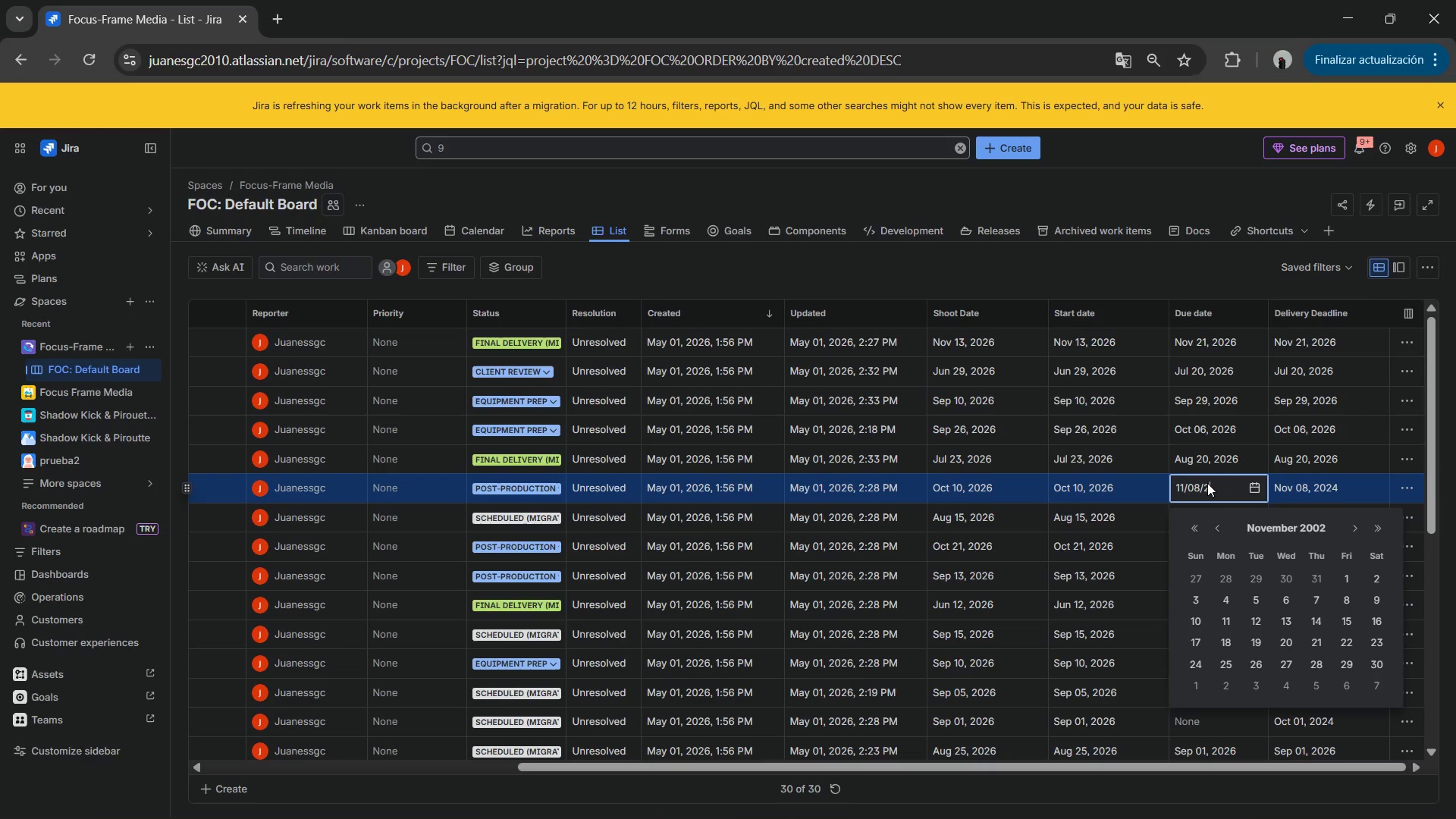 
key(Numpad2)
 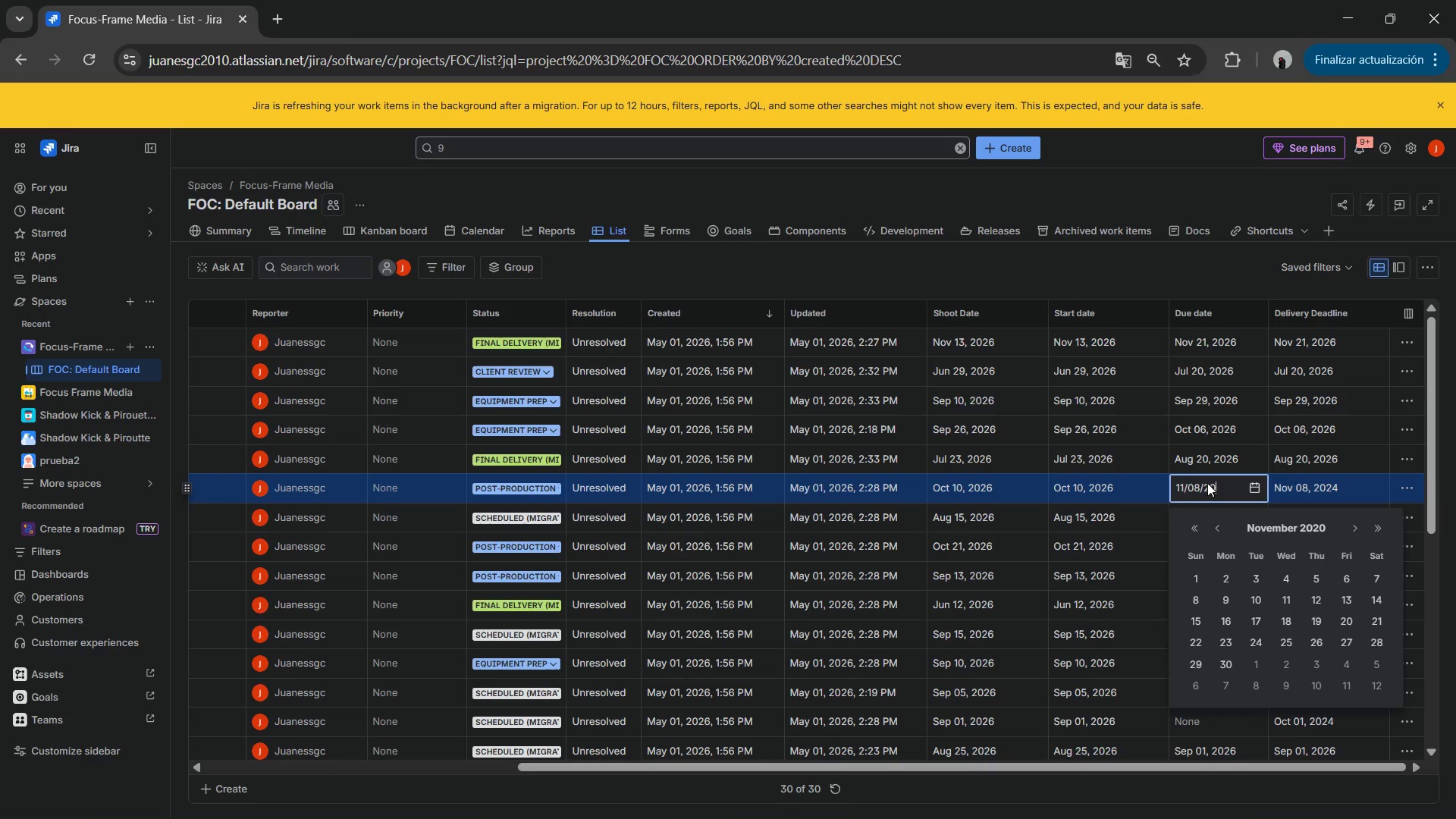 
key(Numpad0)
 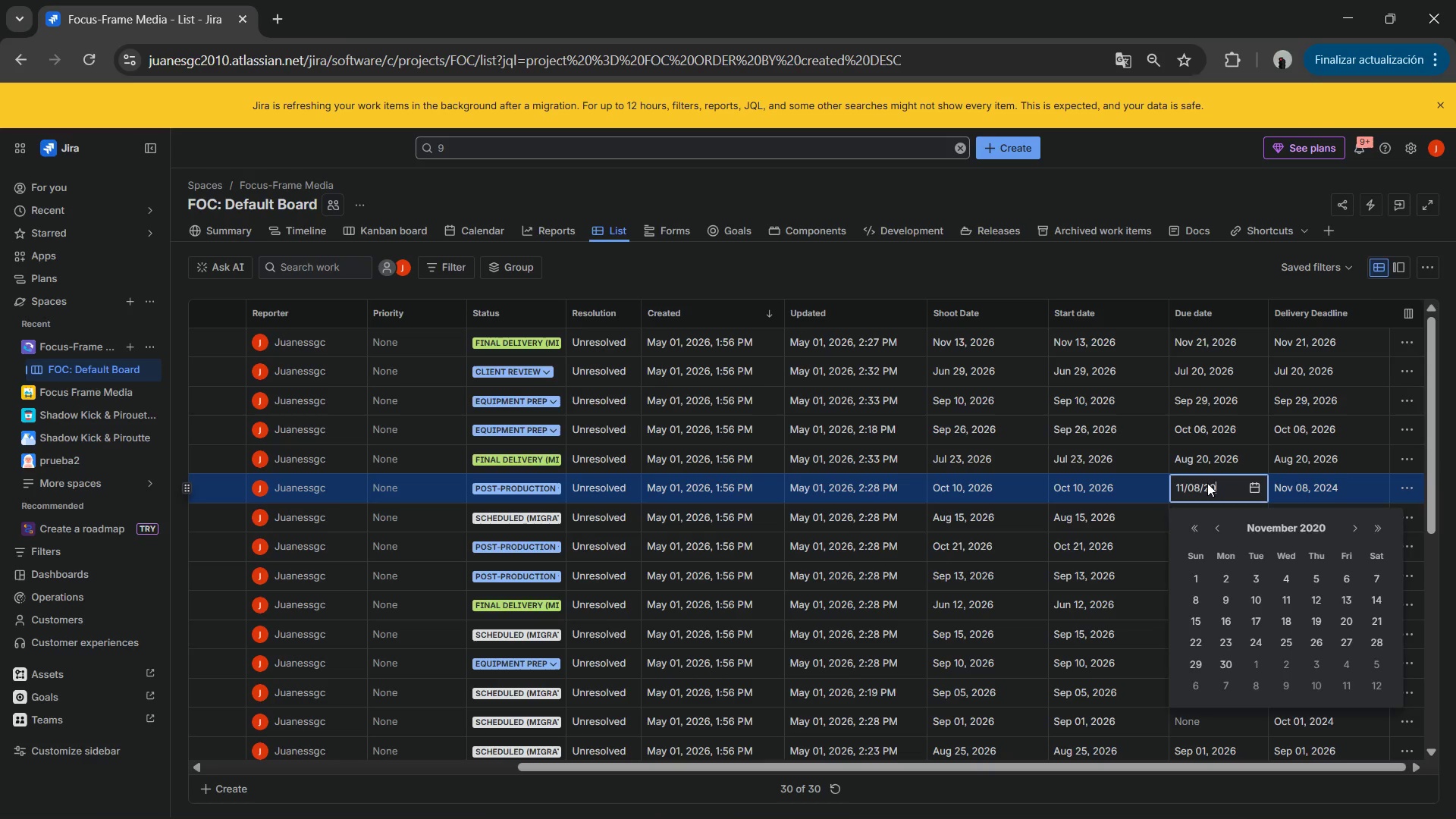 
key(Numpad2)
 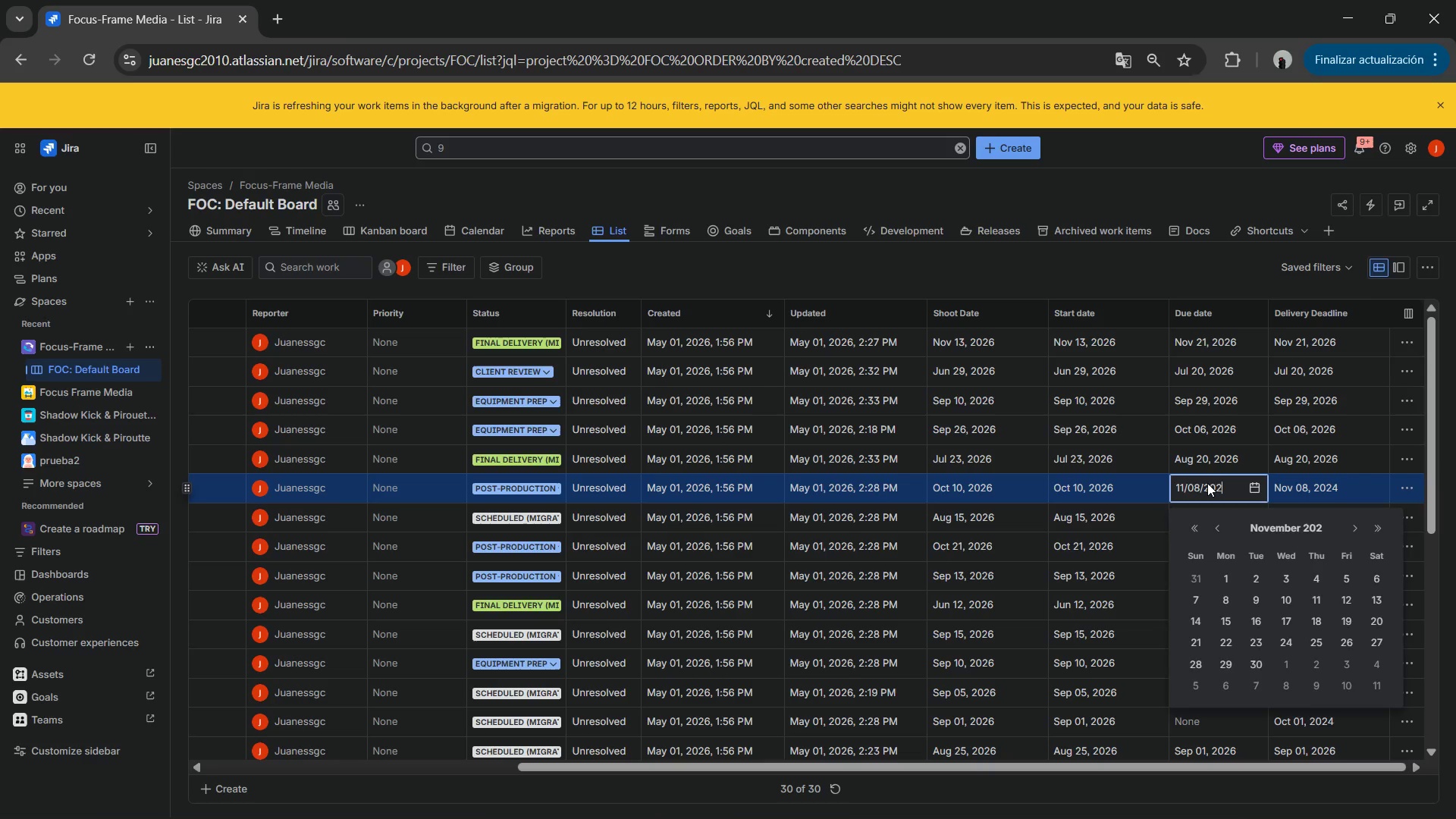 
key(Numpad6)
 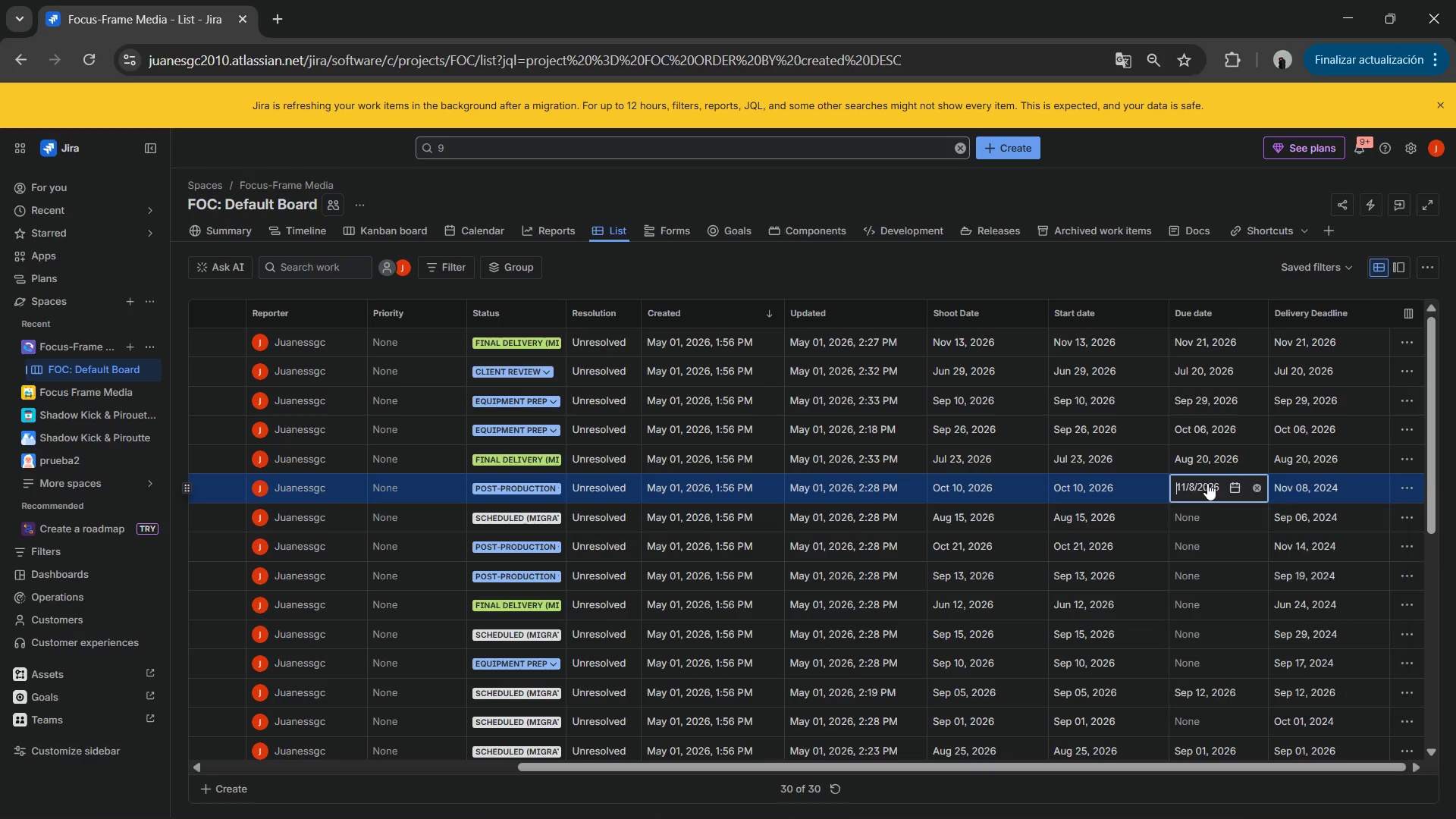 
key(NumpadEnter)
 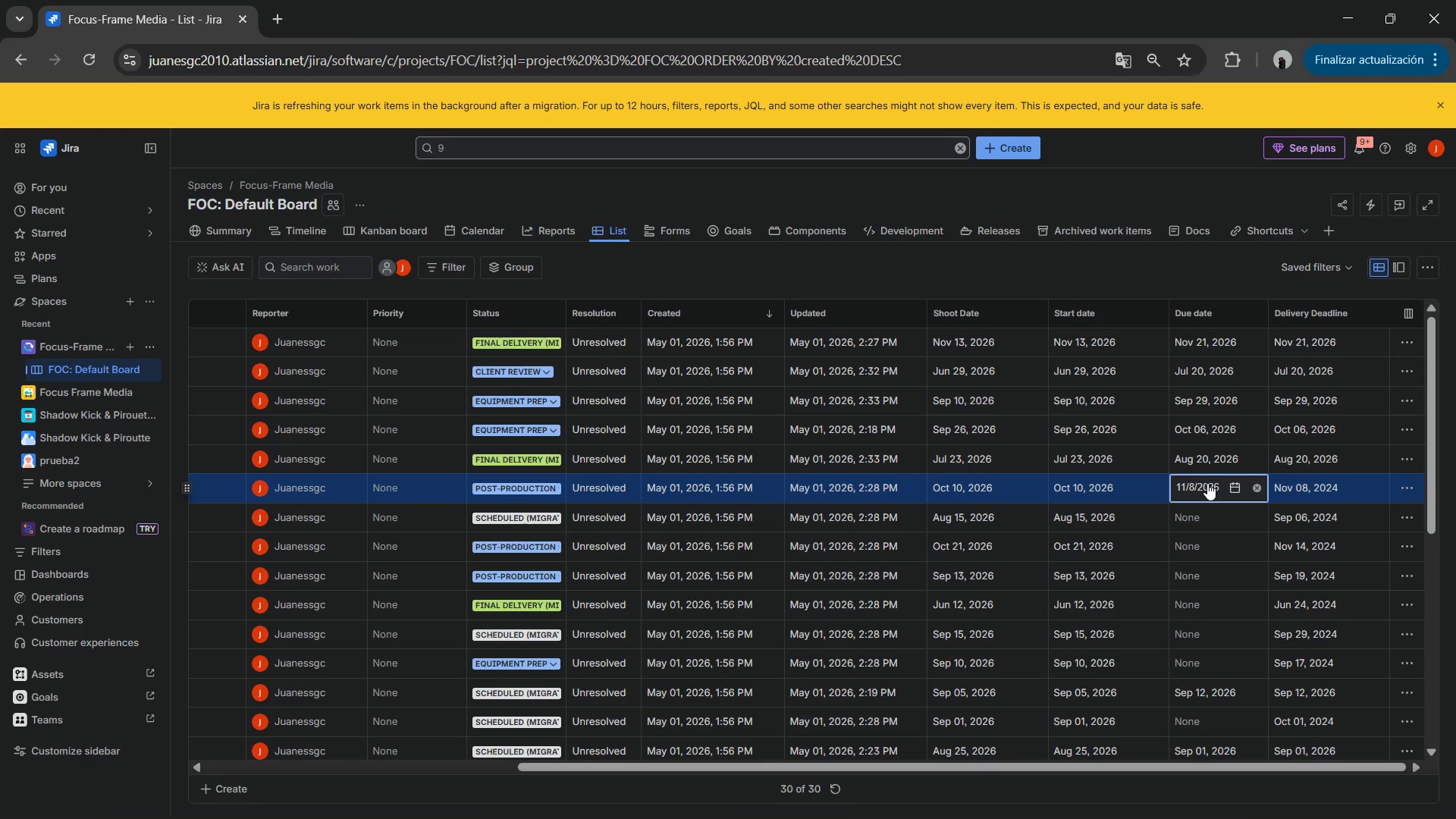 
key(NumpadEnter)
 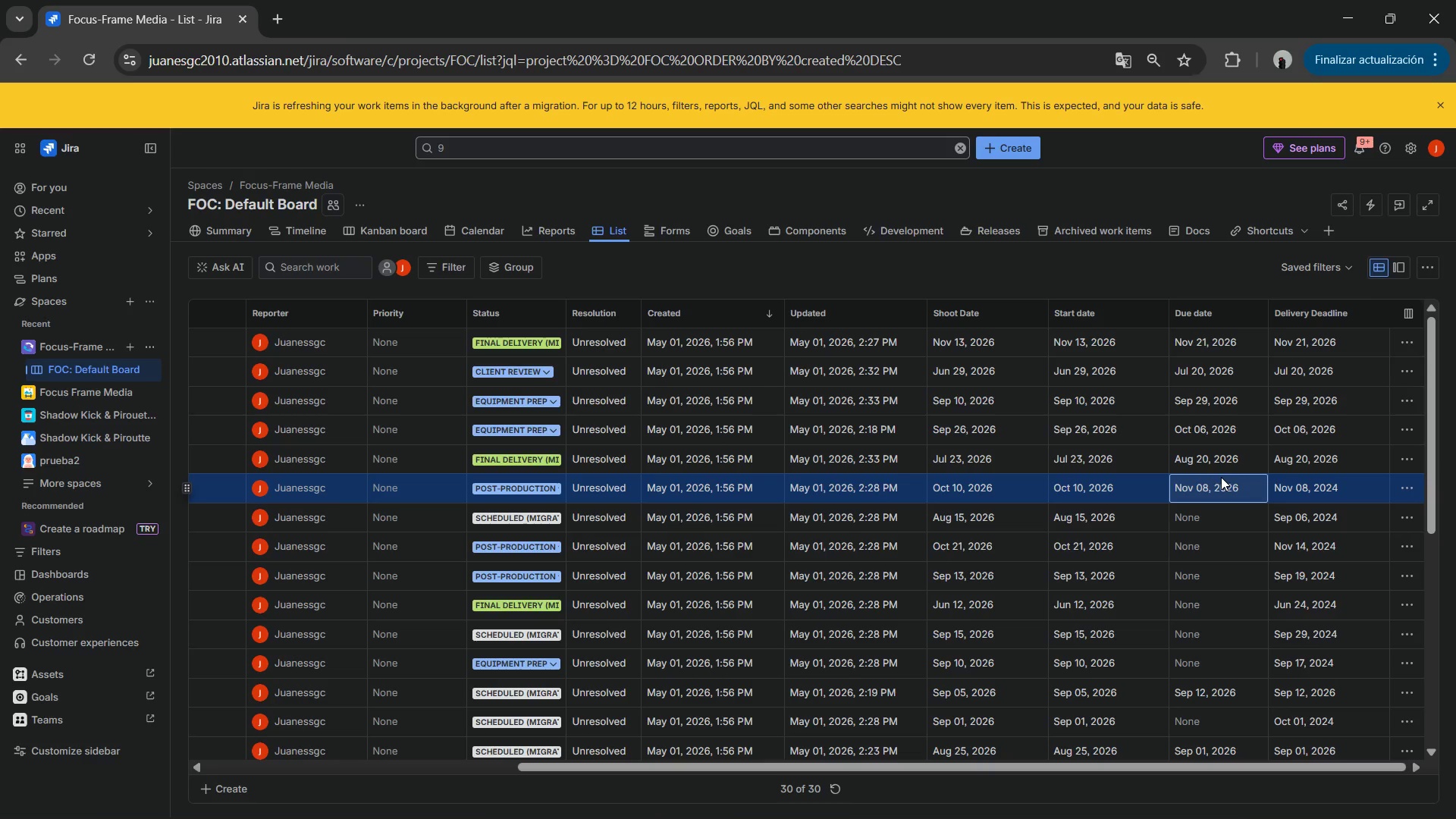 
double_click([1212, 484])
 